 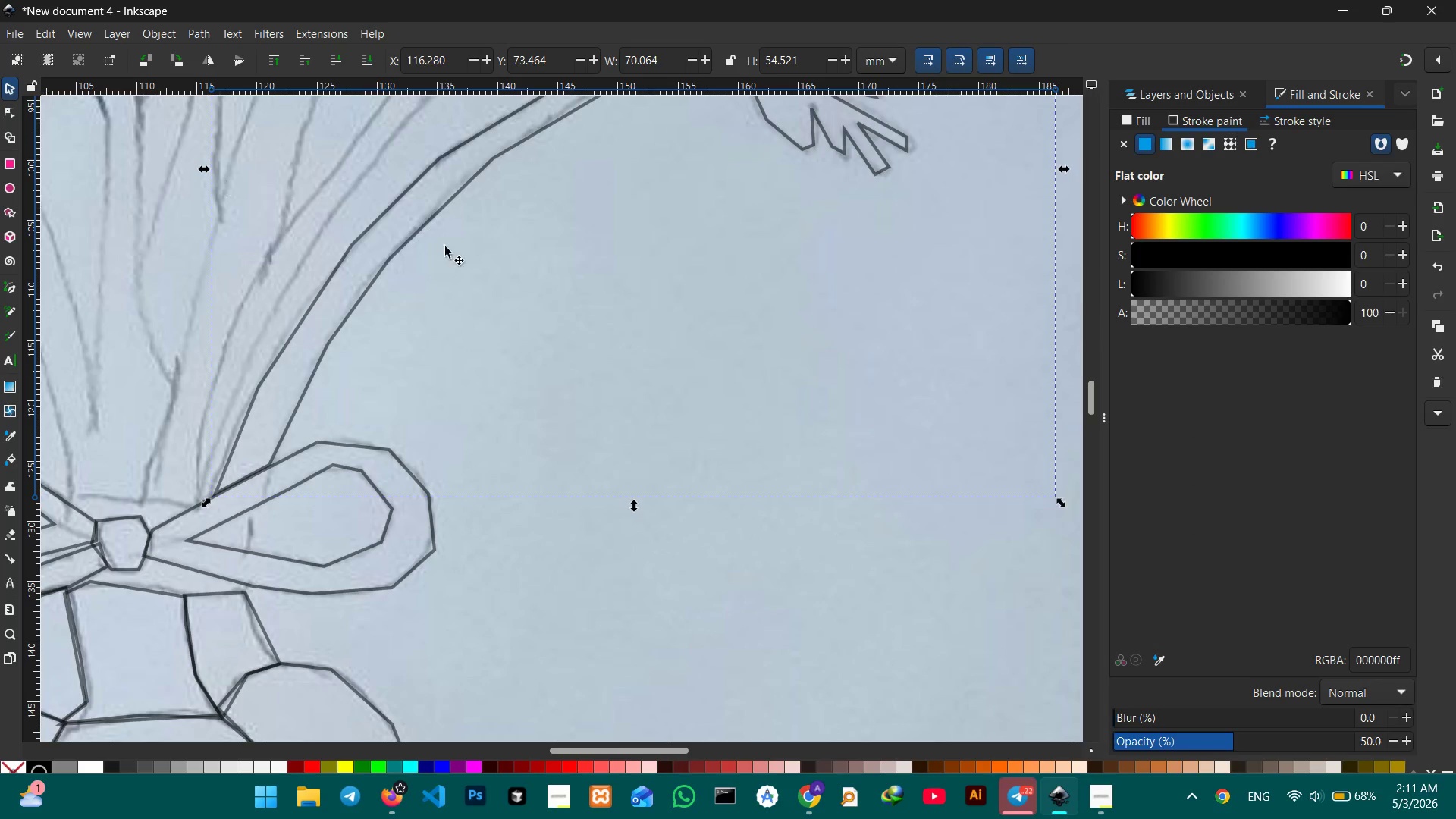 
hold_key(key=Space, duration=1.5)
 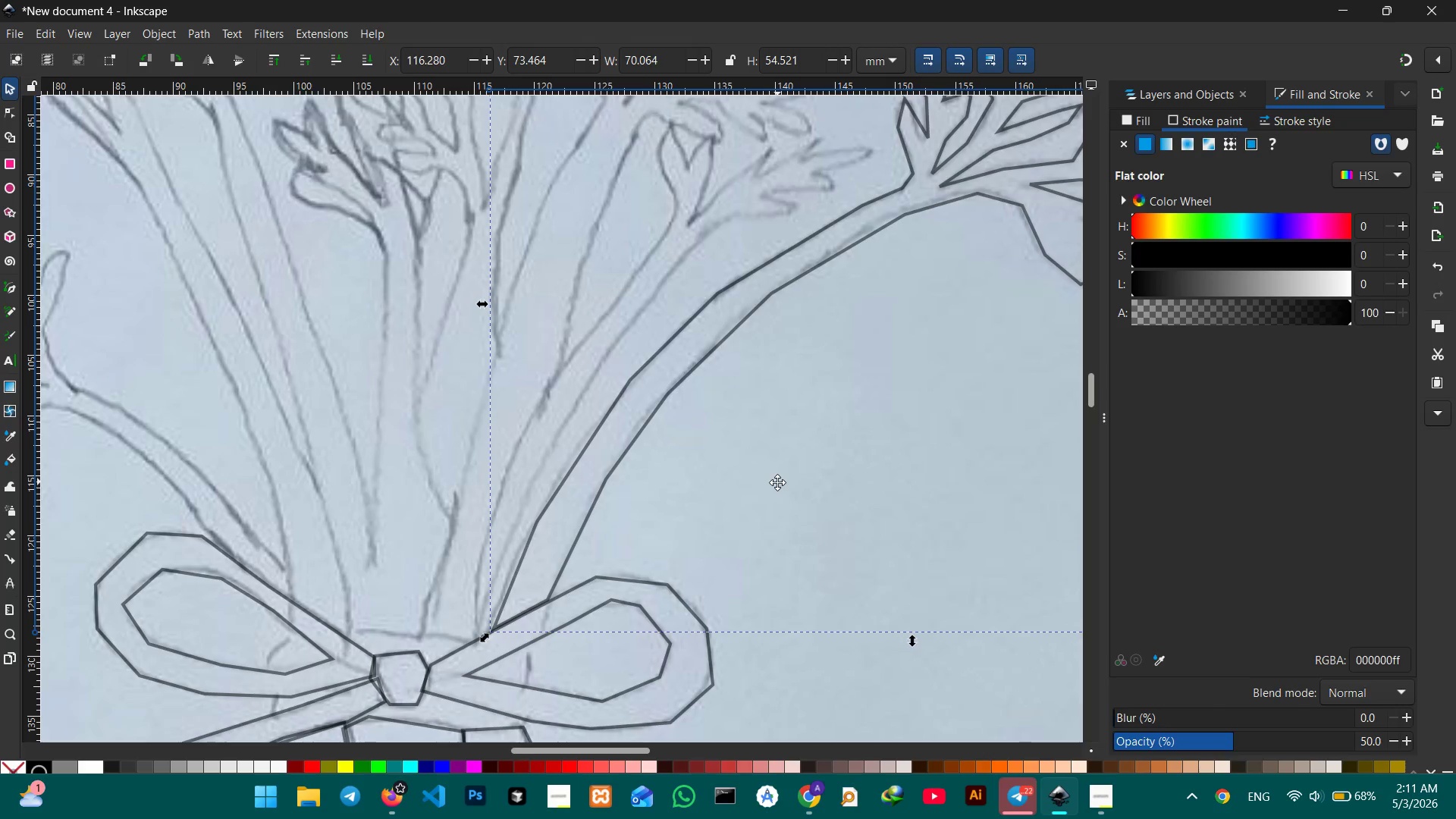 
left_click_drag(start_coordinate=[500, 347], to_coordinate=[774, 484])
 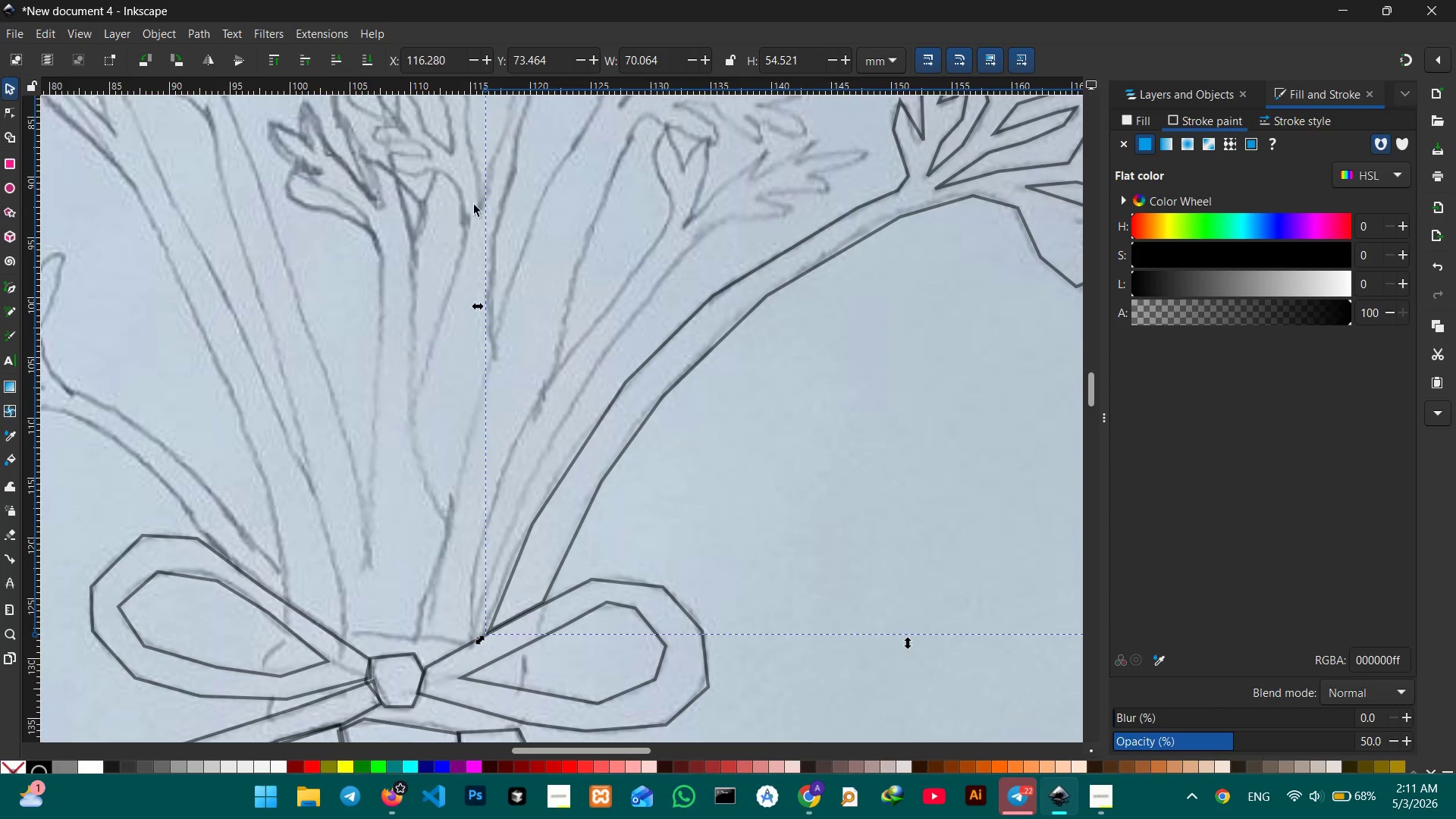 
hold_key(key=Space, duration=1.14)
 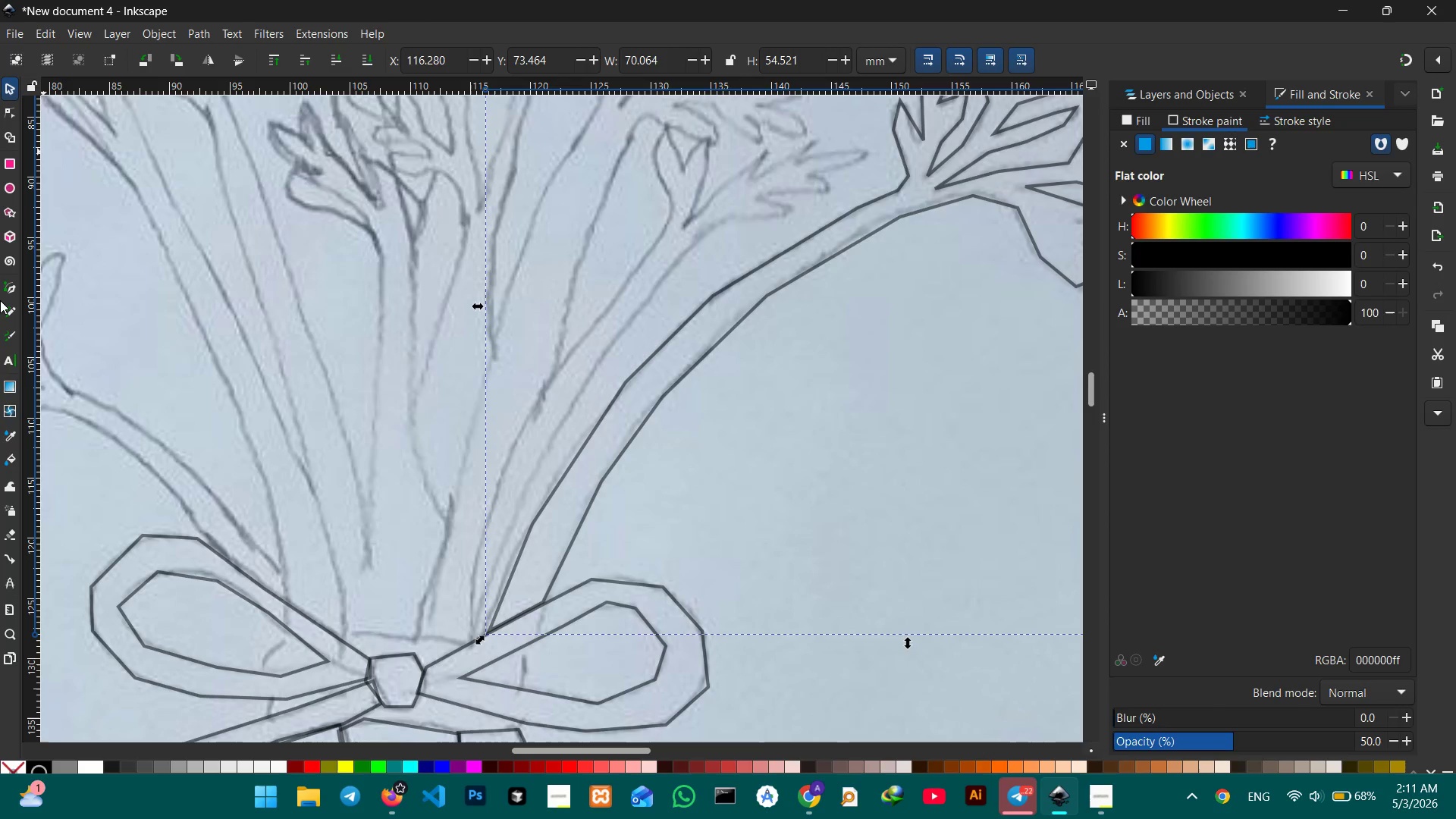 
left_click([7, 283])
 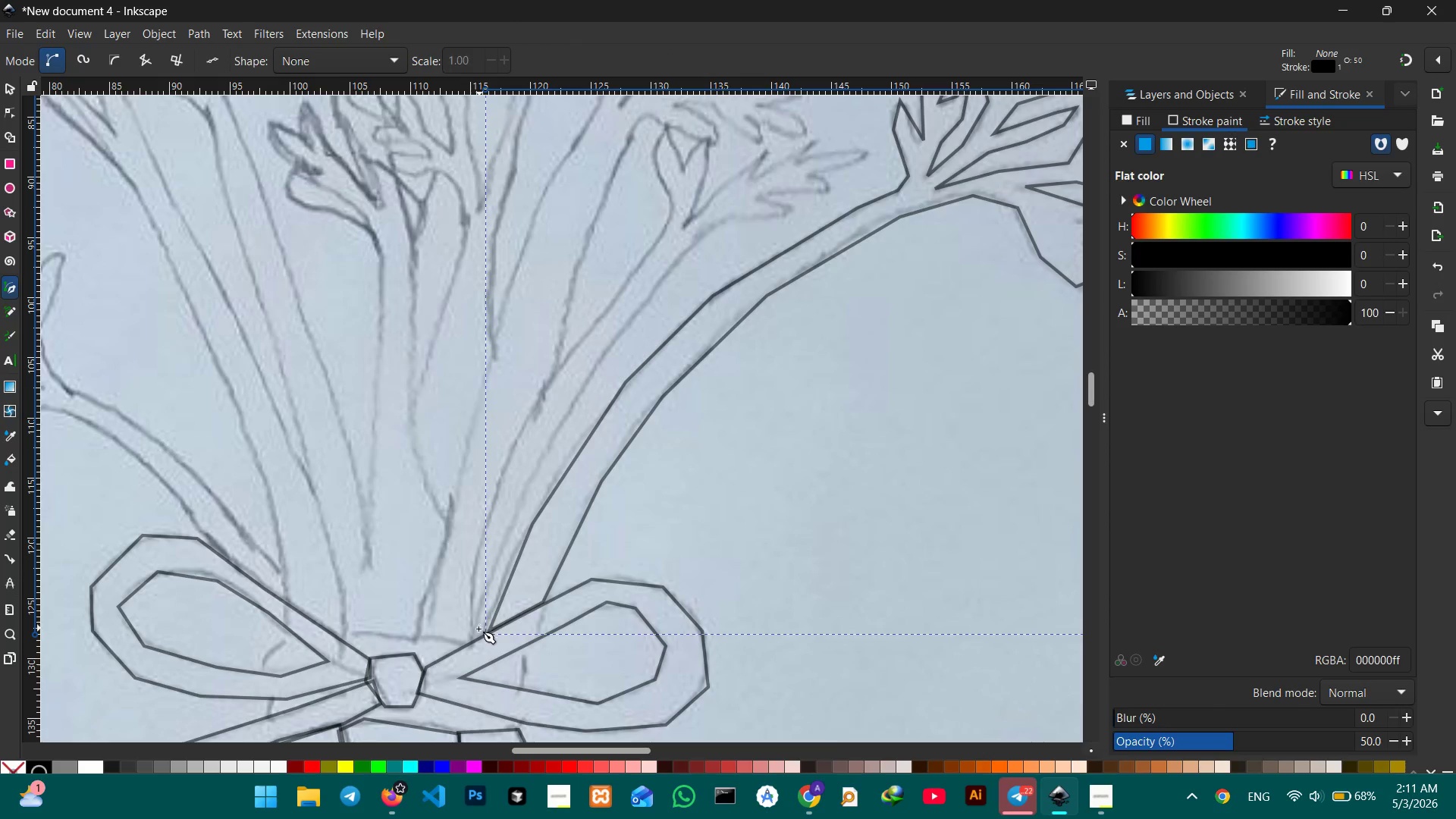 
left_click([471, 639])
 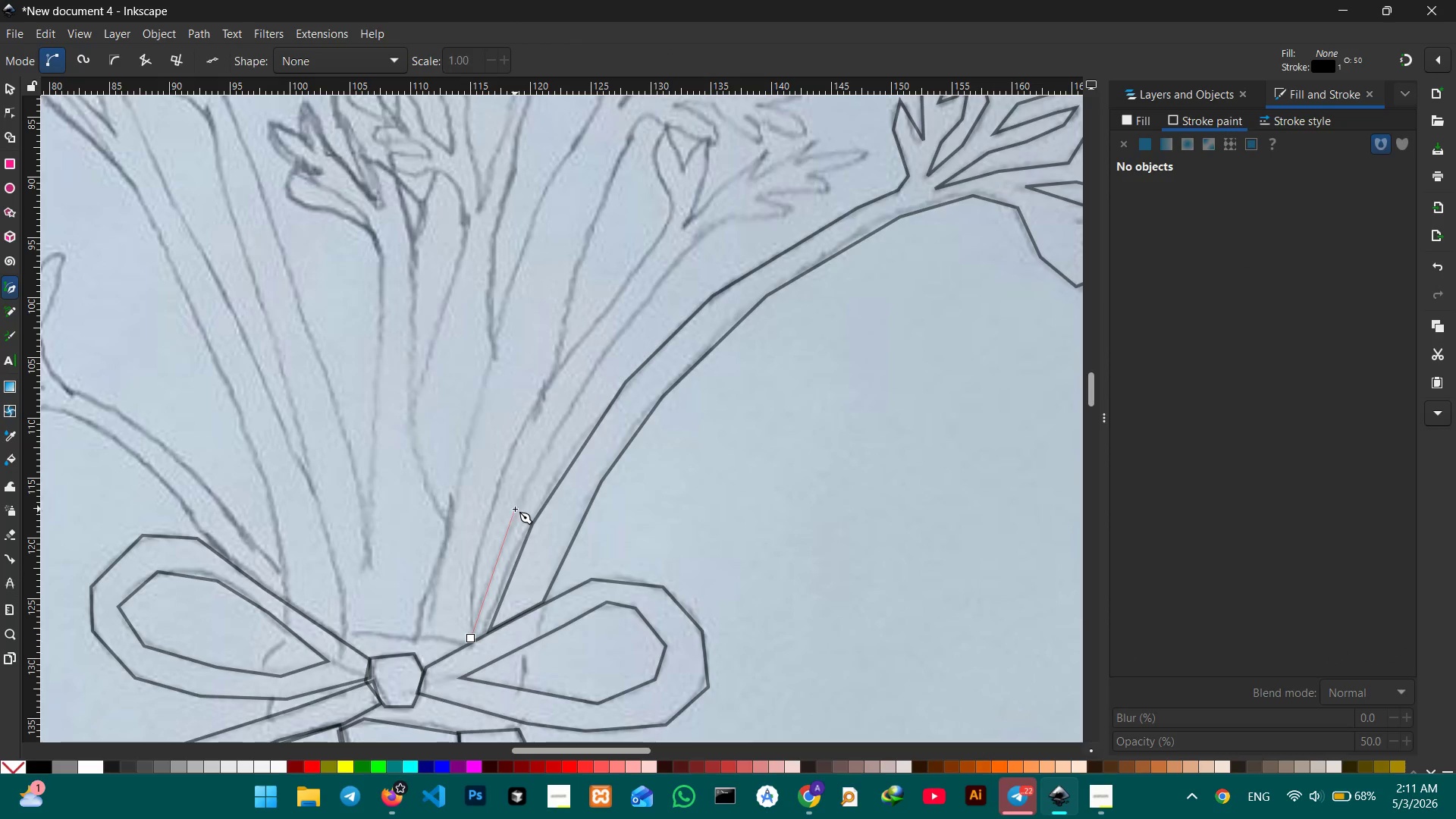 
left_click([515, 505])
 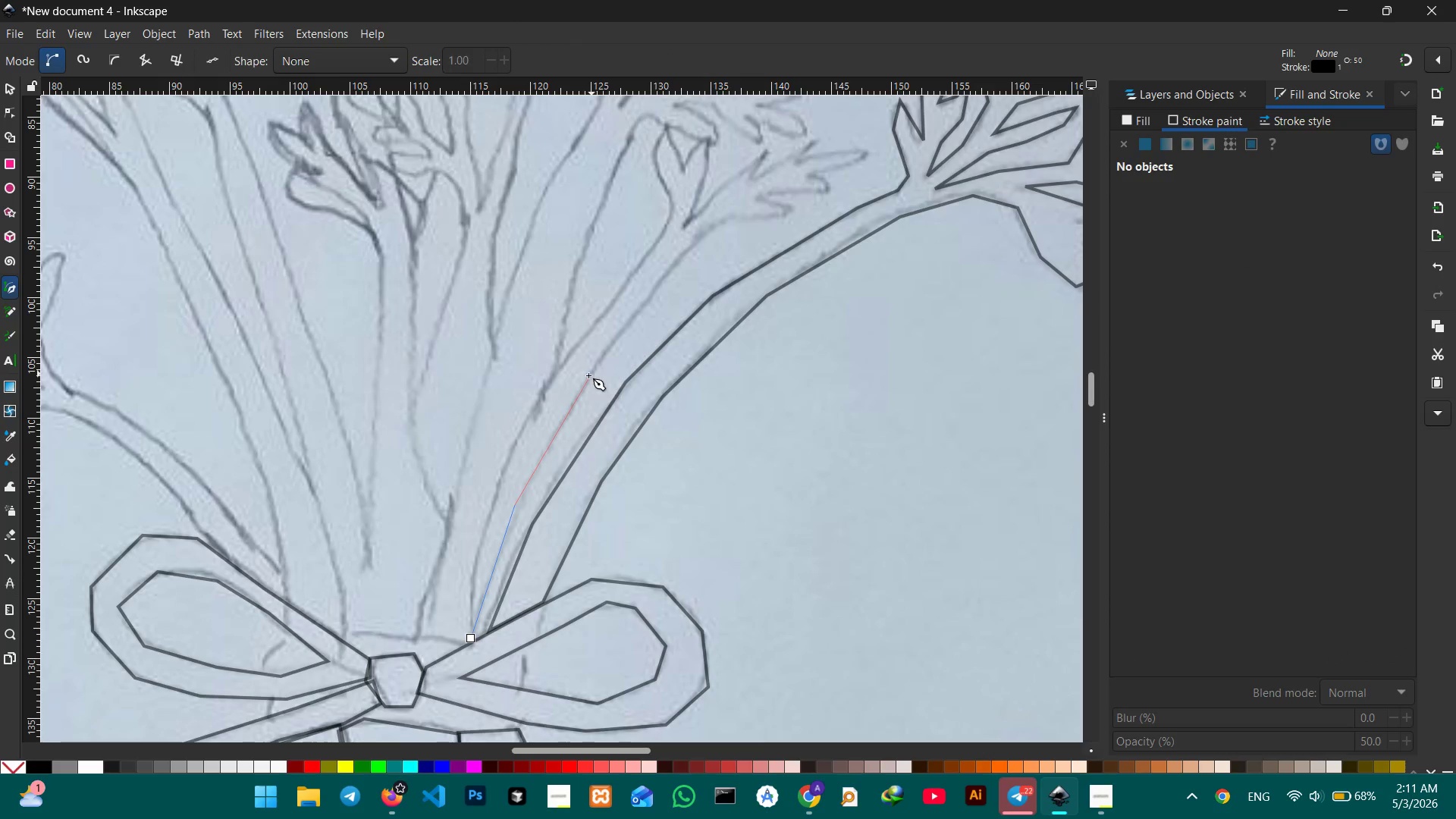 
left_click([585, 384])
 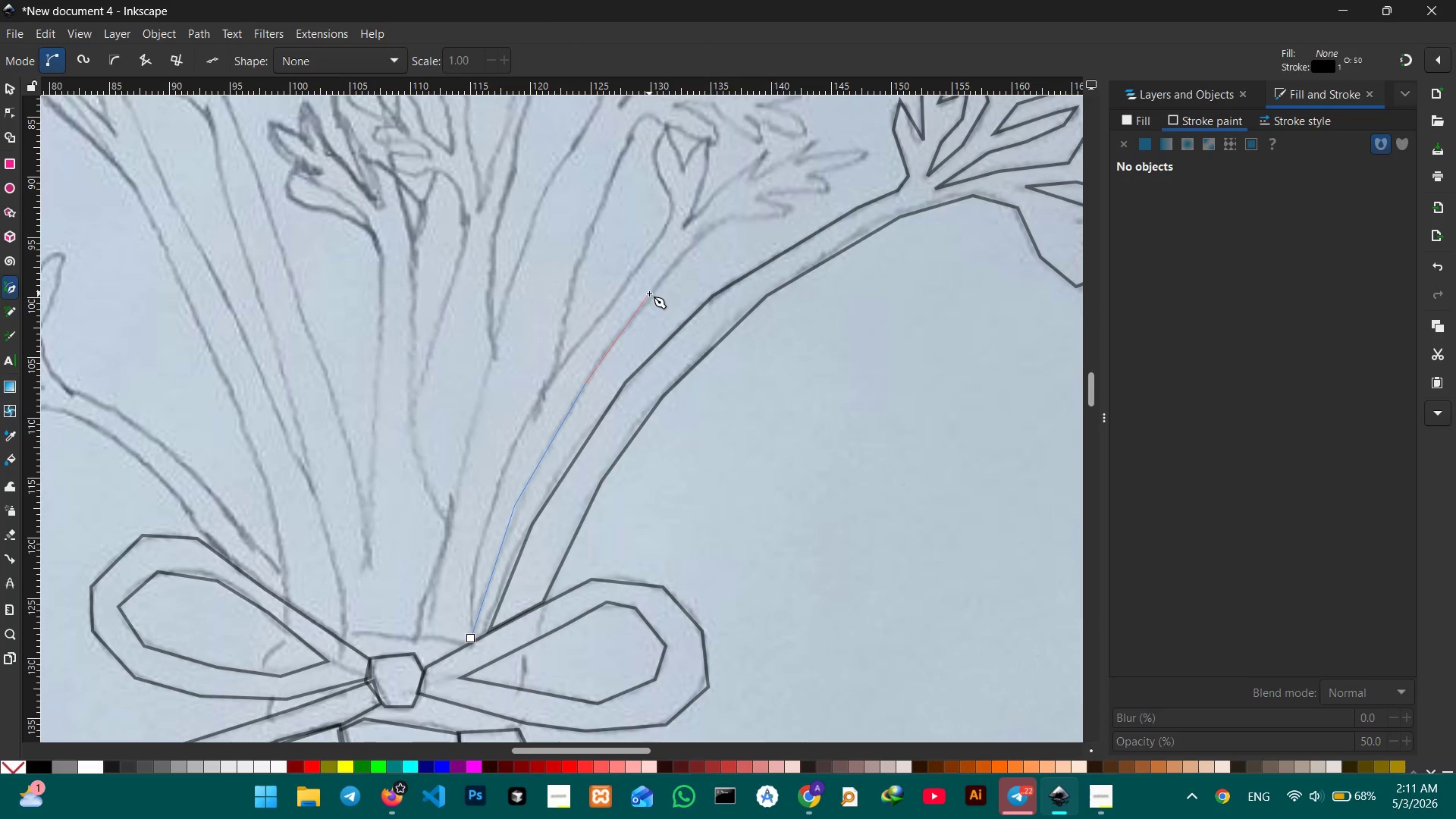 
left_click([657, 290])
 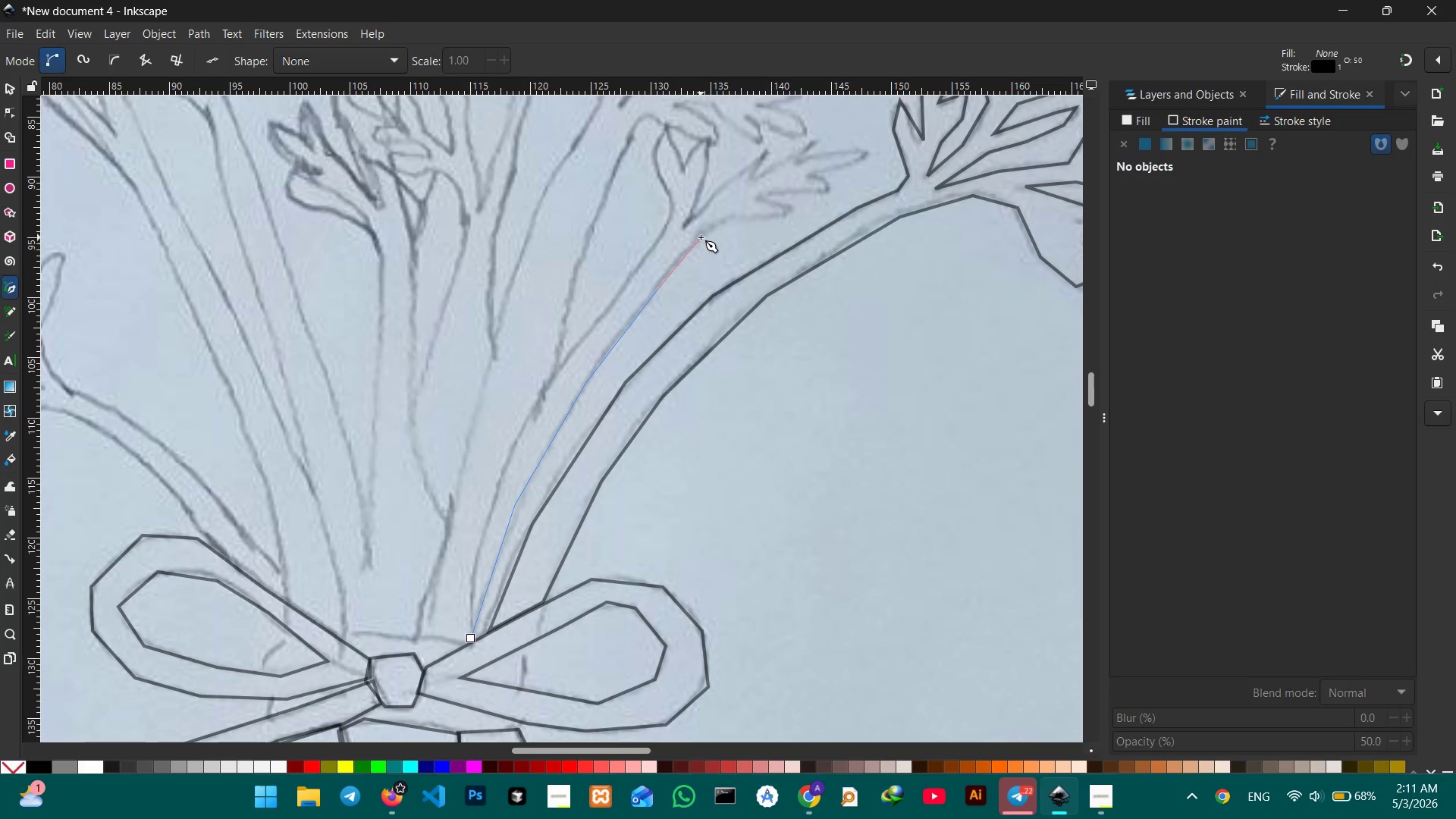 
left_click([701, 236])
 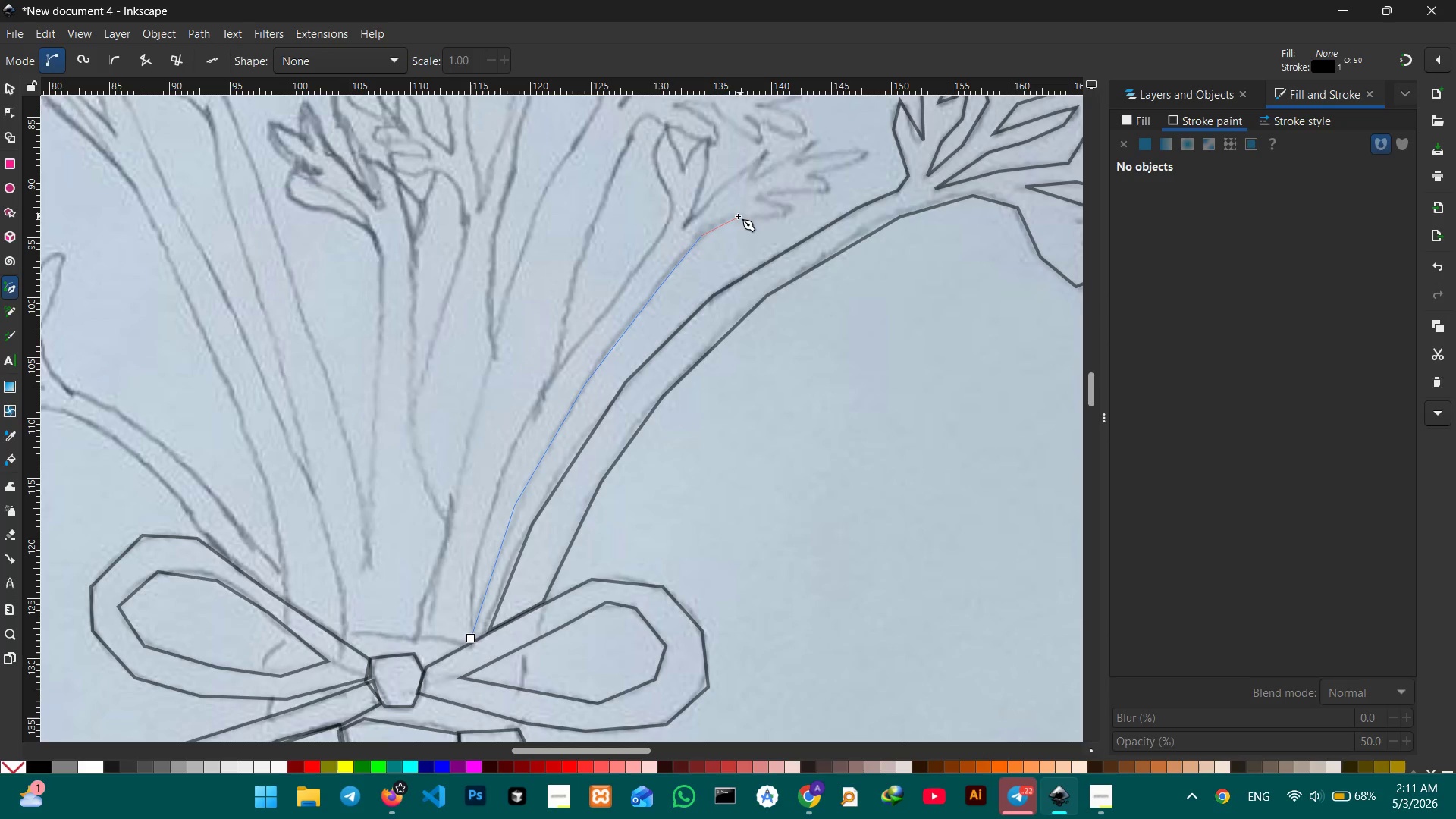 
left_click([734, 217])
 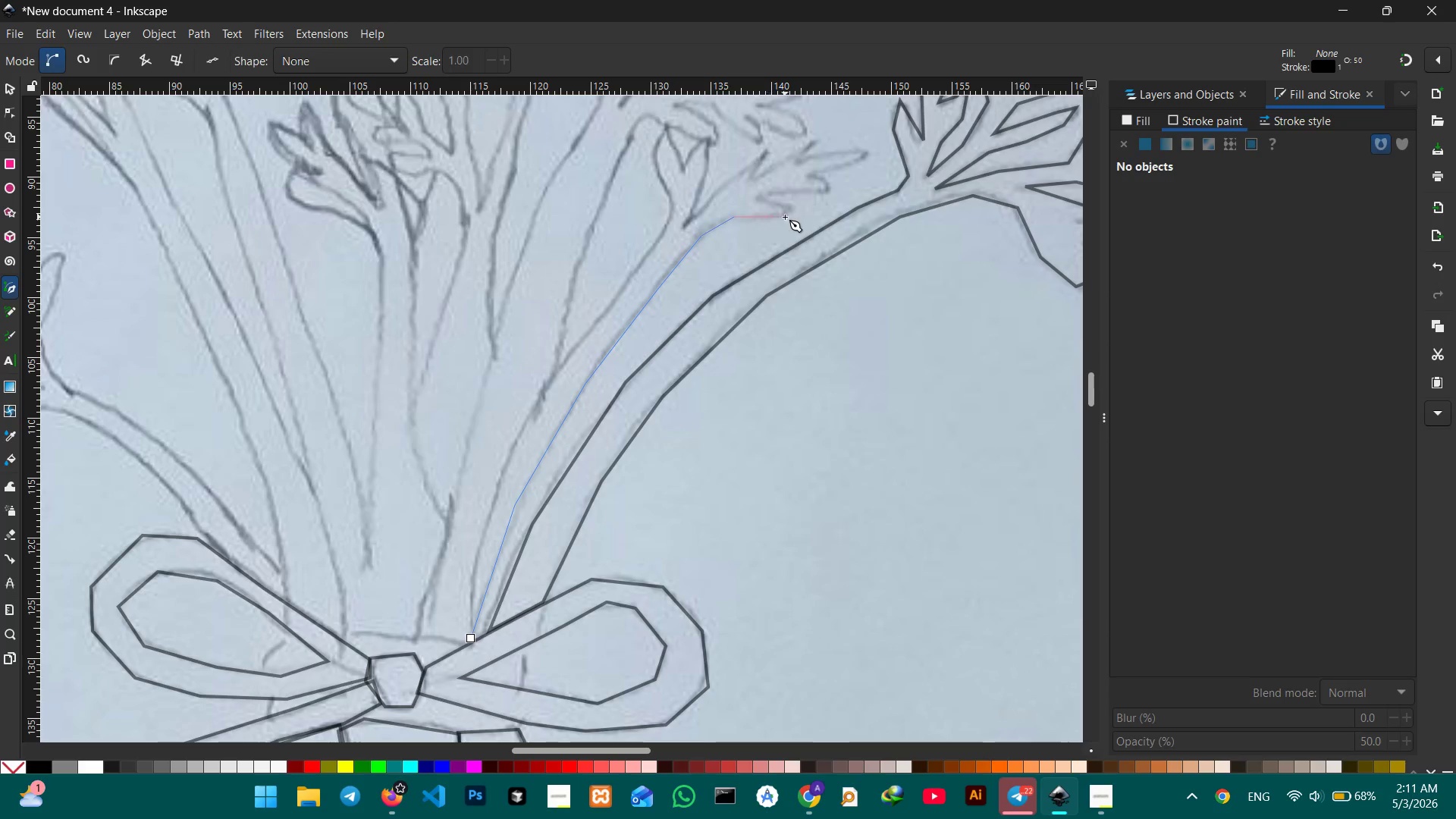 
double_click([785, 217])
 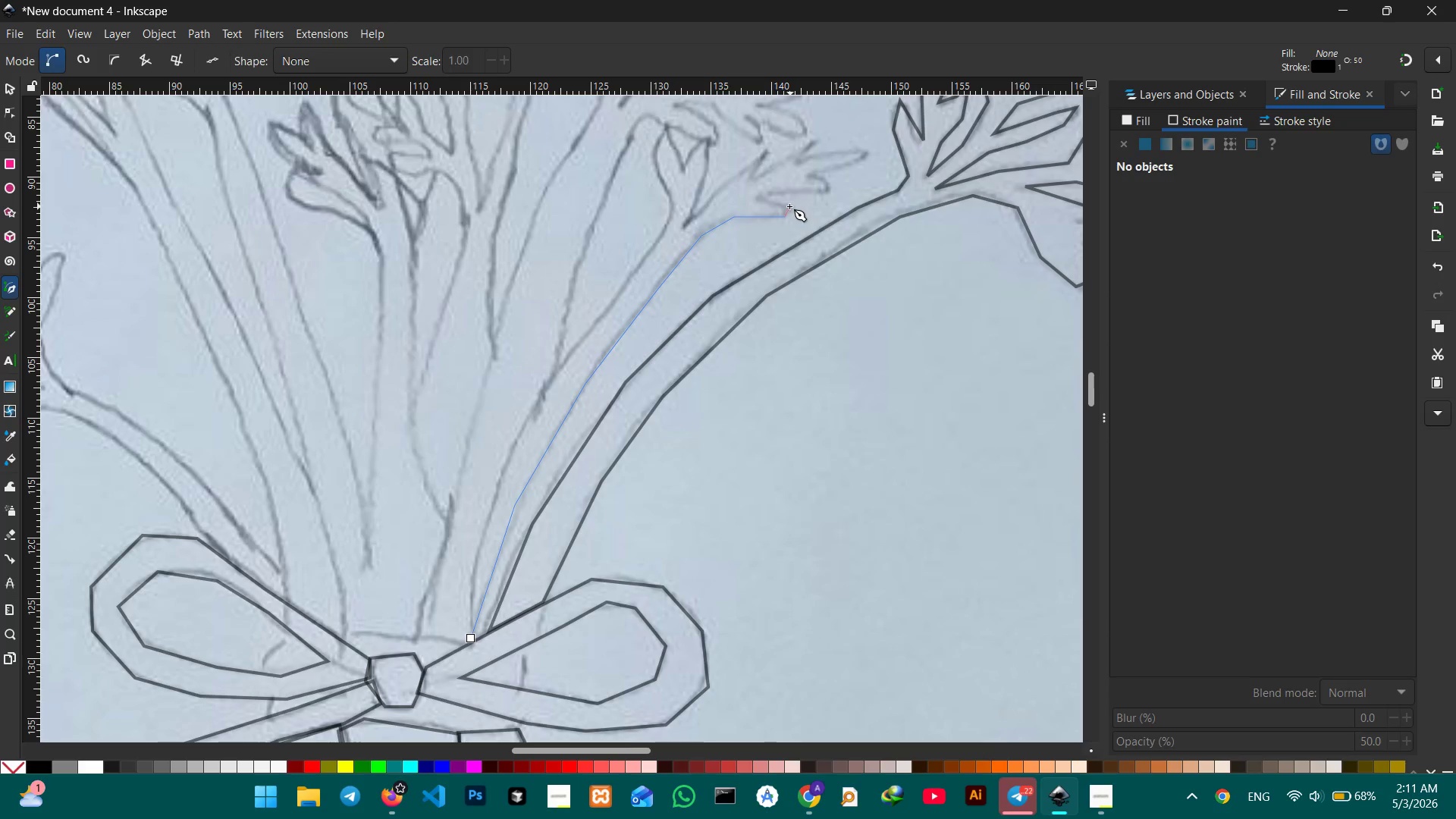 
left_click([789, 206])
 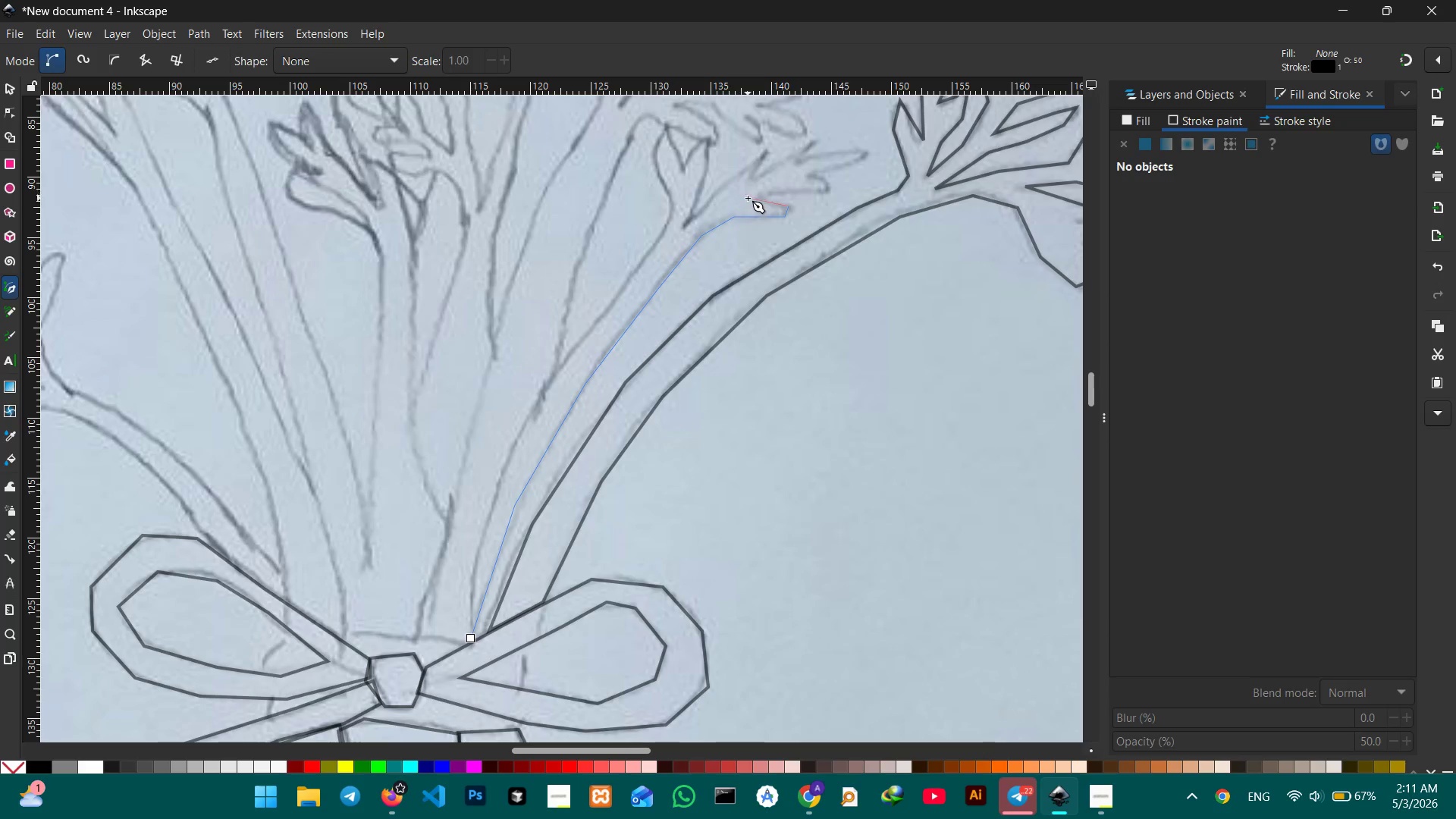 
left_click([755, 196])
 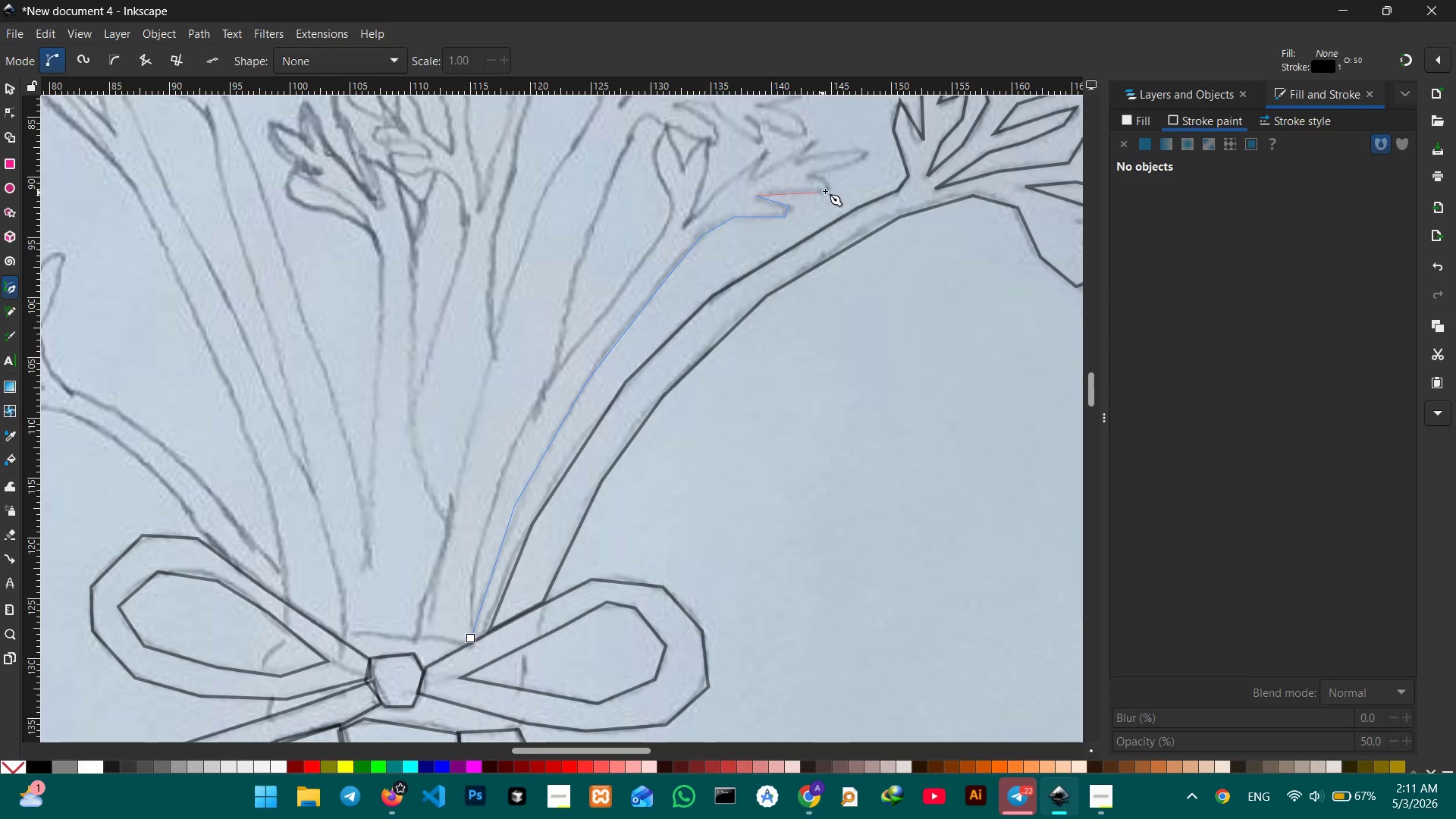 
left_click([826, 190])
 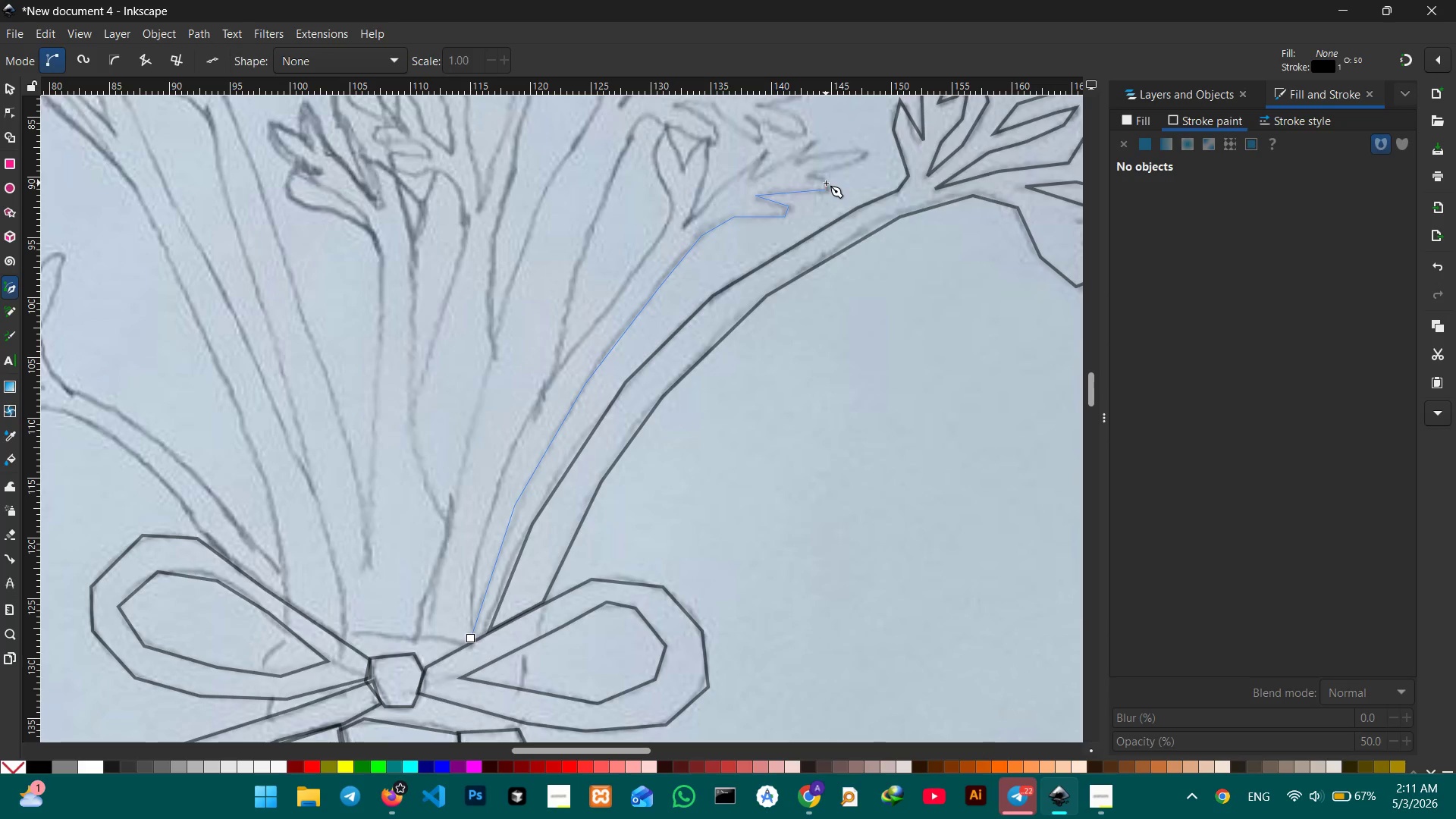 
double_click([826, 179])
 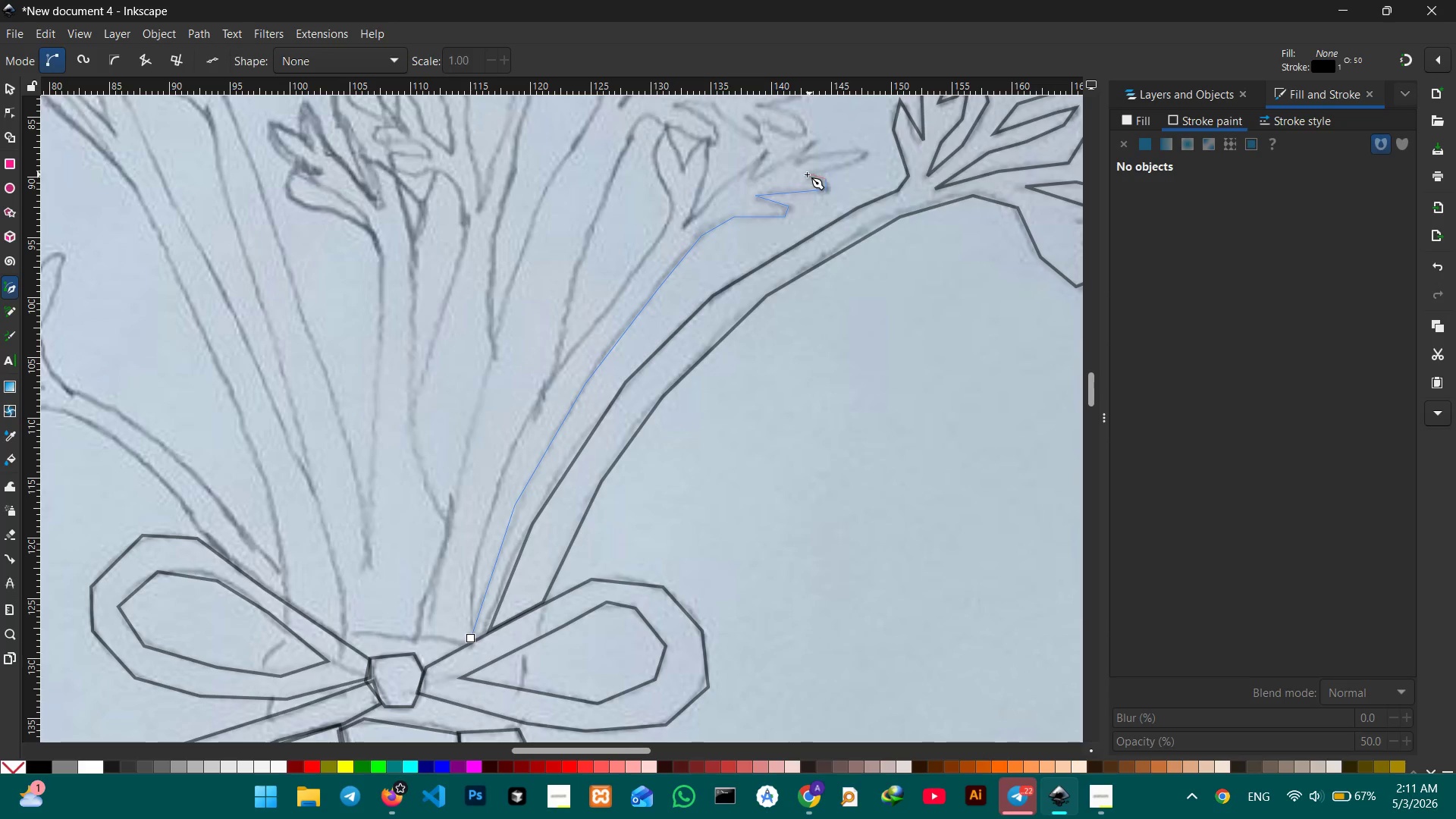 
triple_click([805, 174])
 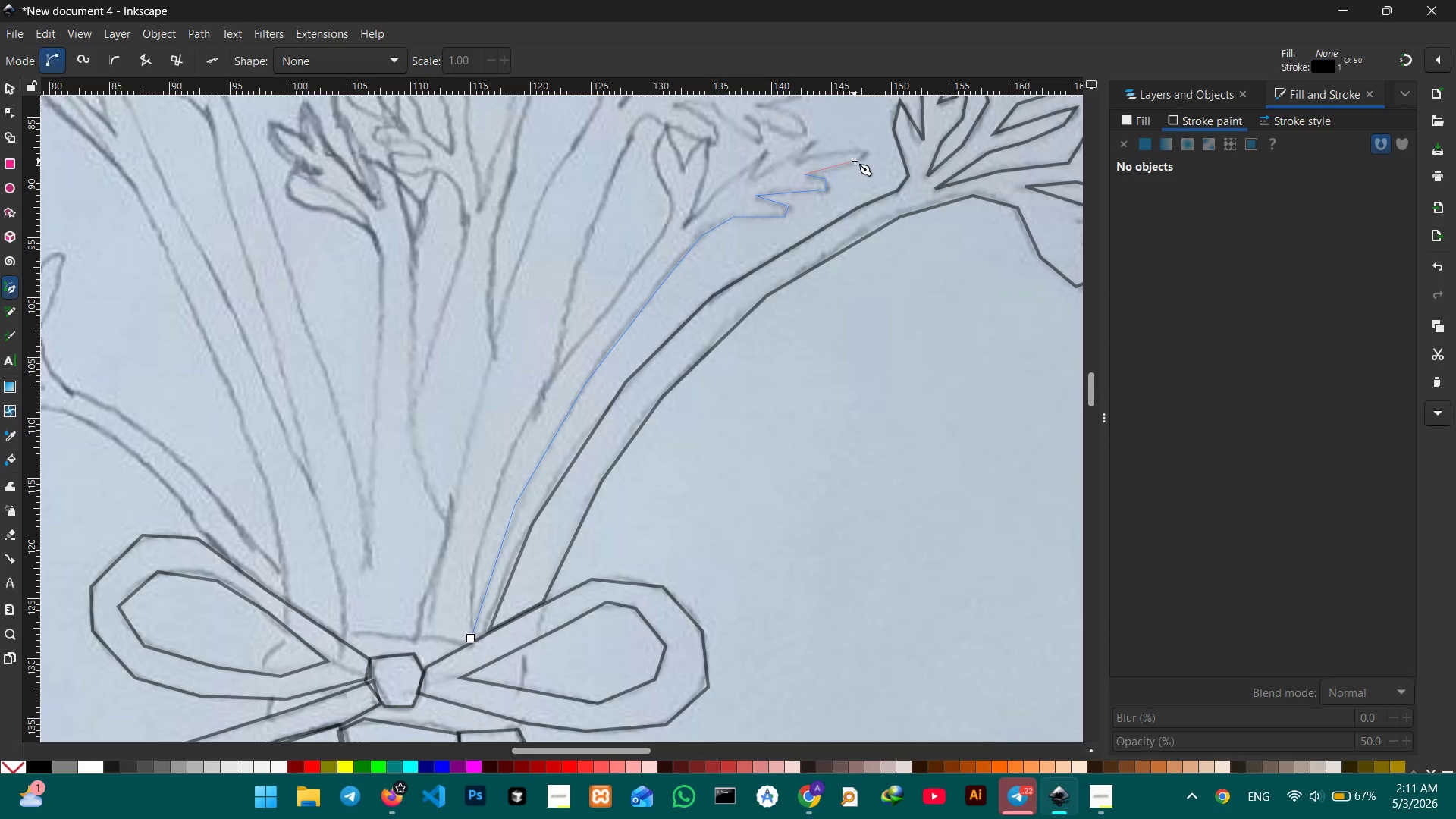 
left_click([855, 161])
 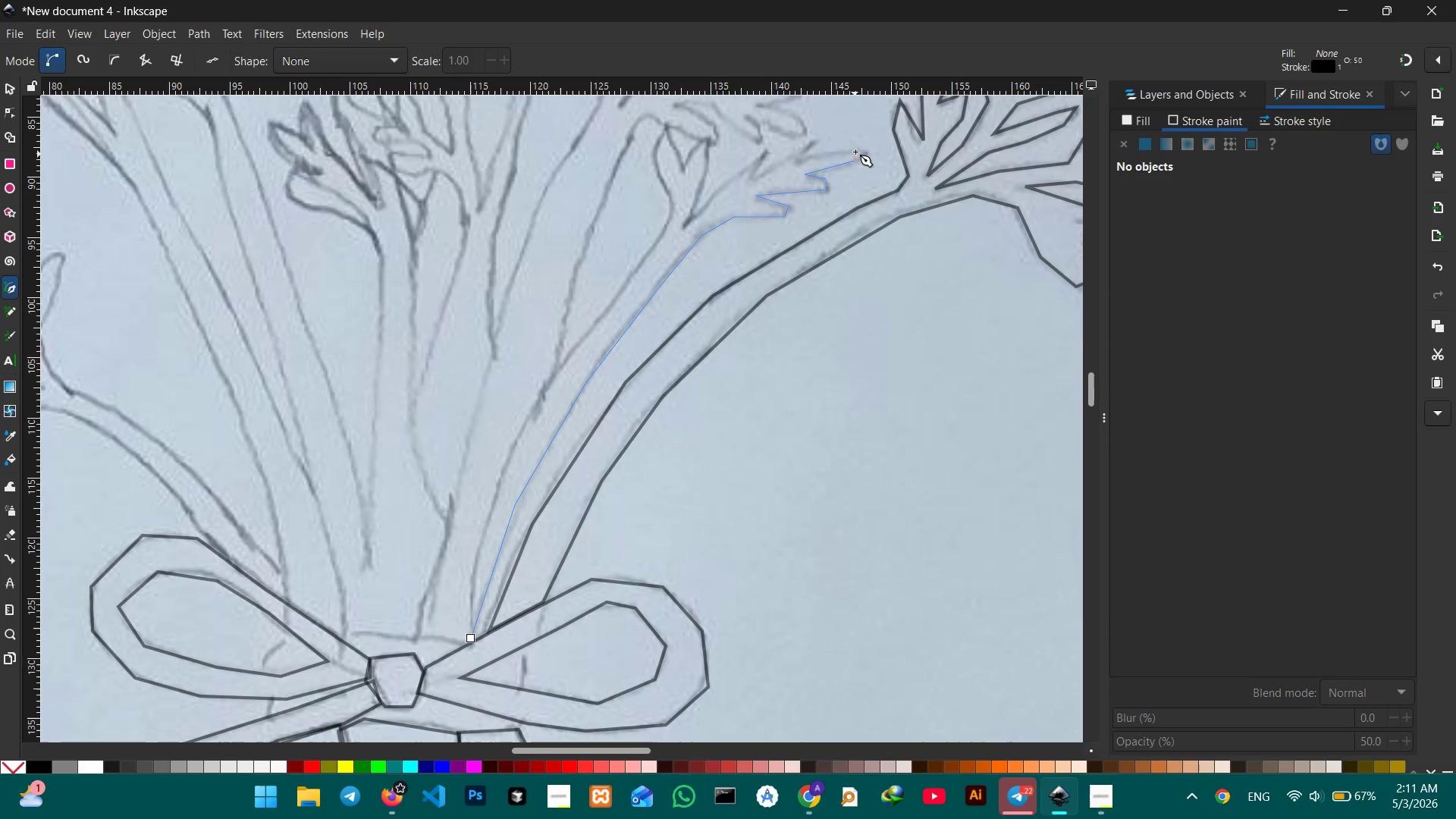 
double_click([855, 150])
 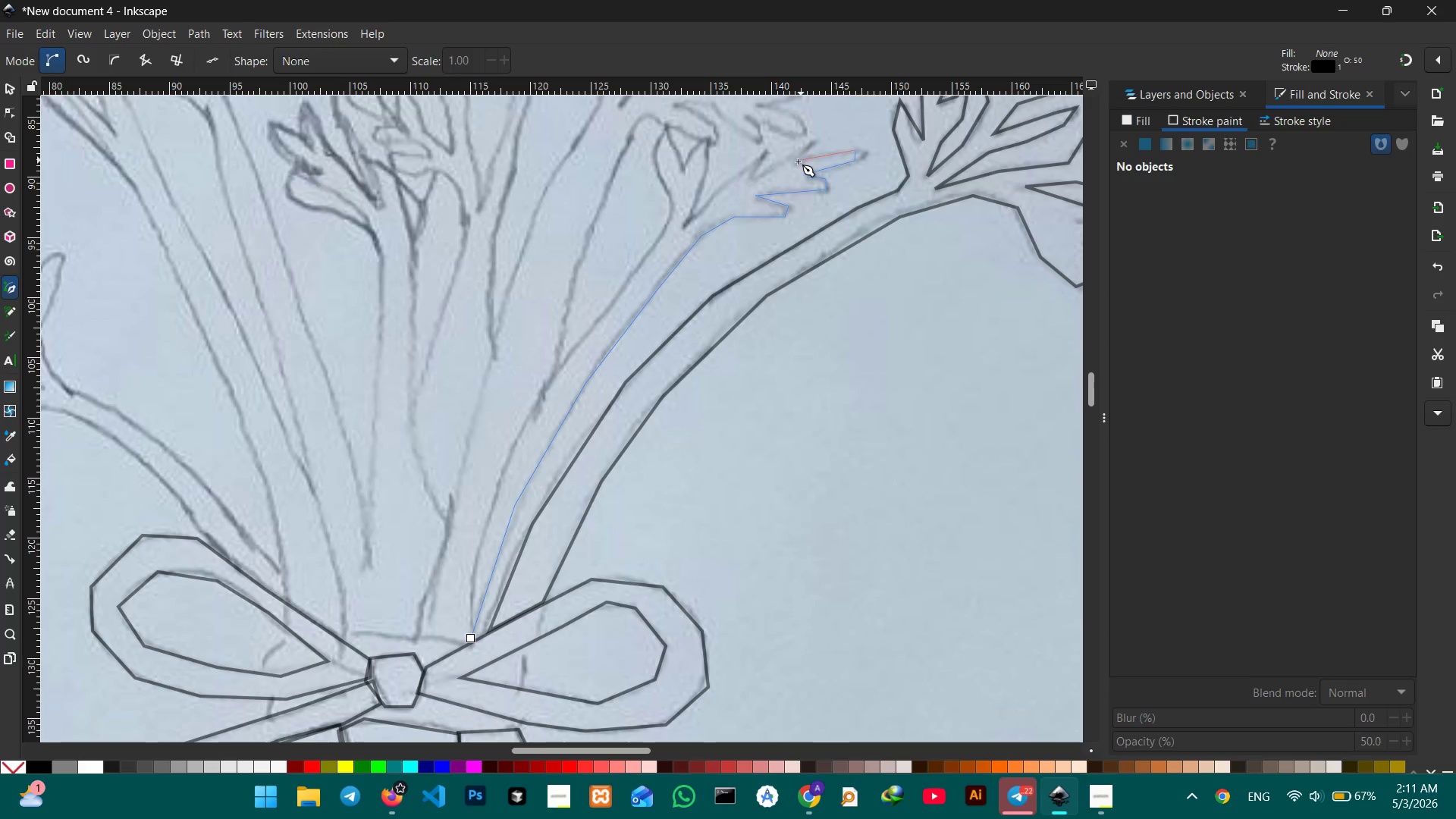 
left_click([795, 167])
 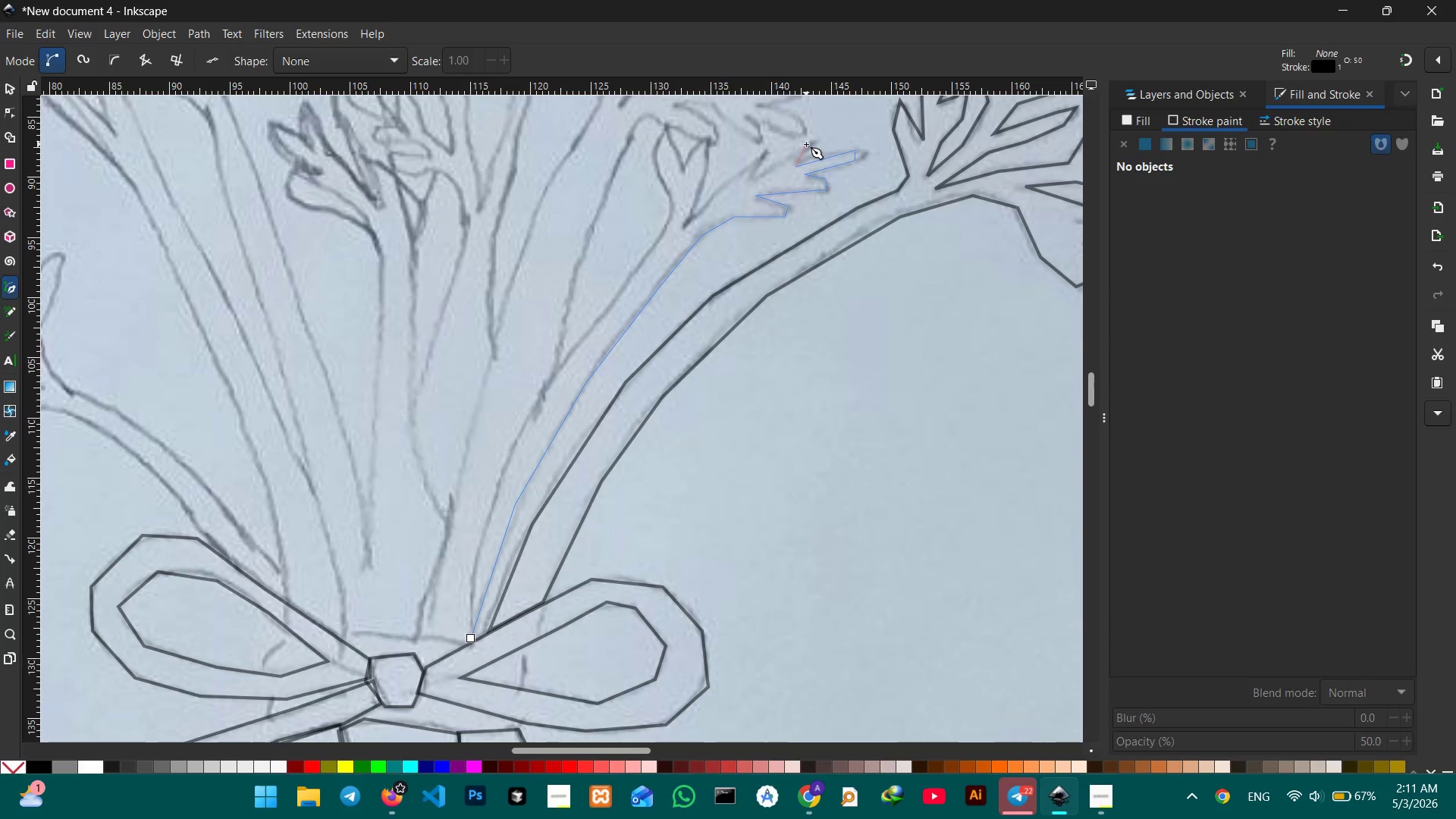 
left_click([806, 143])
 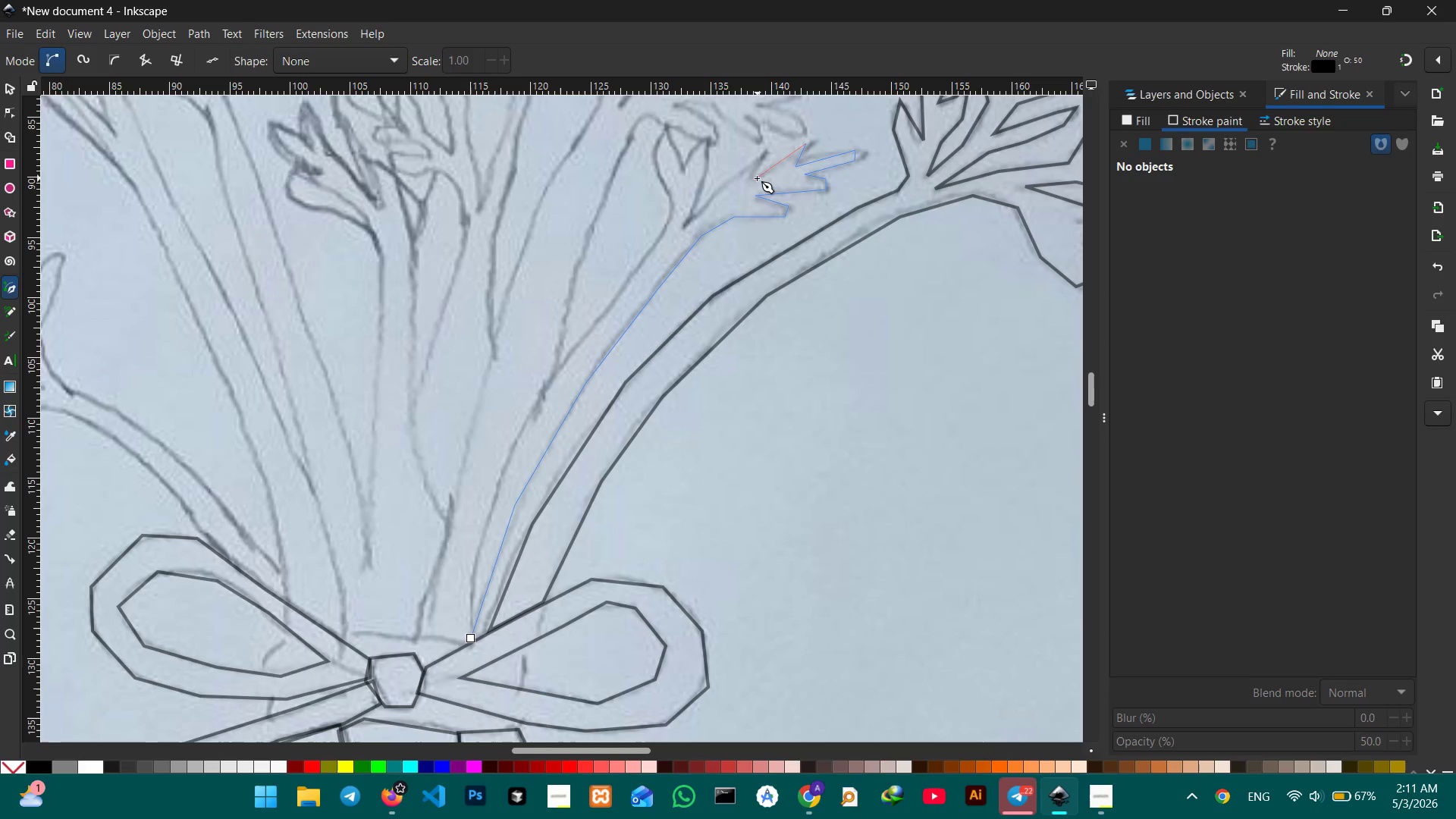 
left_click([755, 178])
 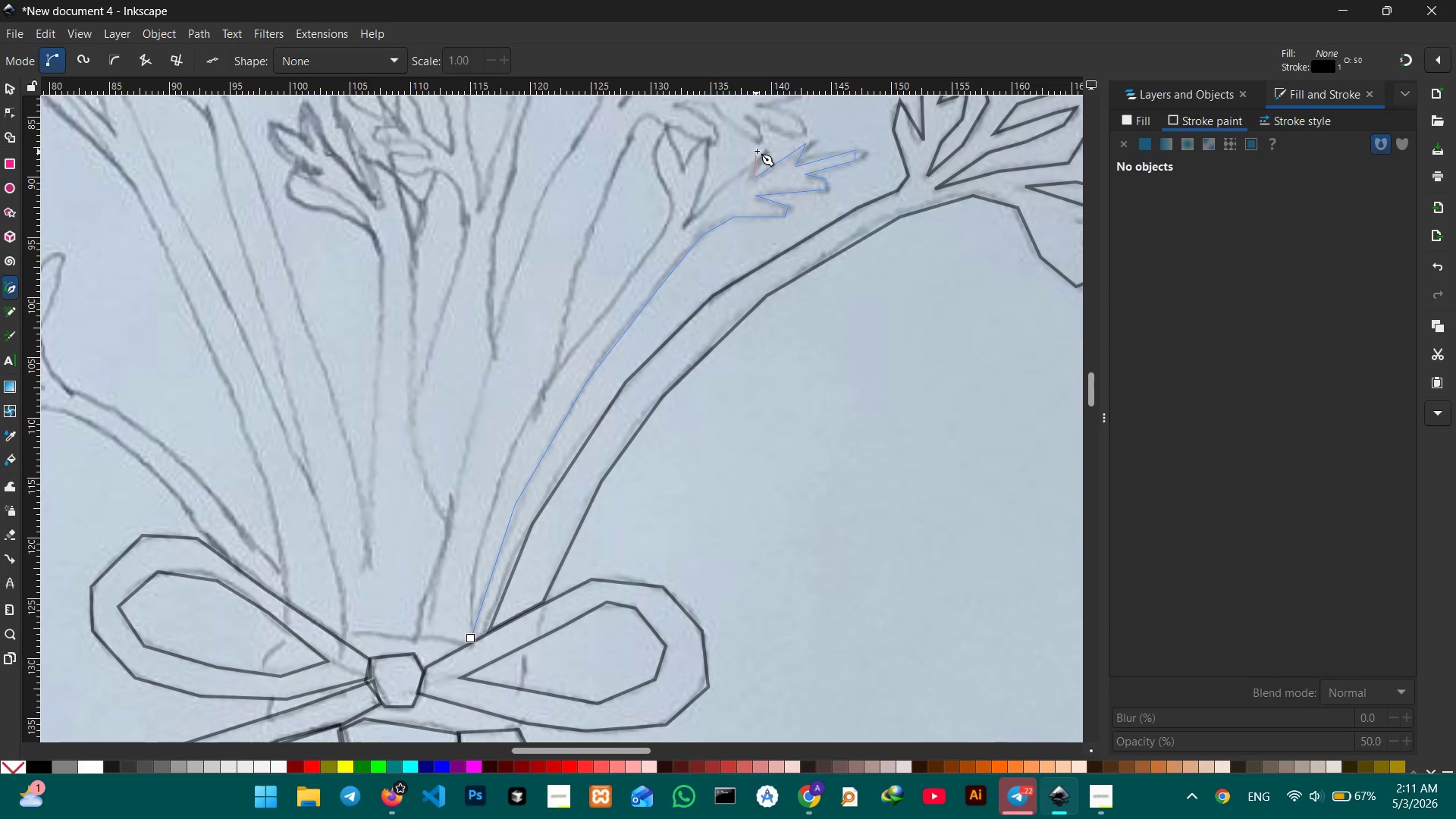 
left_click([757, 151])
 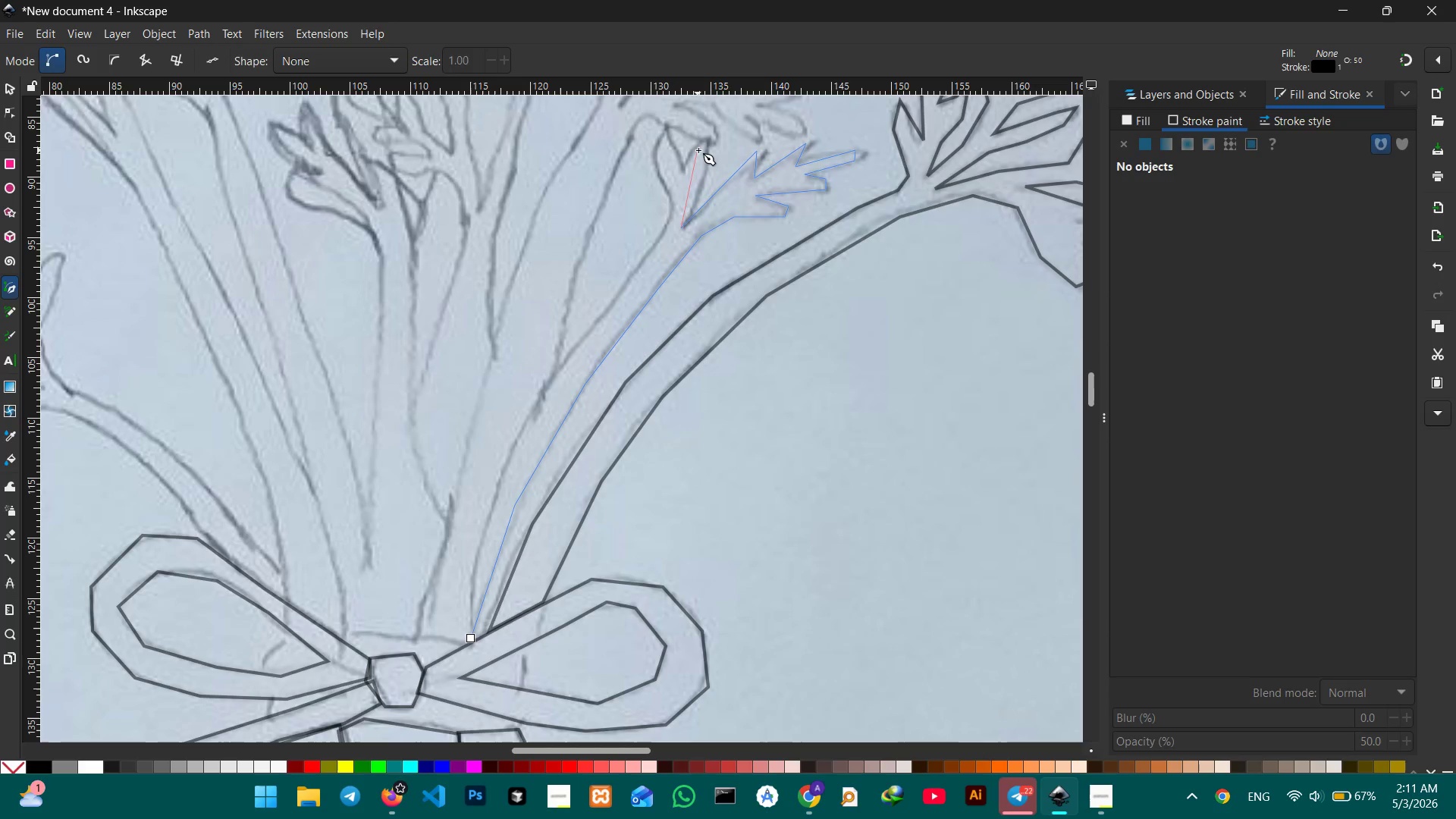 
left_click([703, 171])
 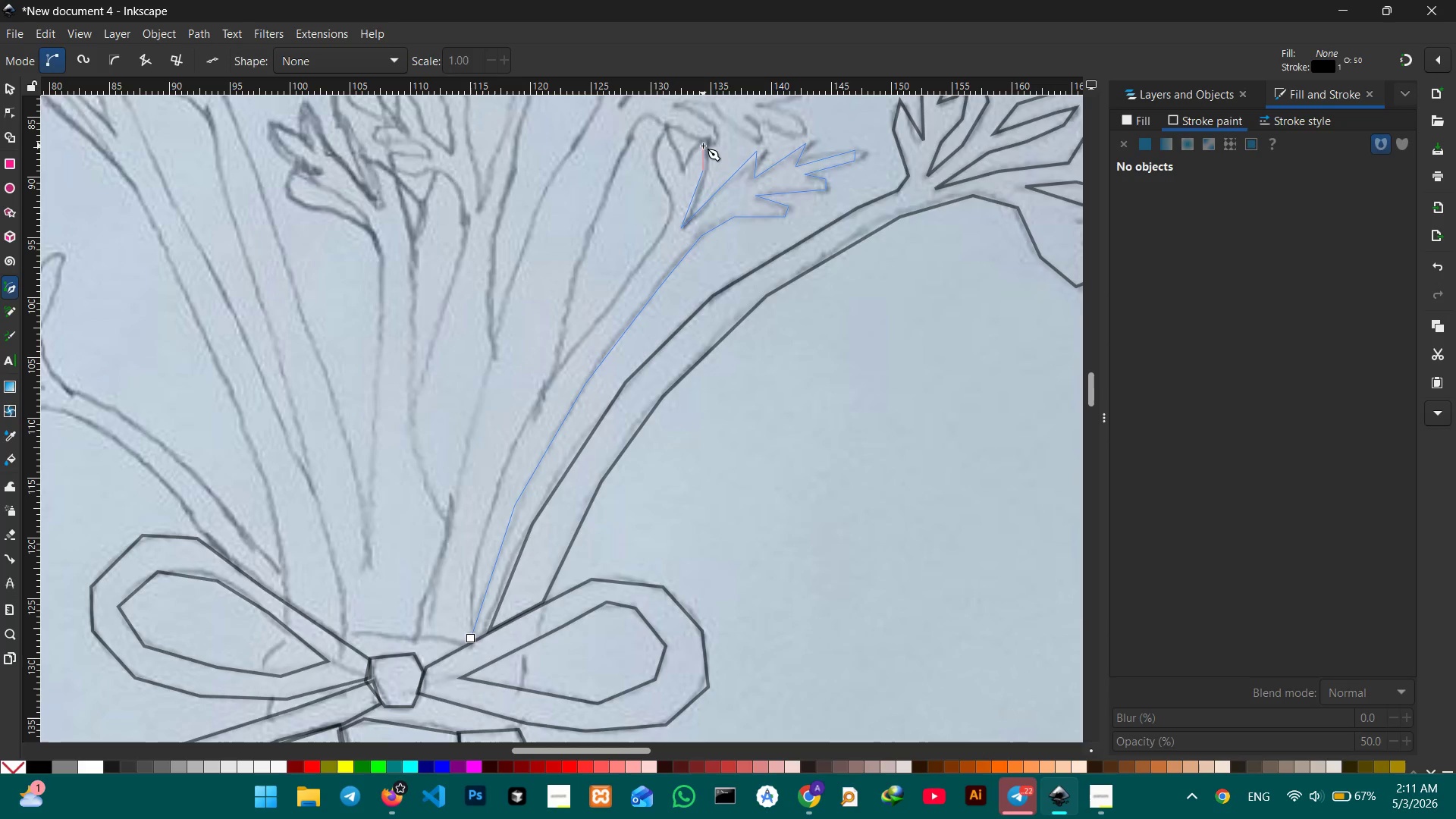 
left_click([703, 143])
 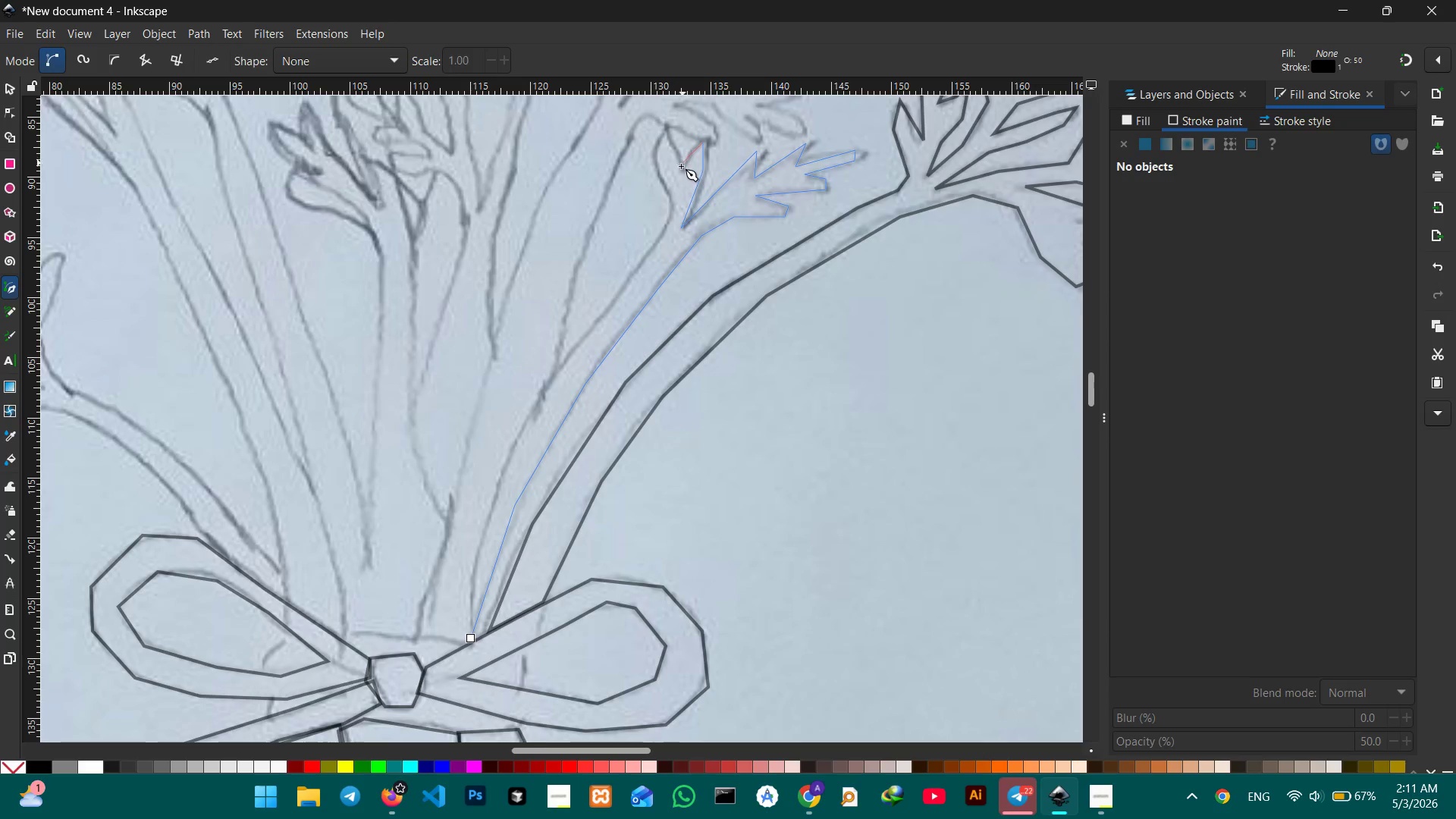 
double_click([681, 167])
 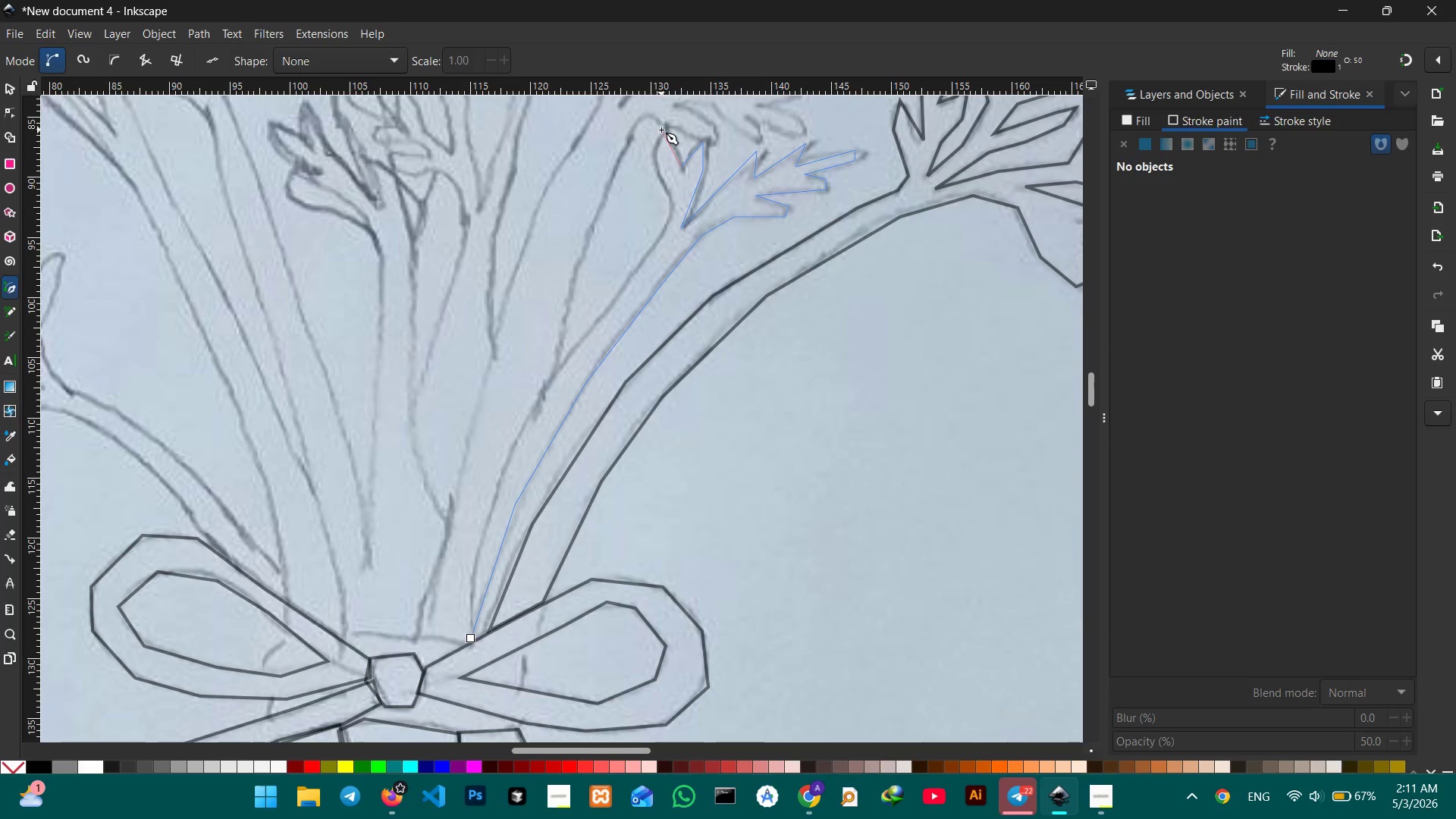 
left_click([665, 136])
 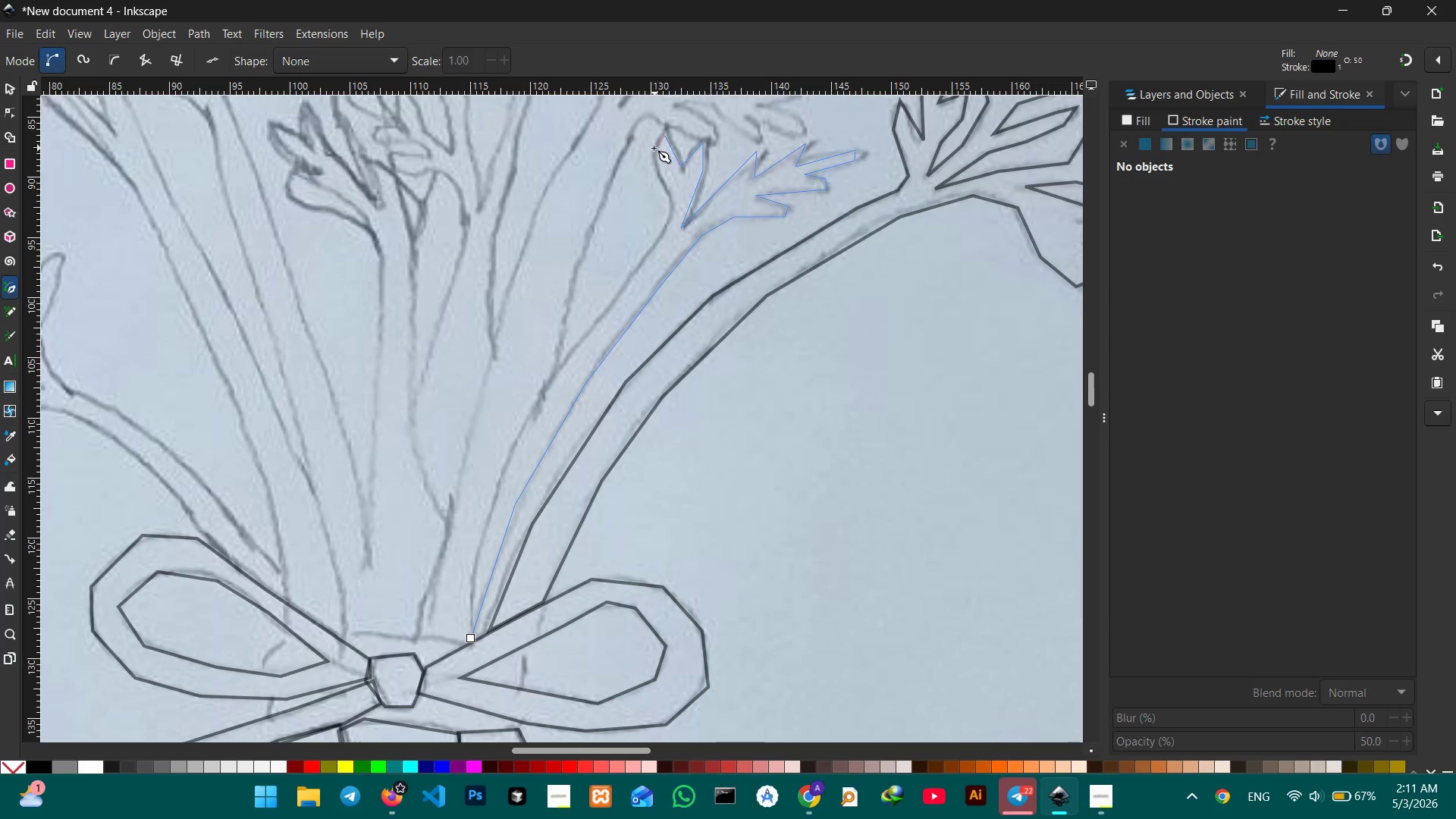 
double_click([654, 148])
 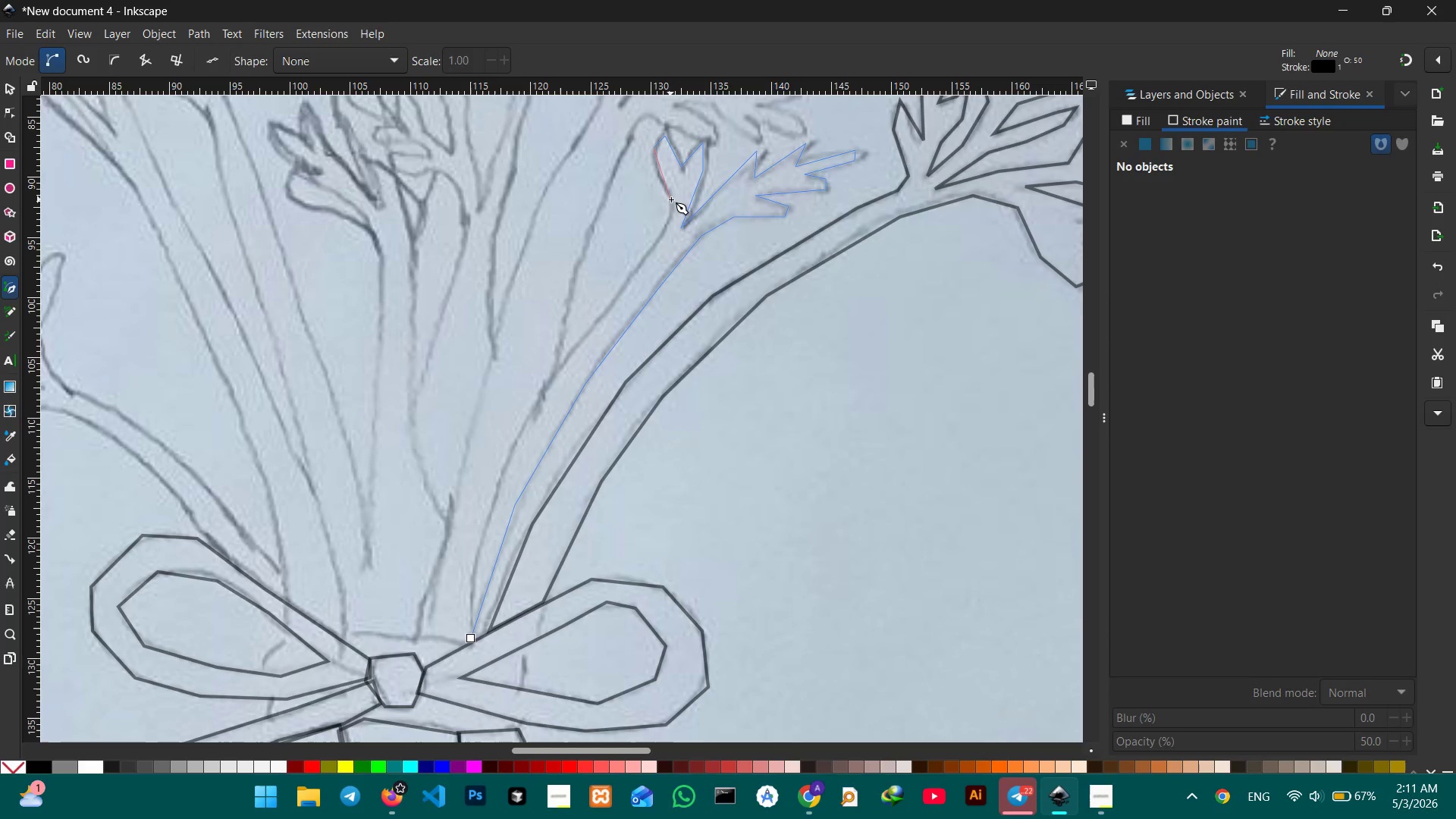 
left_click([671, 199])
 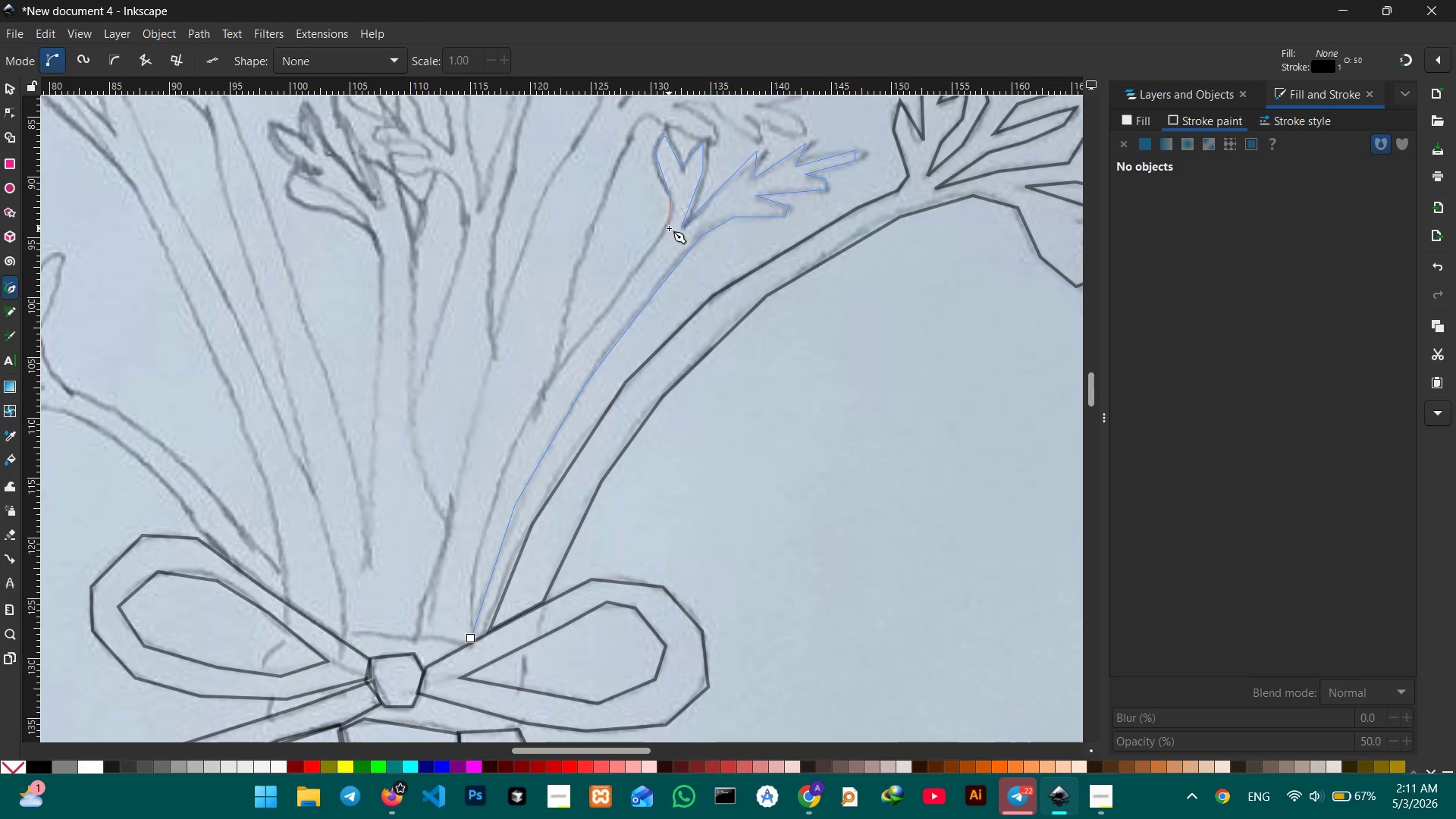 
left_click([667, 227])
 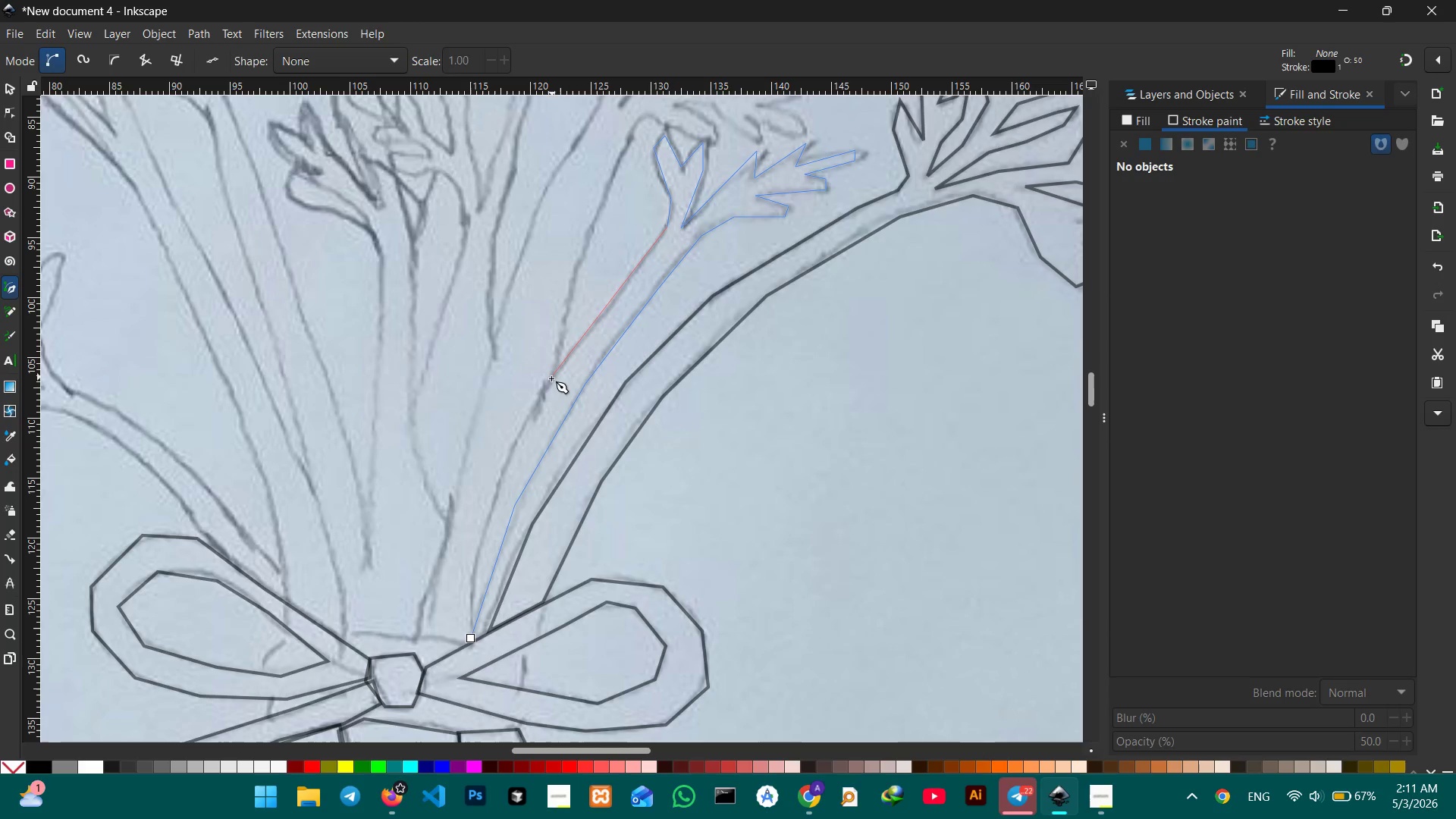 
left_click([543, 391])
 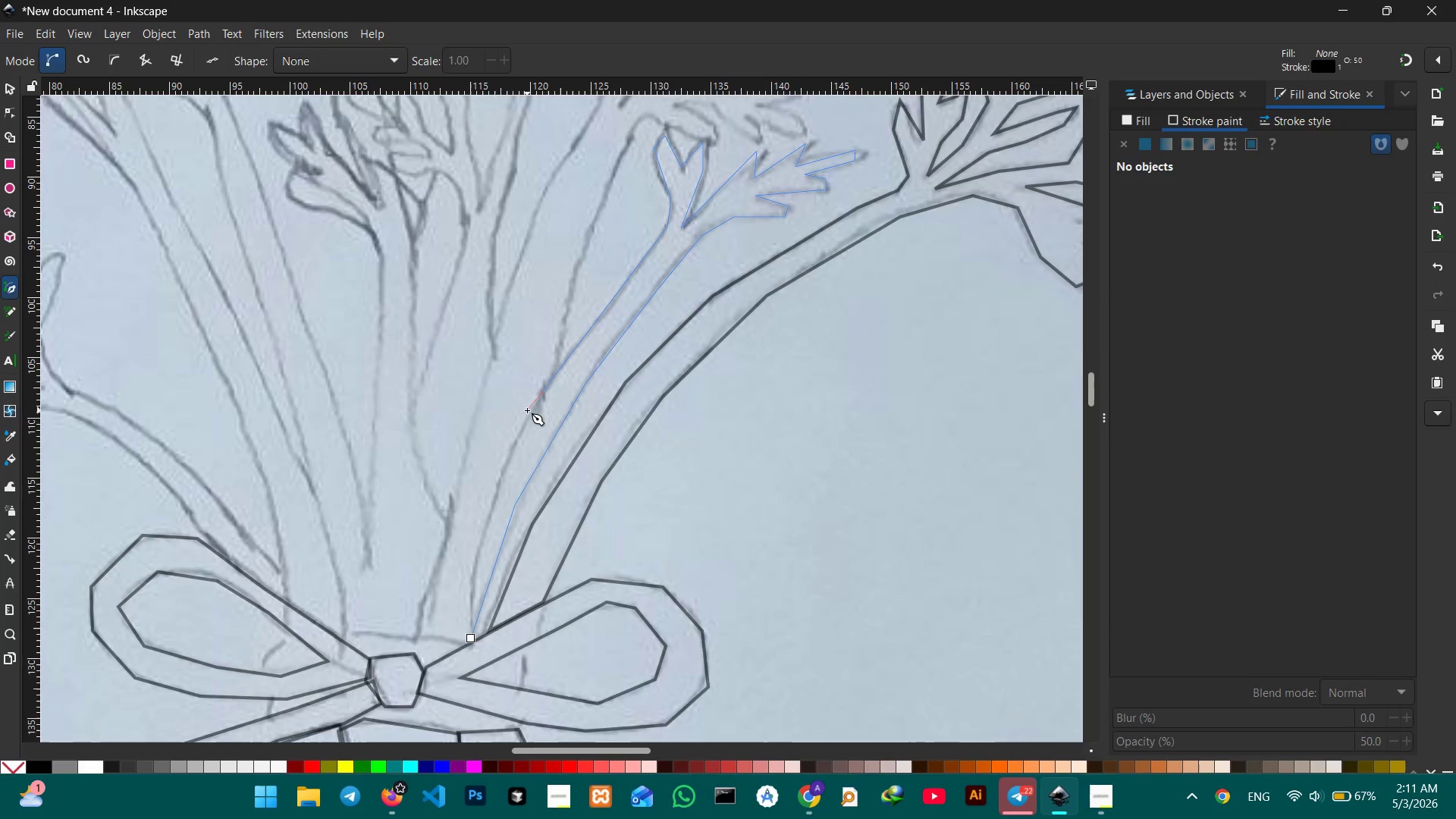 
scroll: coordinate [527, 410], scroll_direction: down, amount: 1.0
 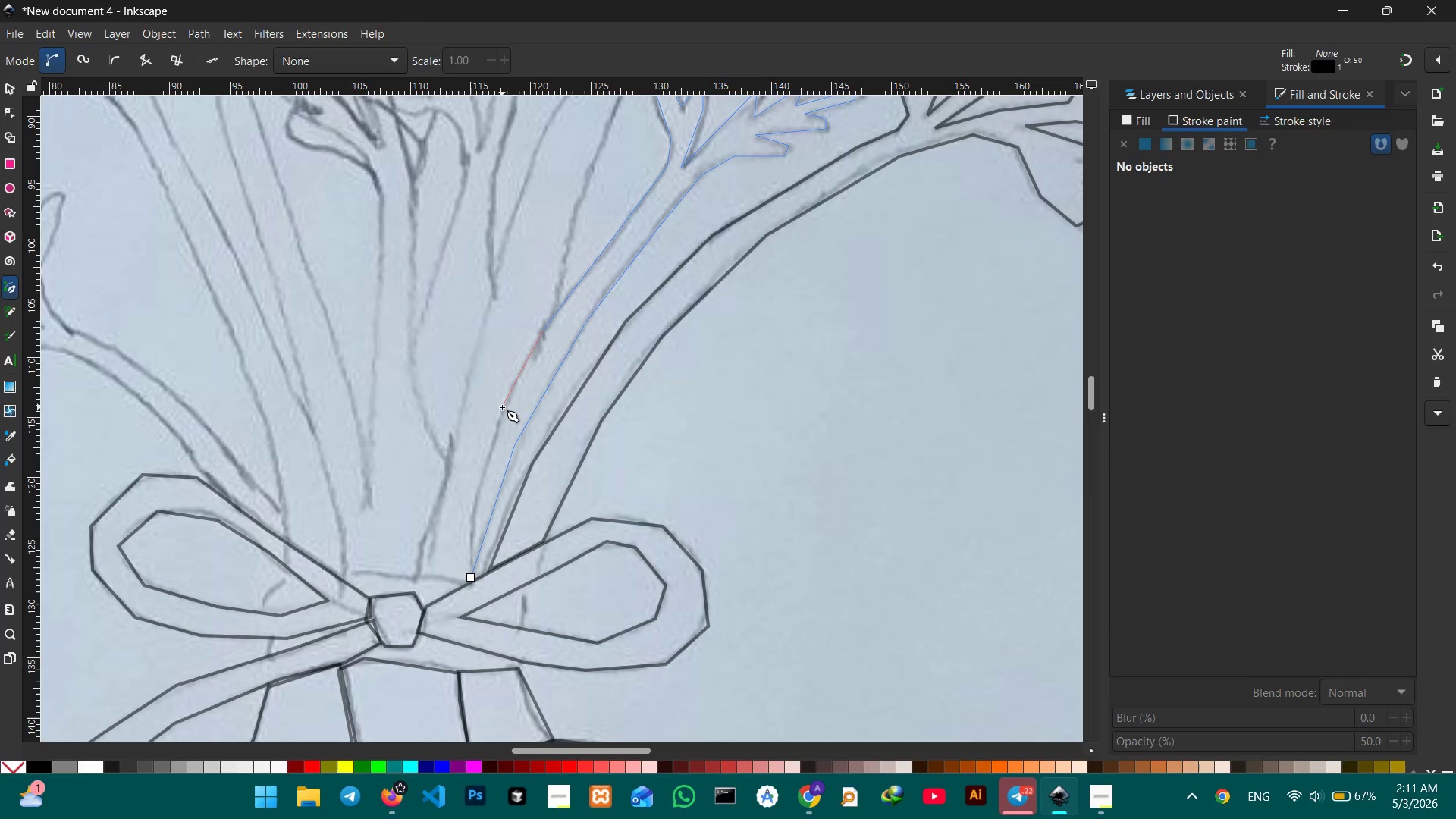 
left_click([504, 406])
 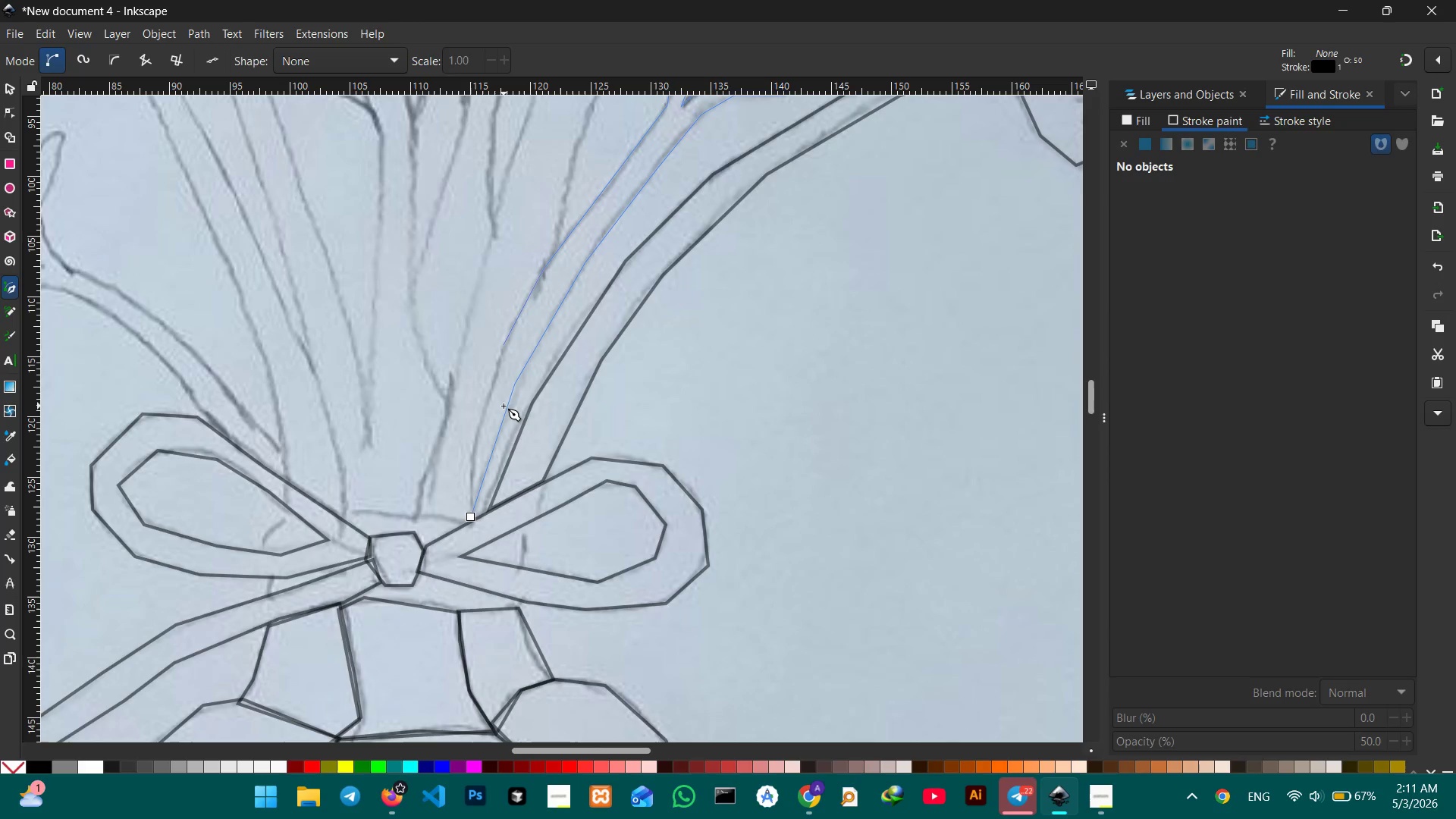 
scroll: coordinate [504, 406], scroll_direction: down, amount: 1.0
 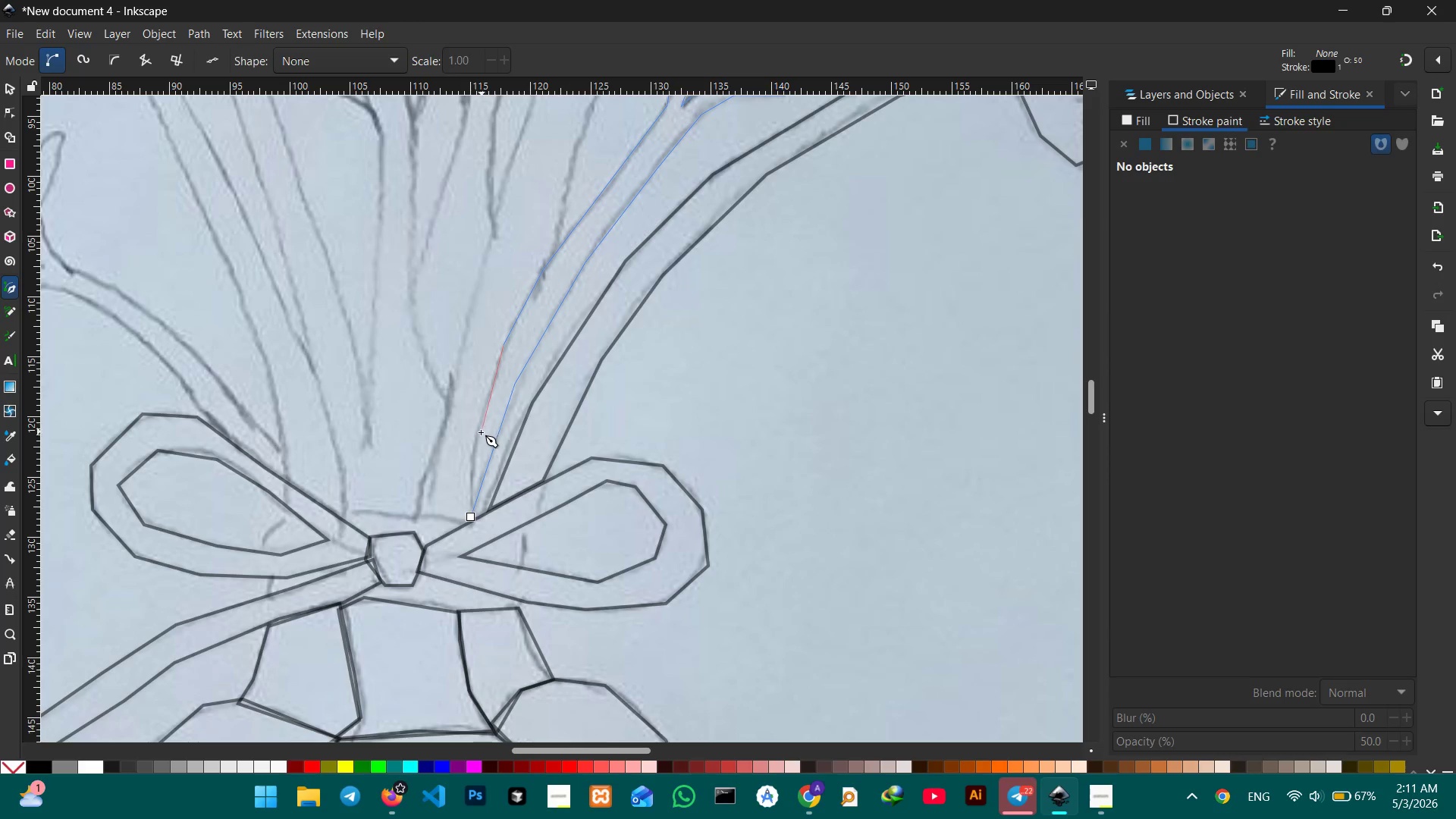 
left_click([479, 437])
 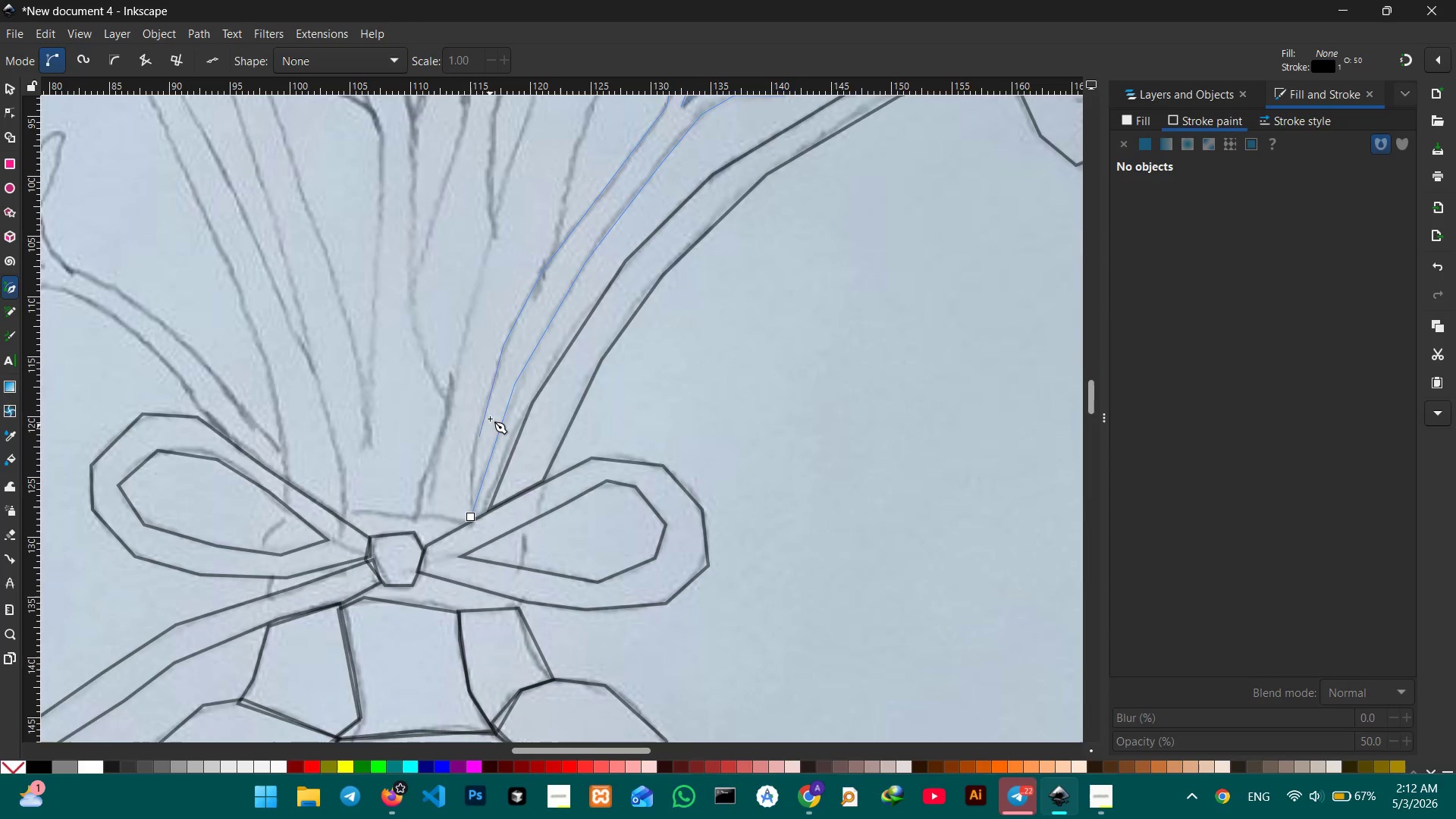 
scroll: coordinate [490, 416], scroll_direction: down, amount: 2.0
 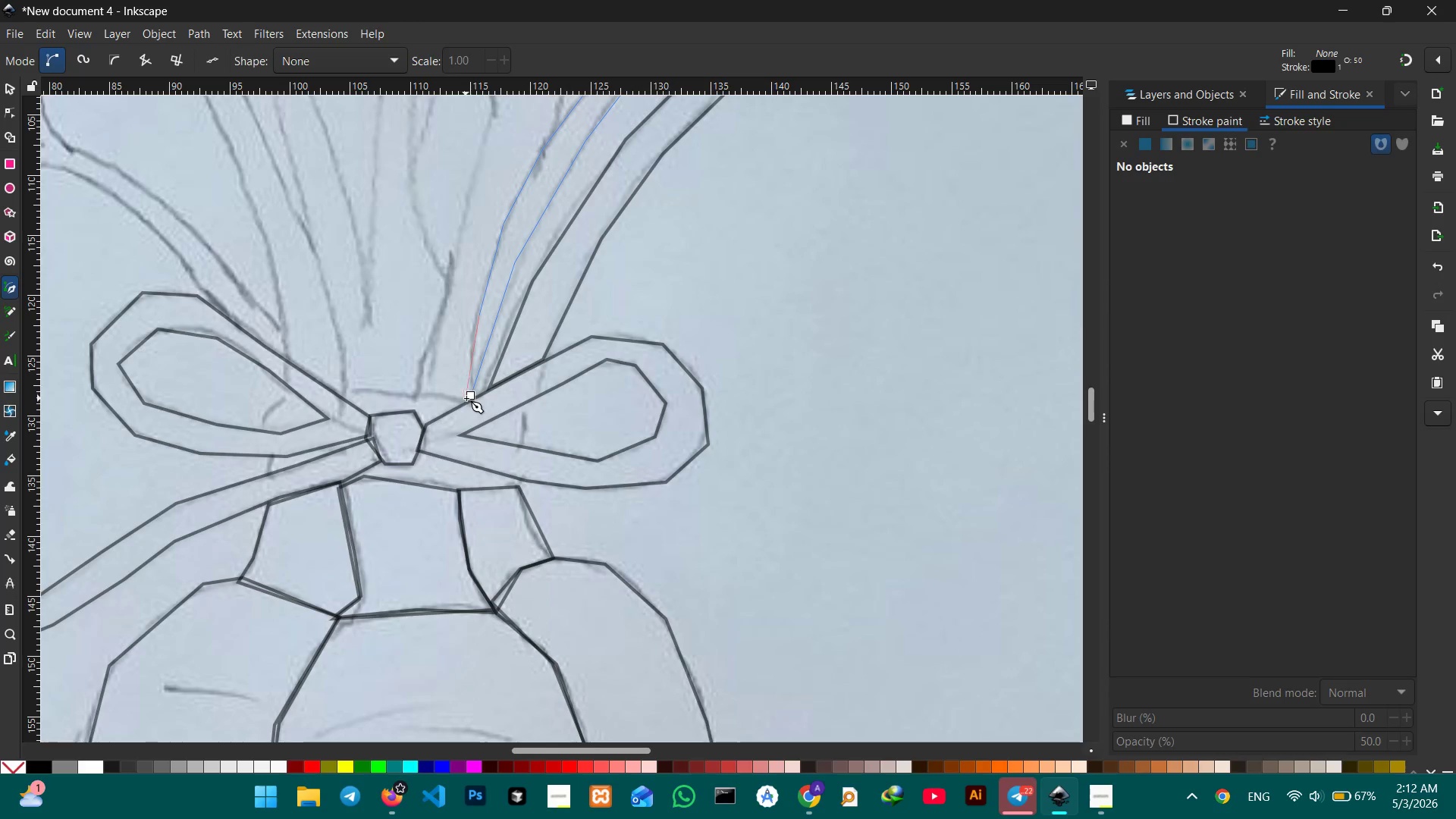 
left_click([469, 395])
 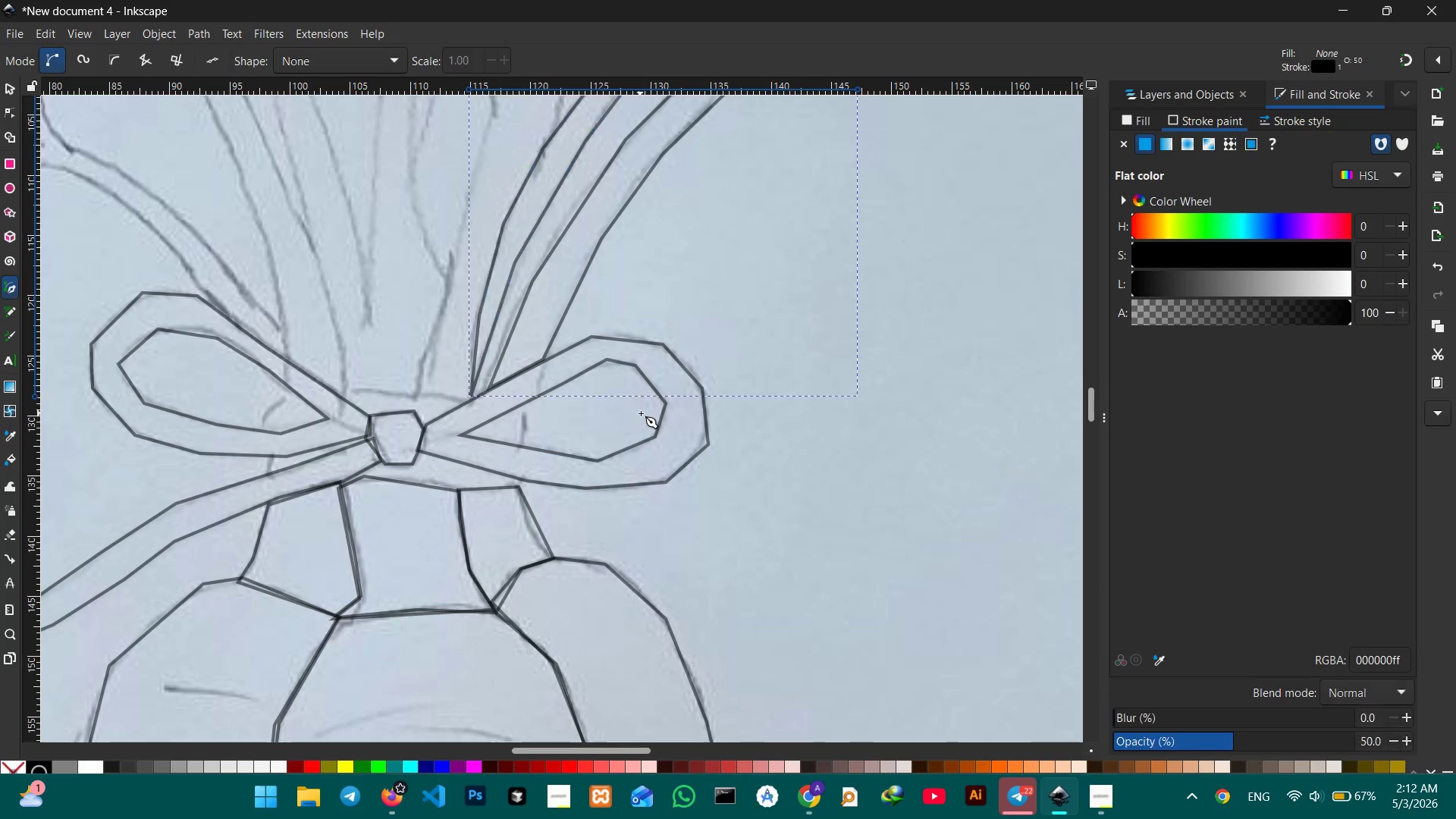 
scroll: coordinate [639, 410], scroll_direction: up, amount: 5.0
 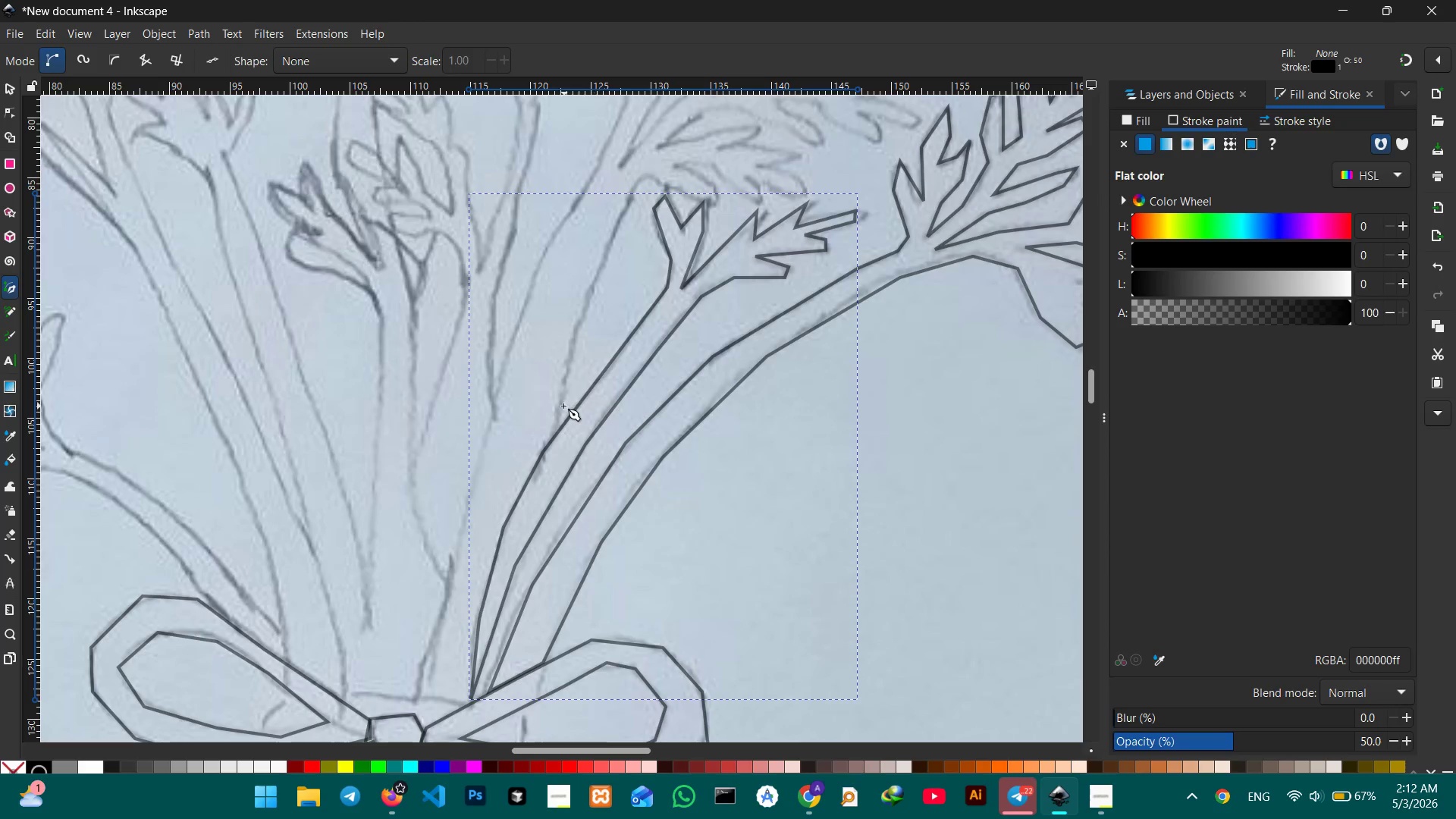 
scroll: coordinate [563, 405], scroll_direction: down, amount: 3.0
 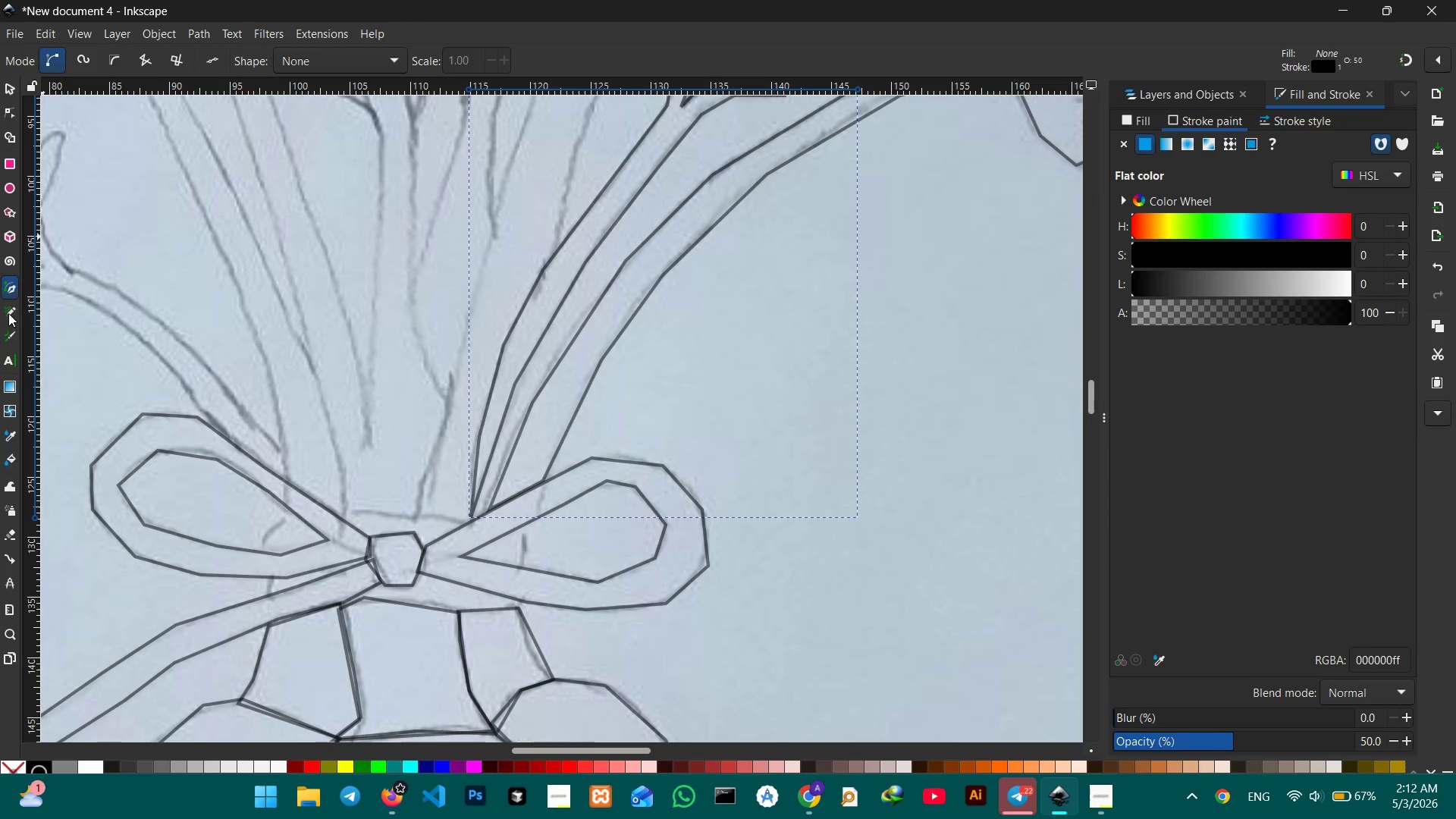 
left_click([10, 289])
 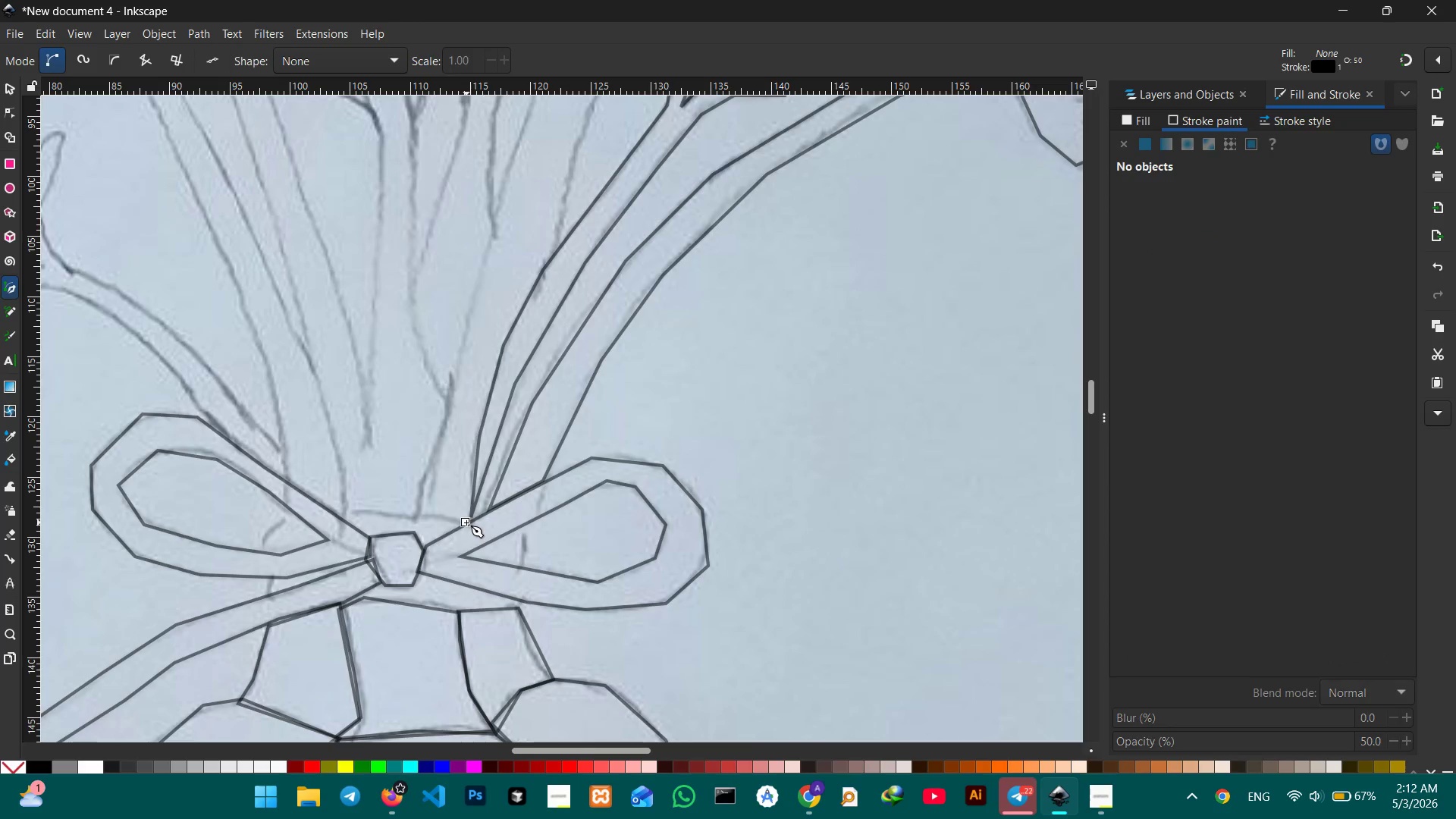 
left_click([414, 516])
 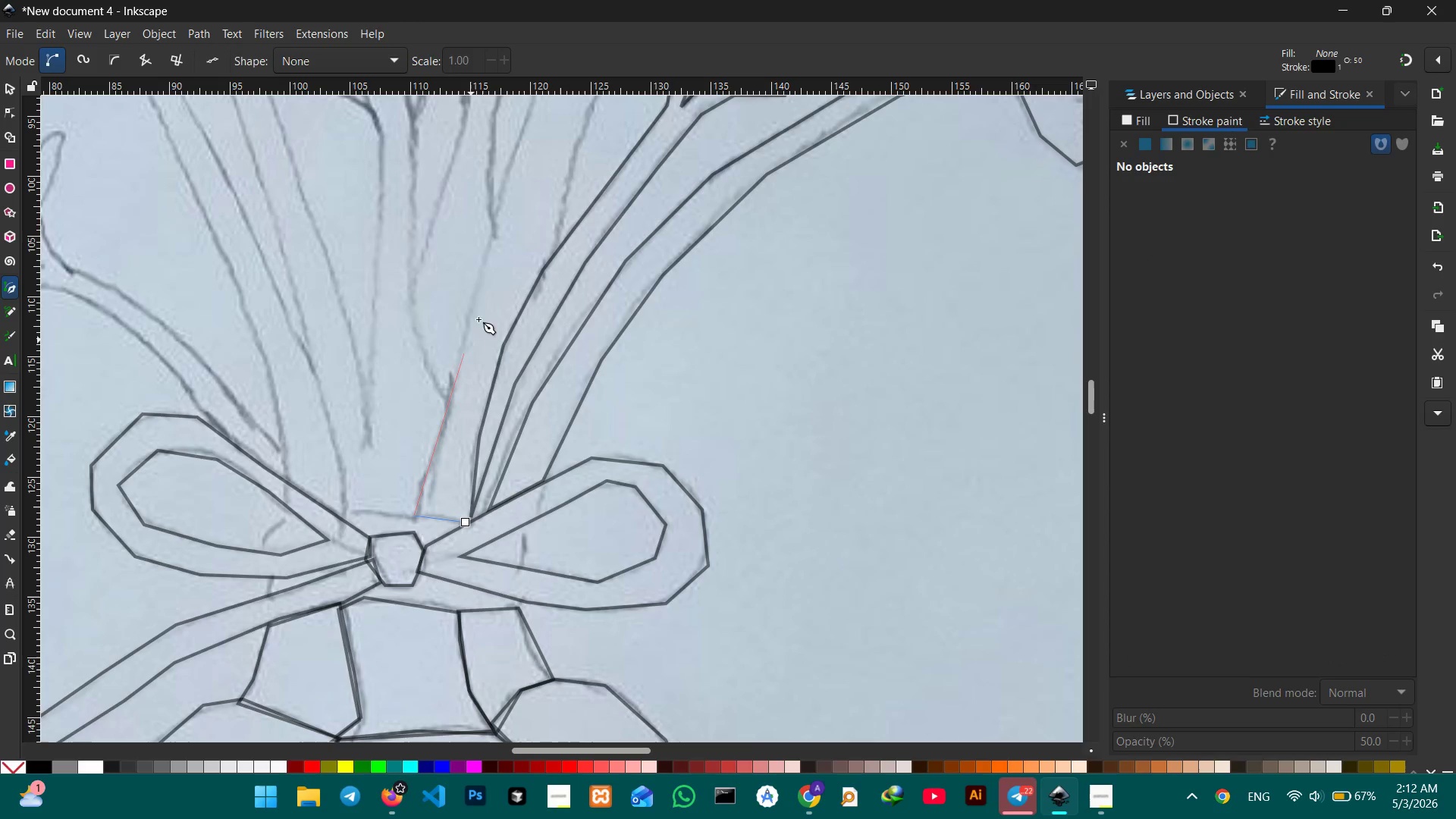 
scroll: coordinate [479, 309], scroll_direction: up, amount: 2.0
 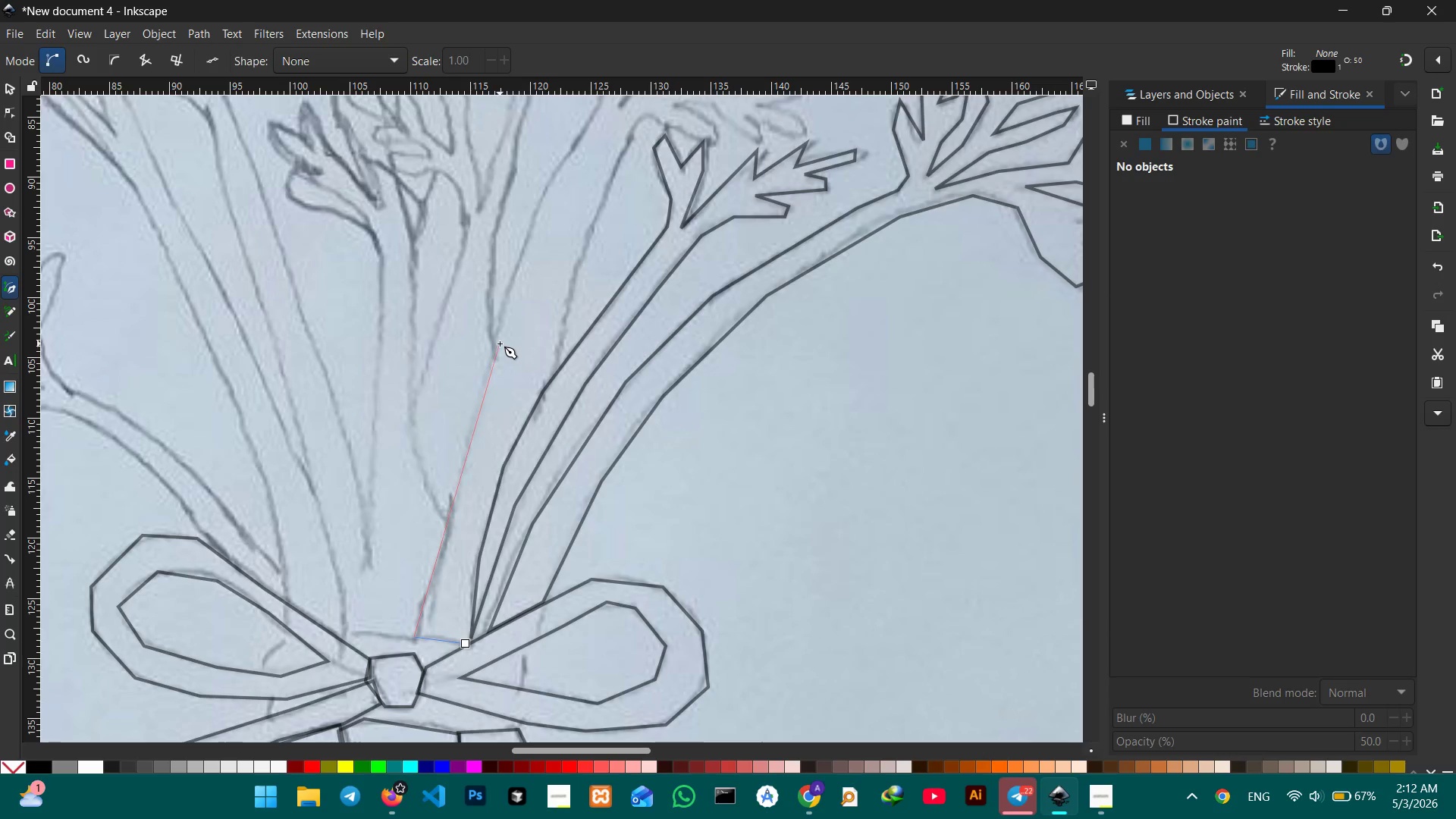 
left_click([495, 344])
 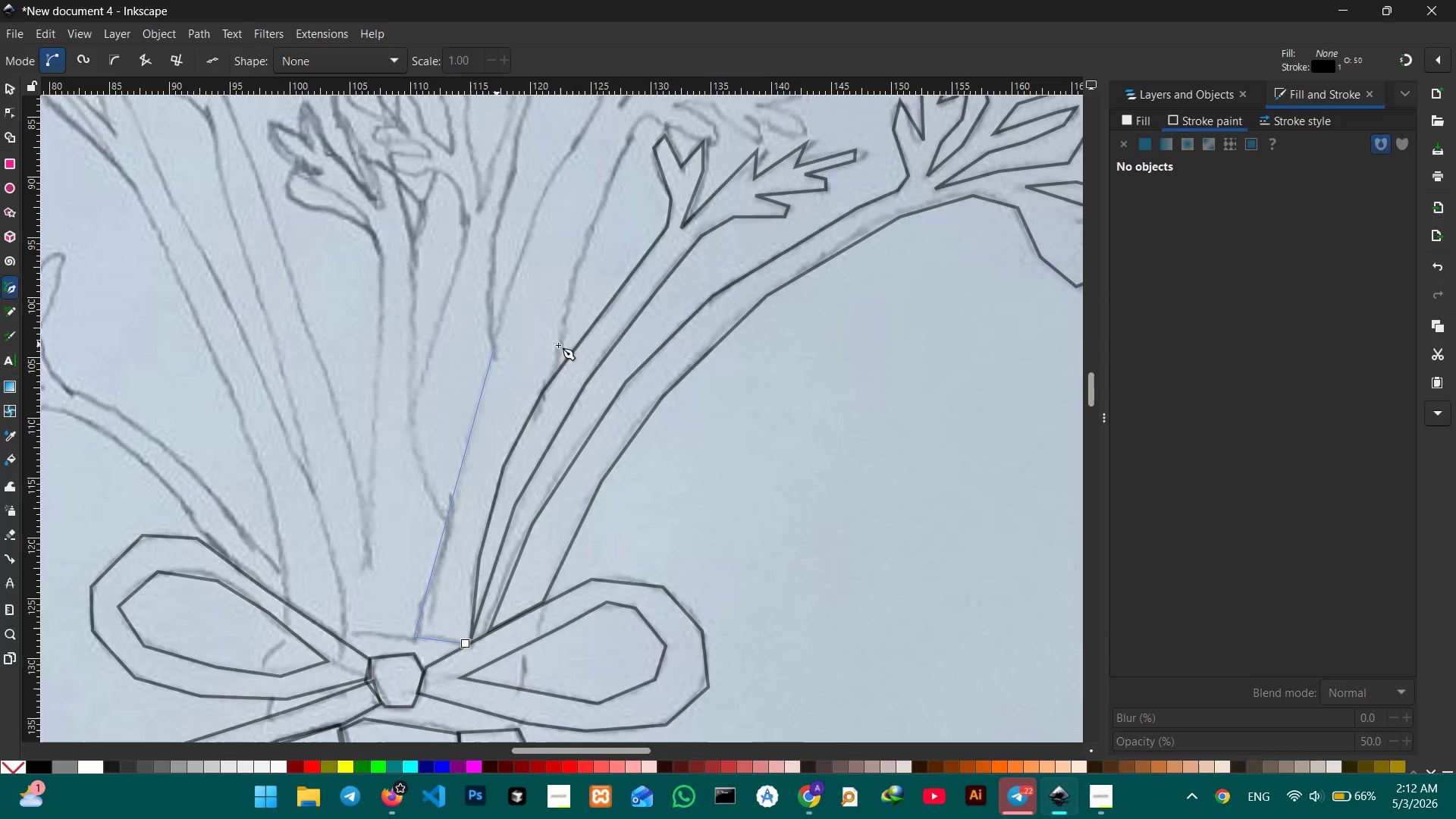 
scroll: coordinate [563, 341], scroll_direction: up, amount: 3.0
 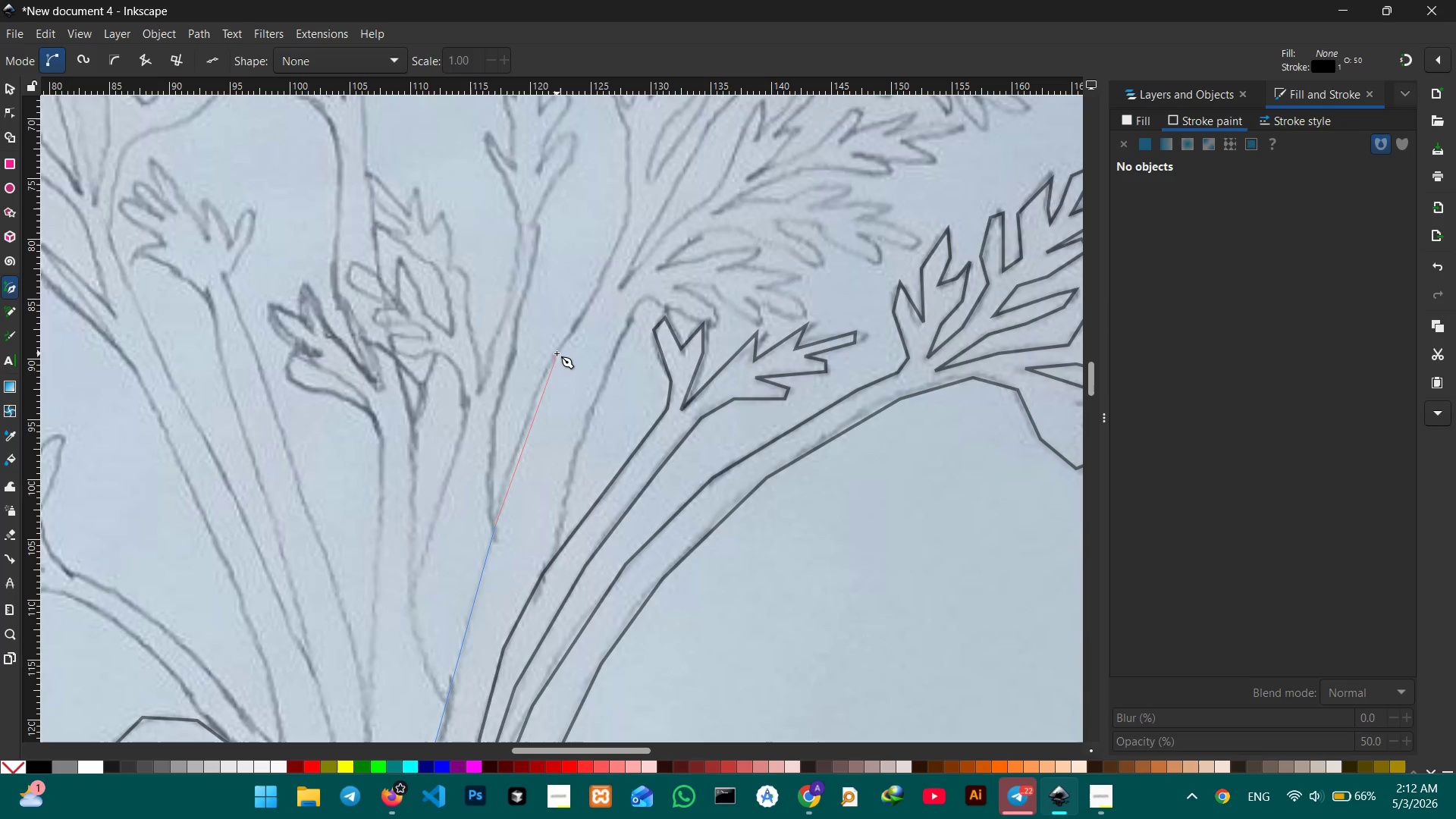 
left_click([554, 355])
 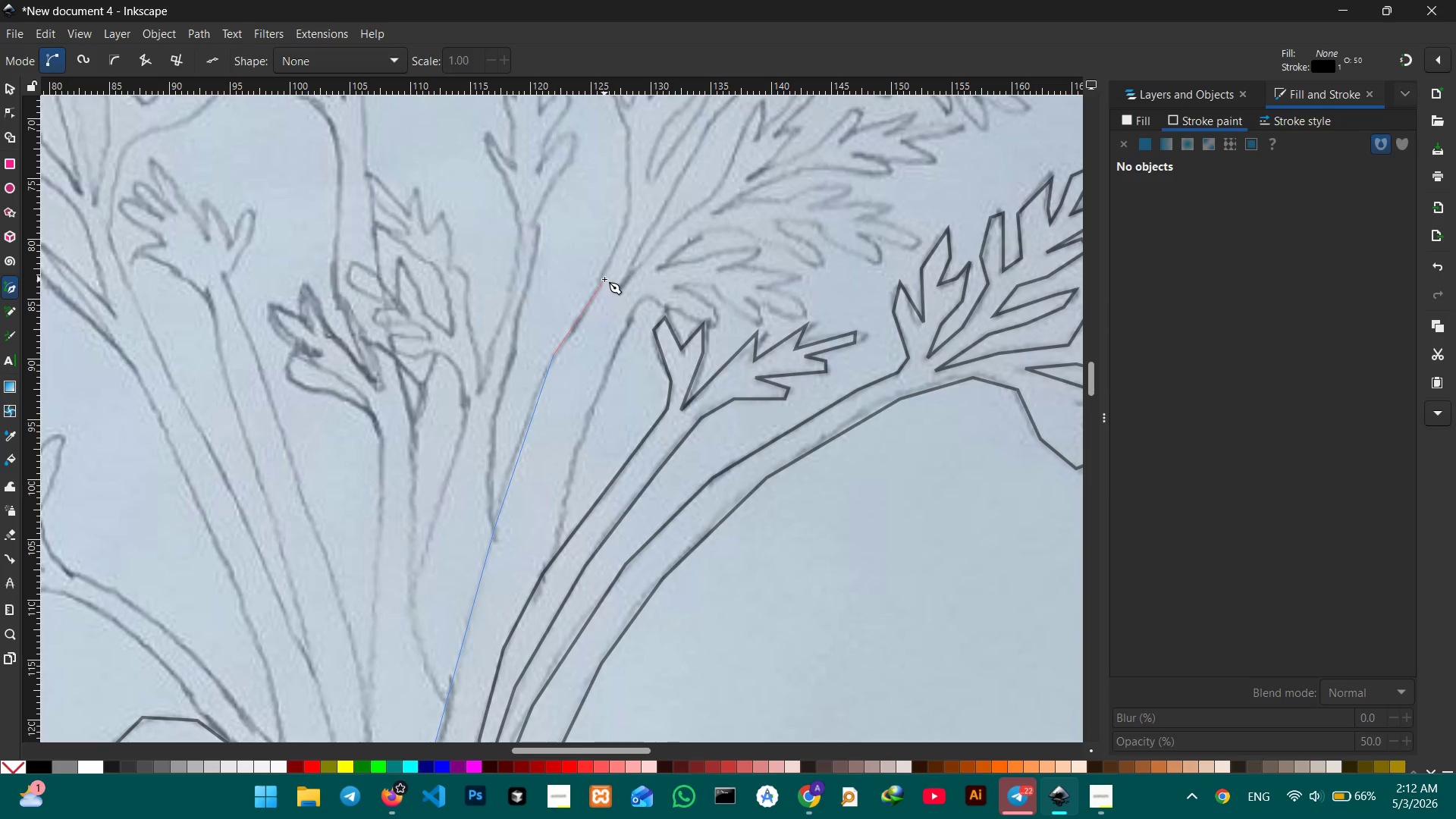 
left_click([604, 271])
 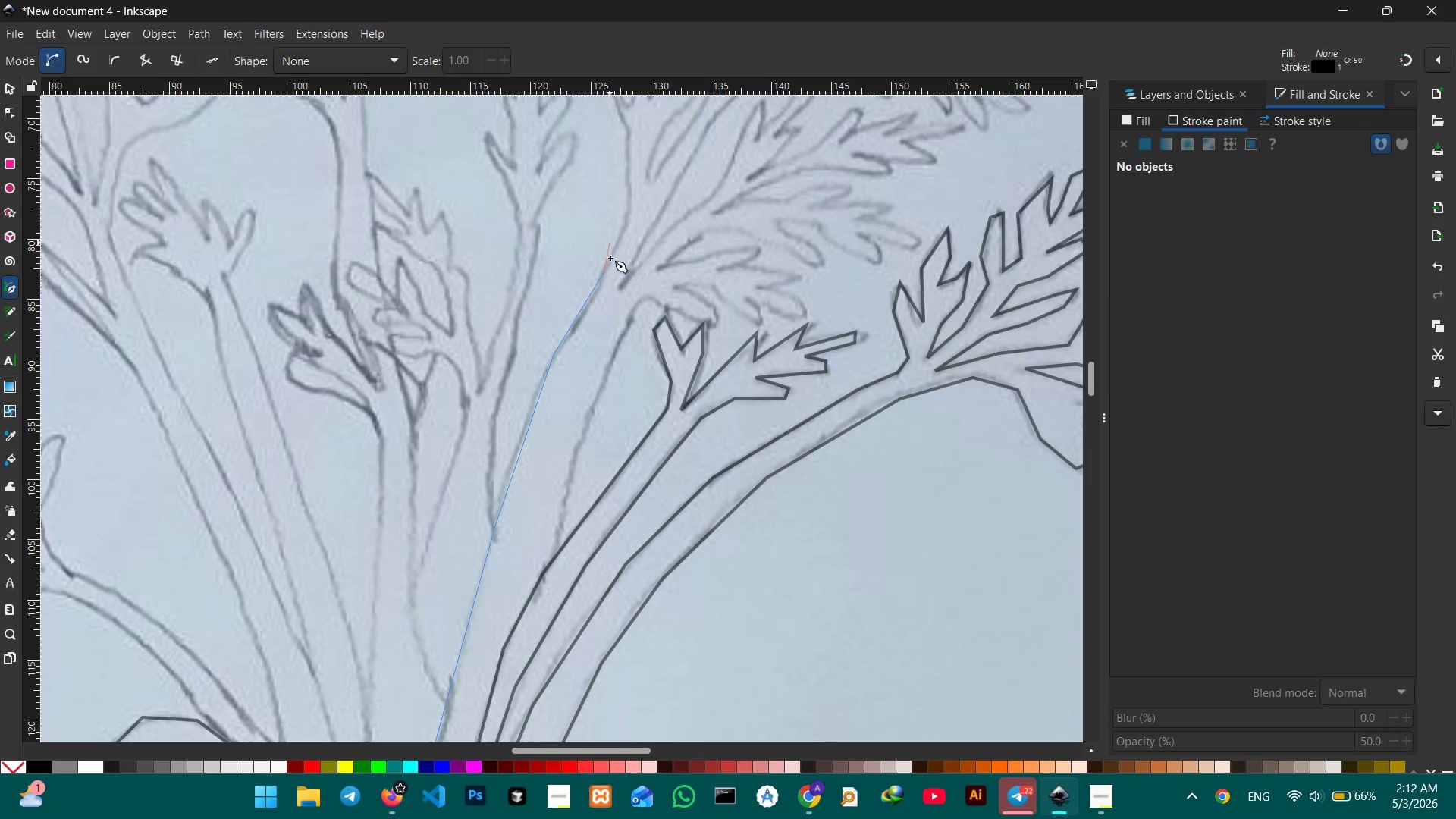 
scroll: coordinate [611, 259], scroll_direction: up, amount: 3.0
 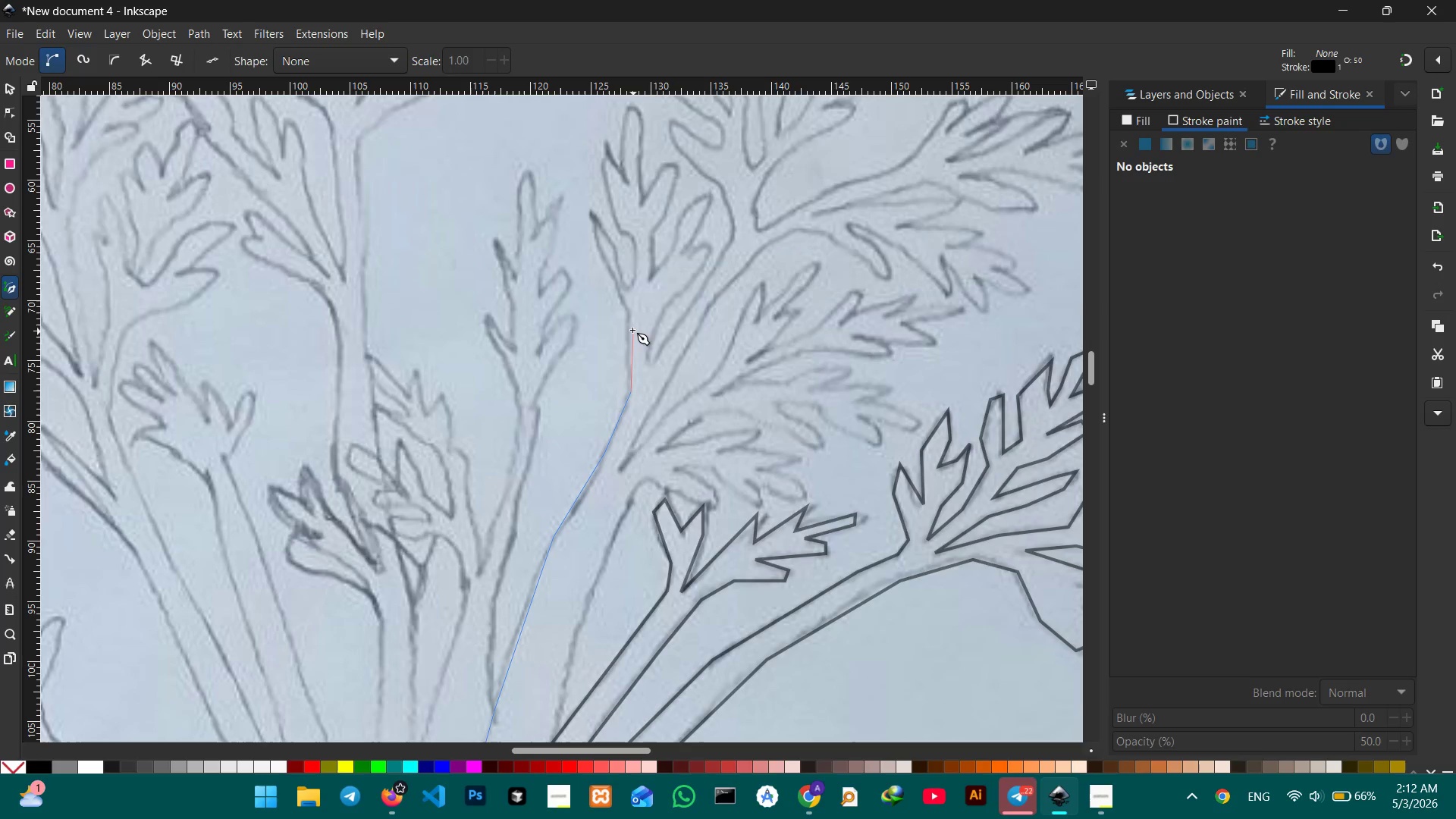 
left_click([626, 310])
 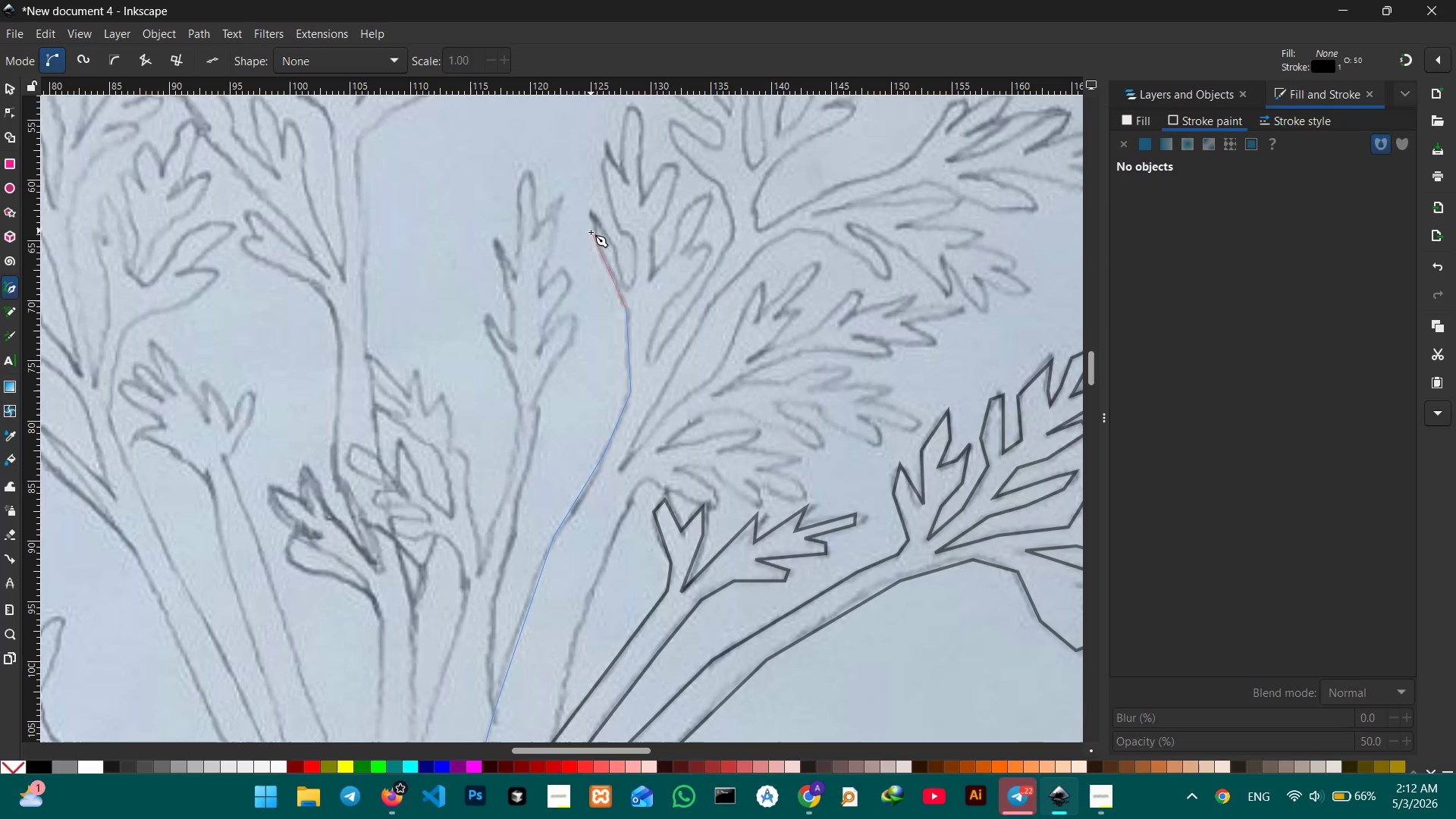 
double_click([600, 221])
 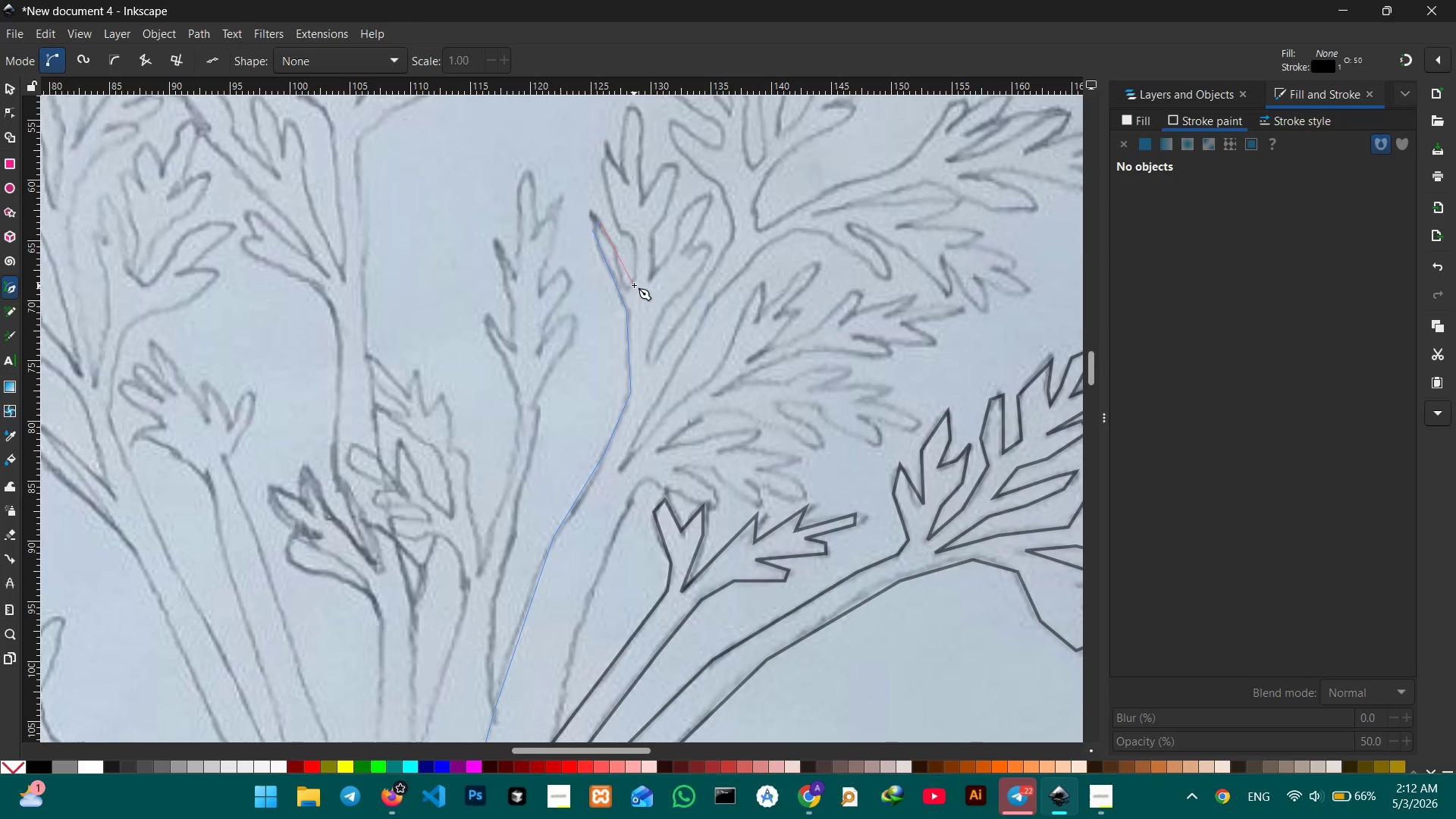 
left_click([630, 285])
 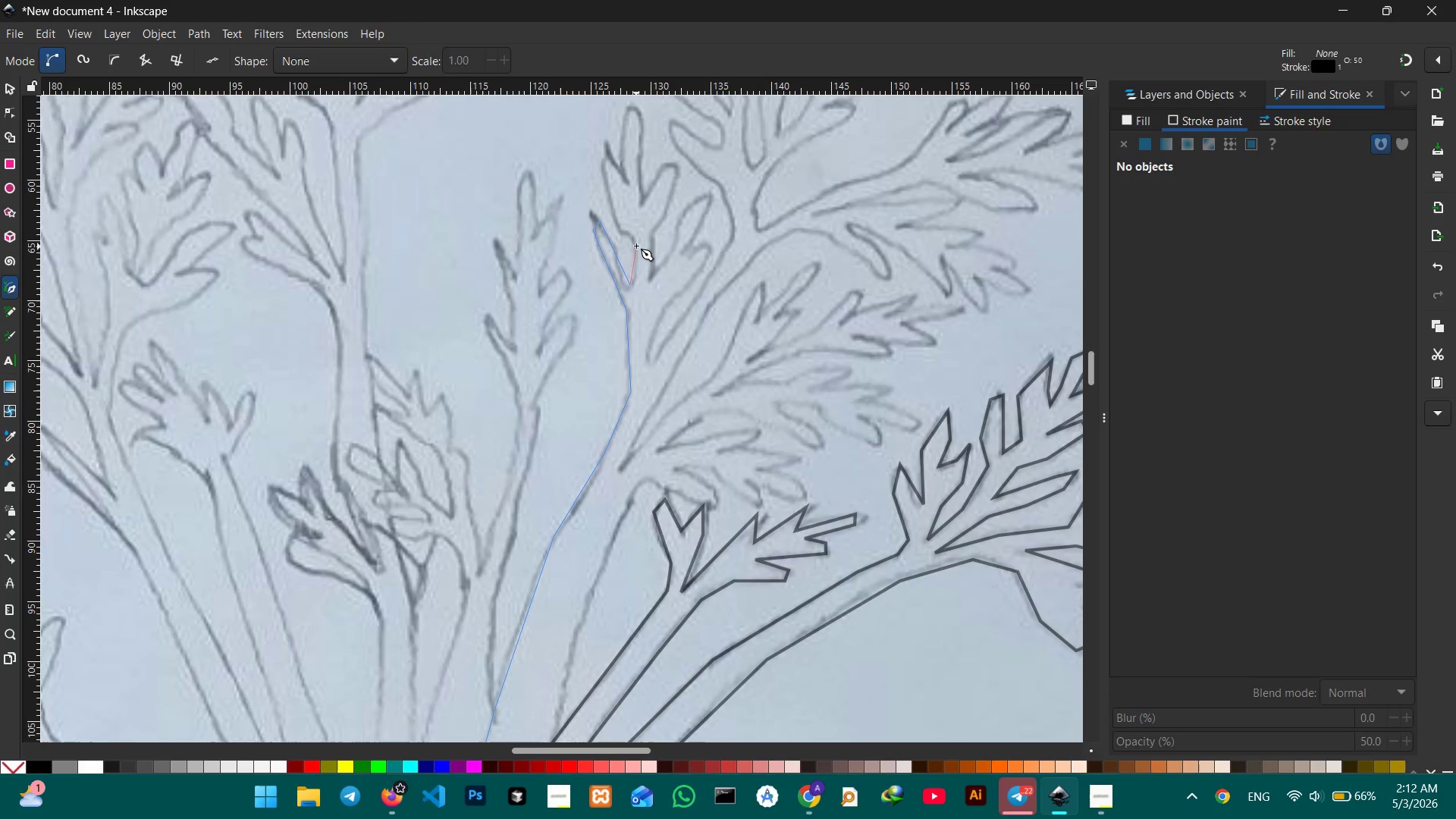 
left_click_drag(start_coordinate=[636, 246], to_coordinate=[619, 221])
 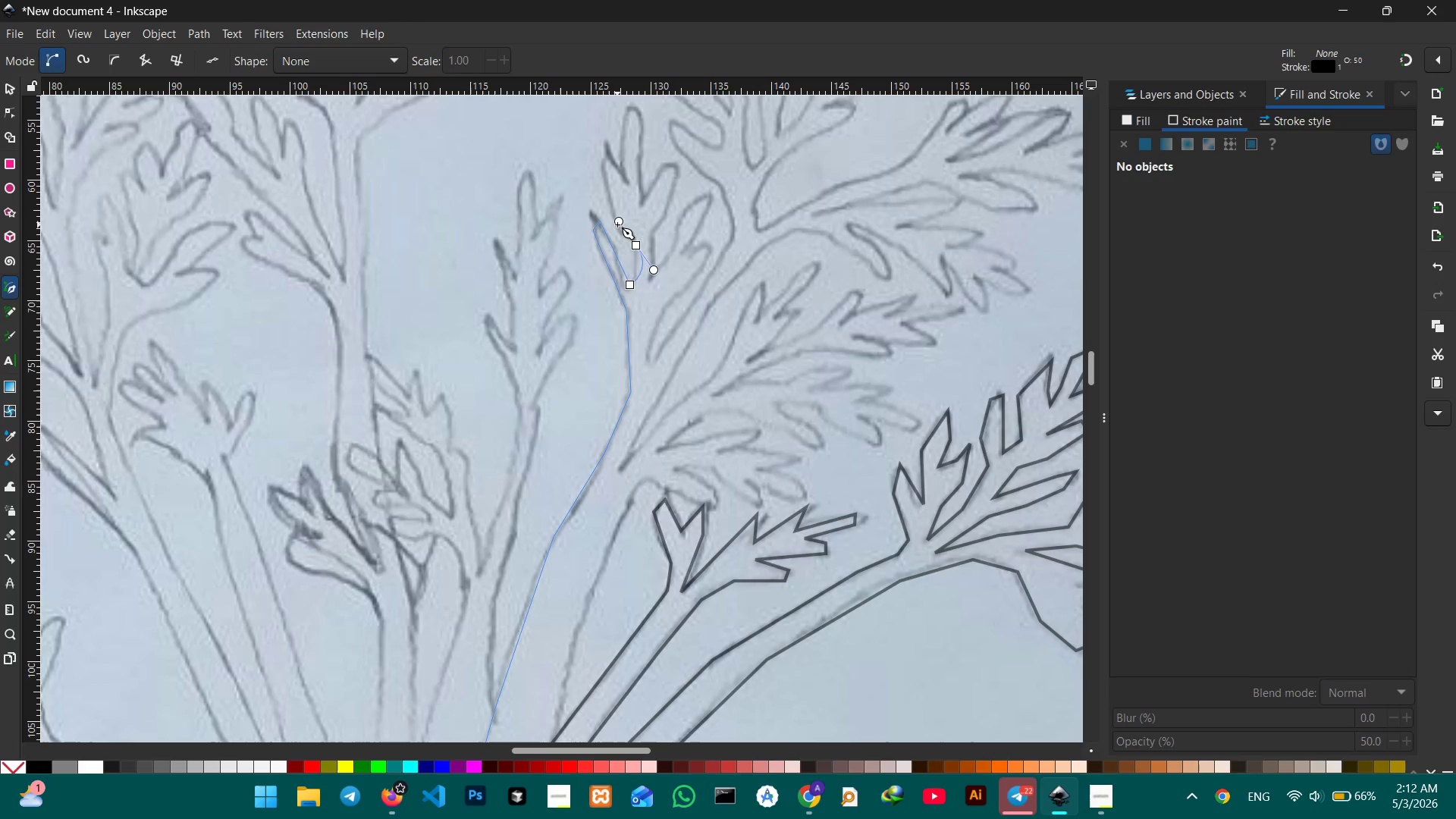 
key(Backspace)
 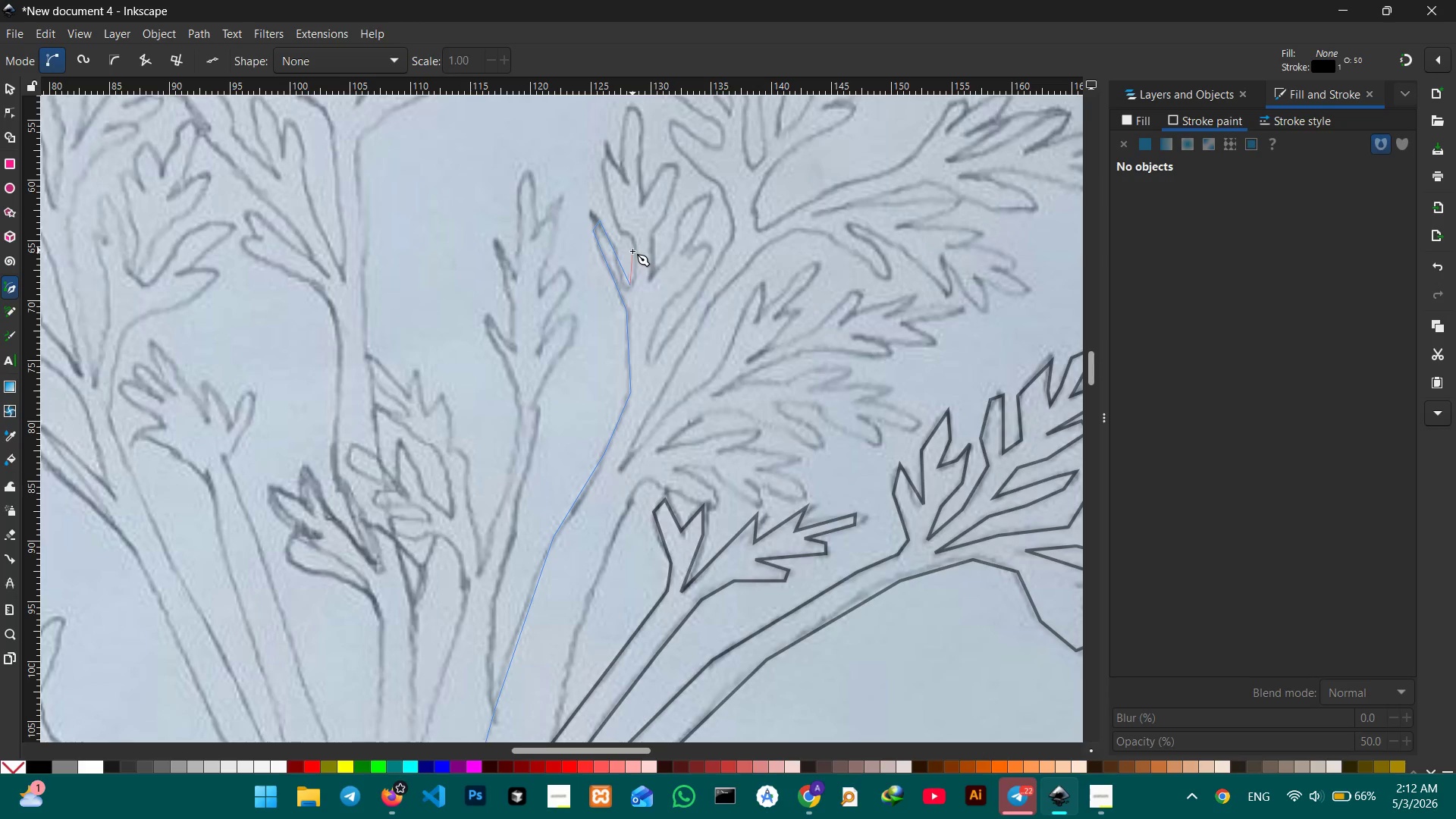 
left_click([635, 252])
 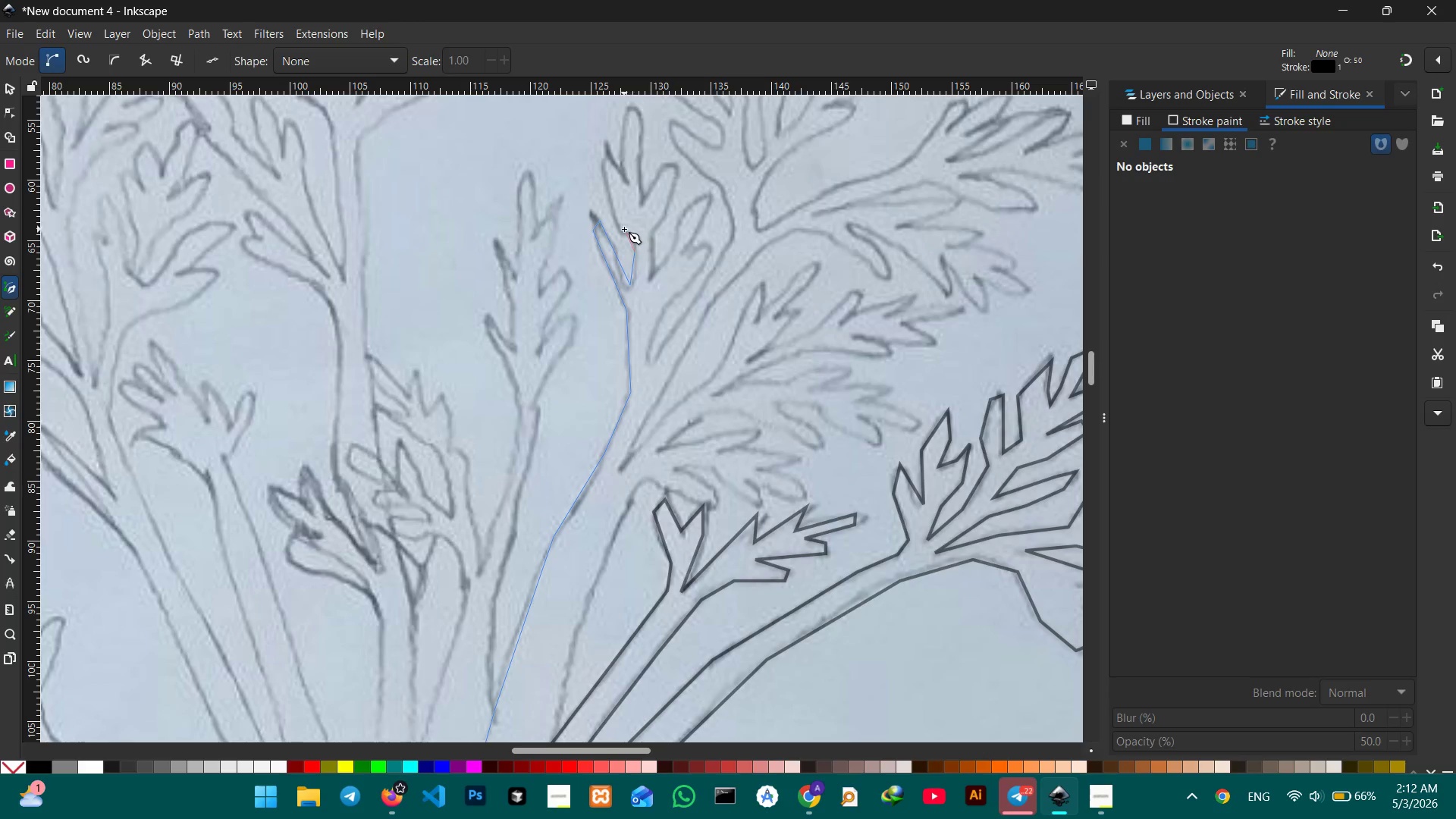 
left_click([621, 229])
 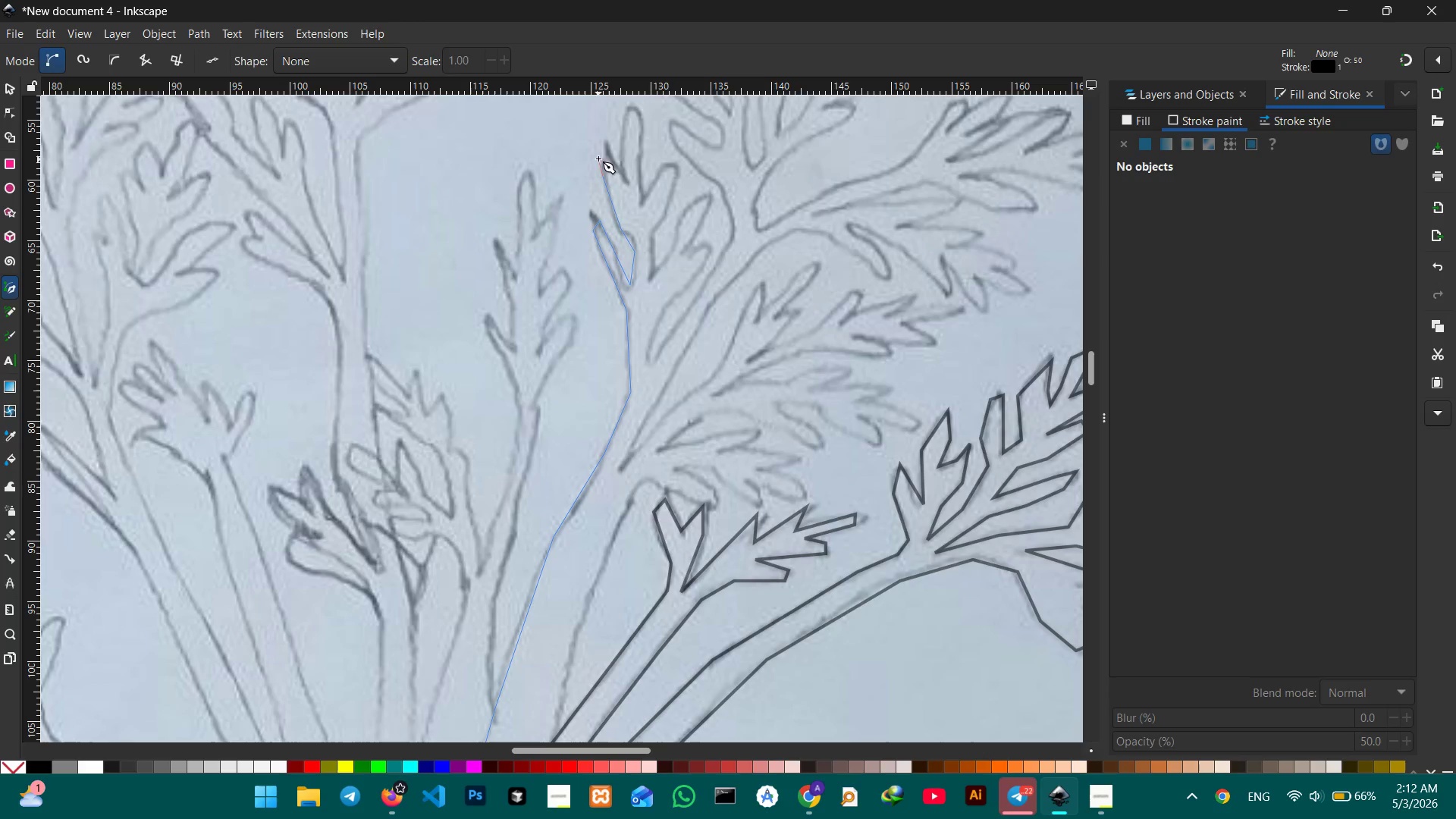 
triple_click([609, 155])
 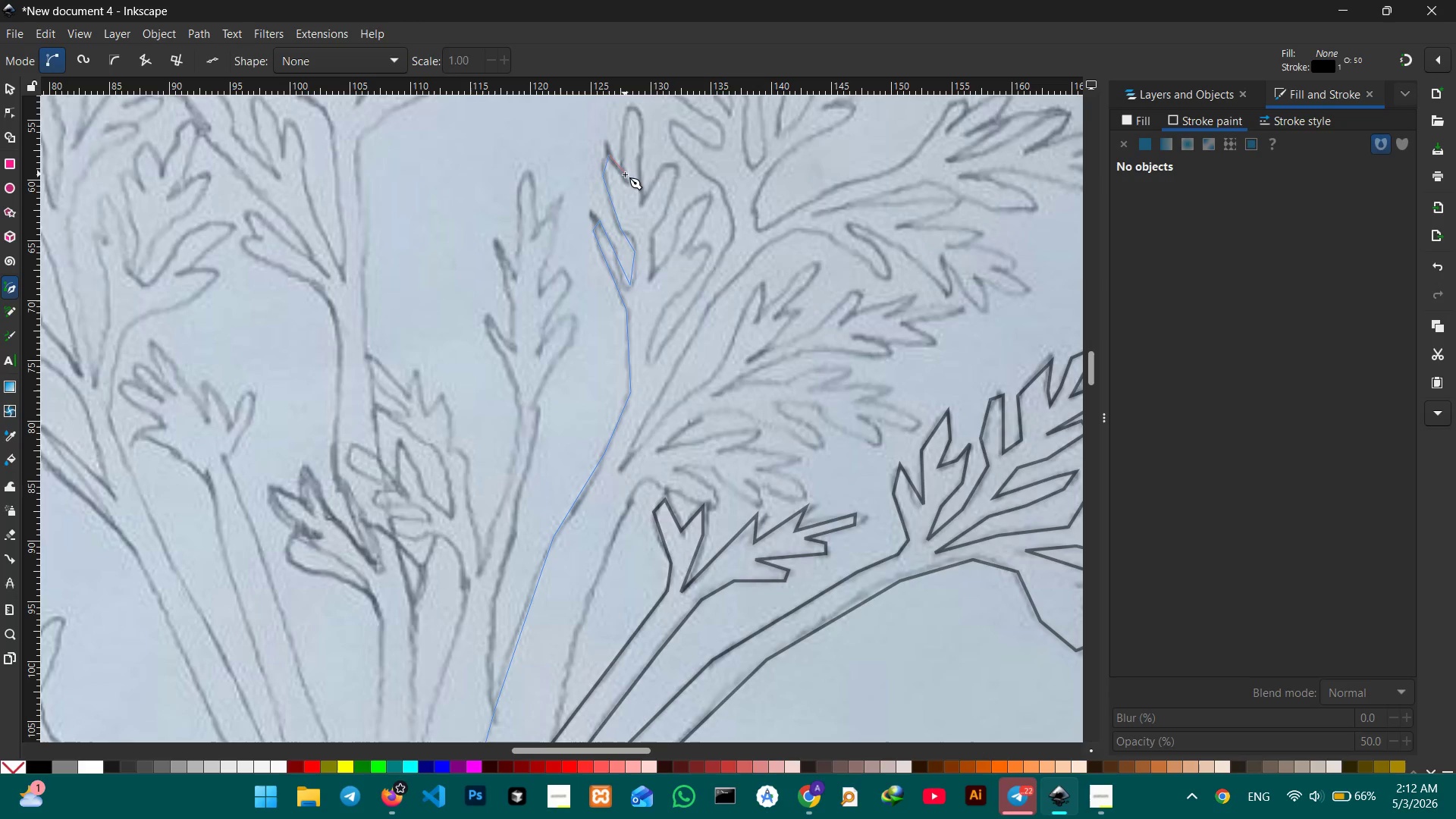 
triple_click([625, 178])
 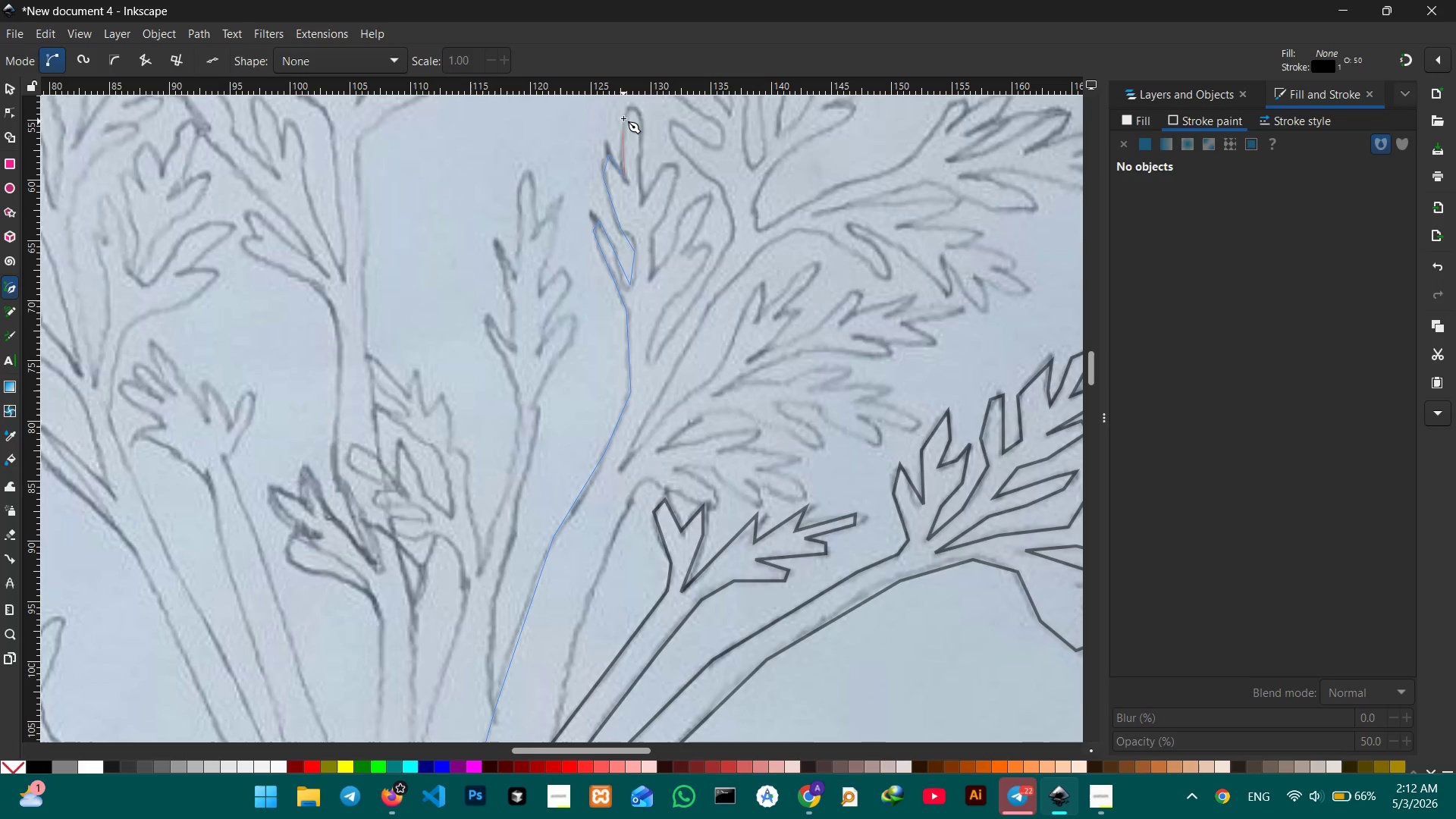 
left_click([625, 118])
 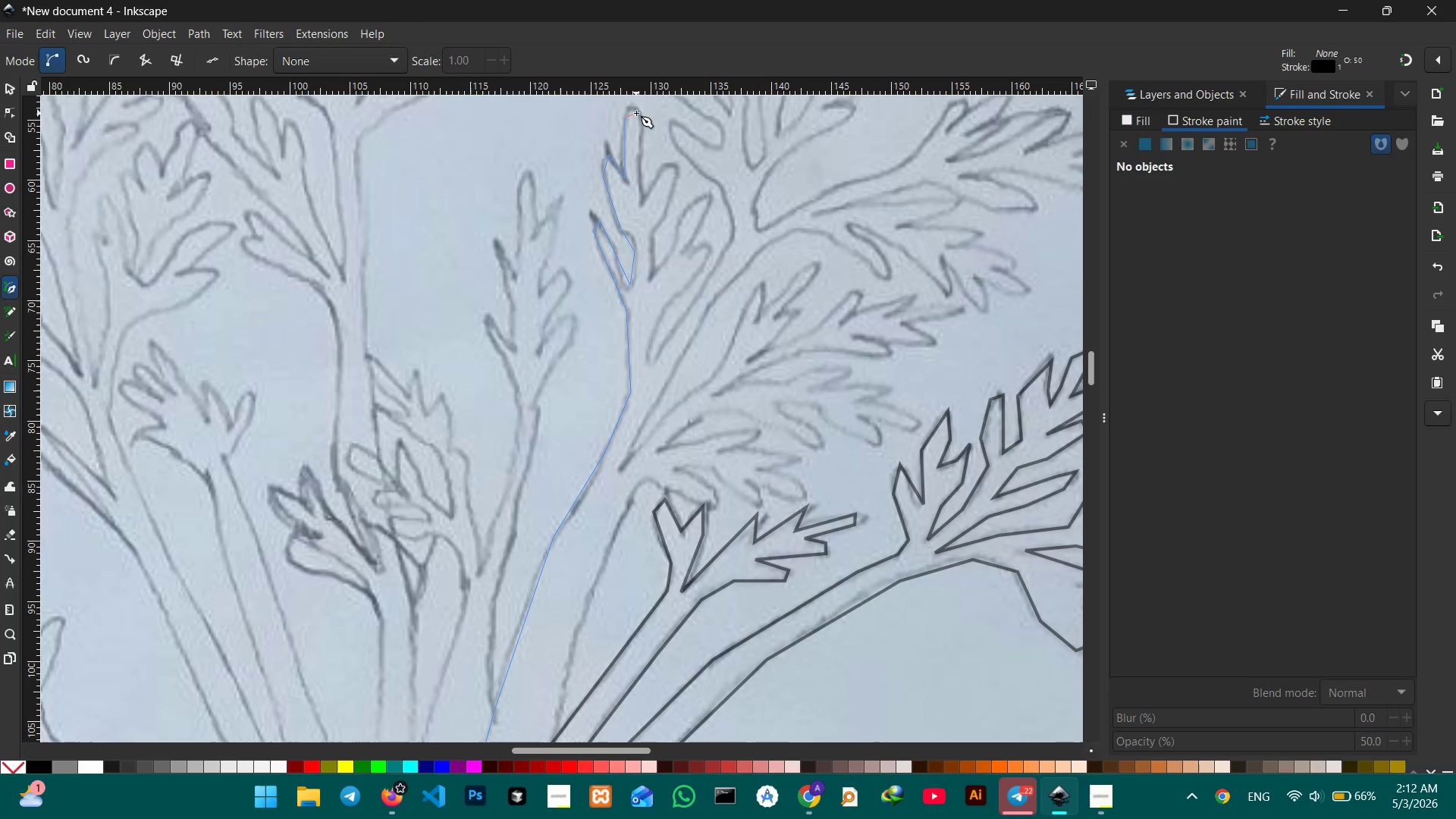 
double_click([637, 113])
 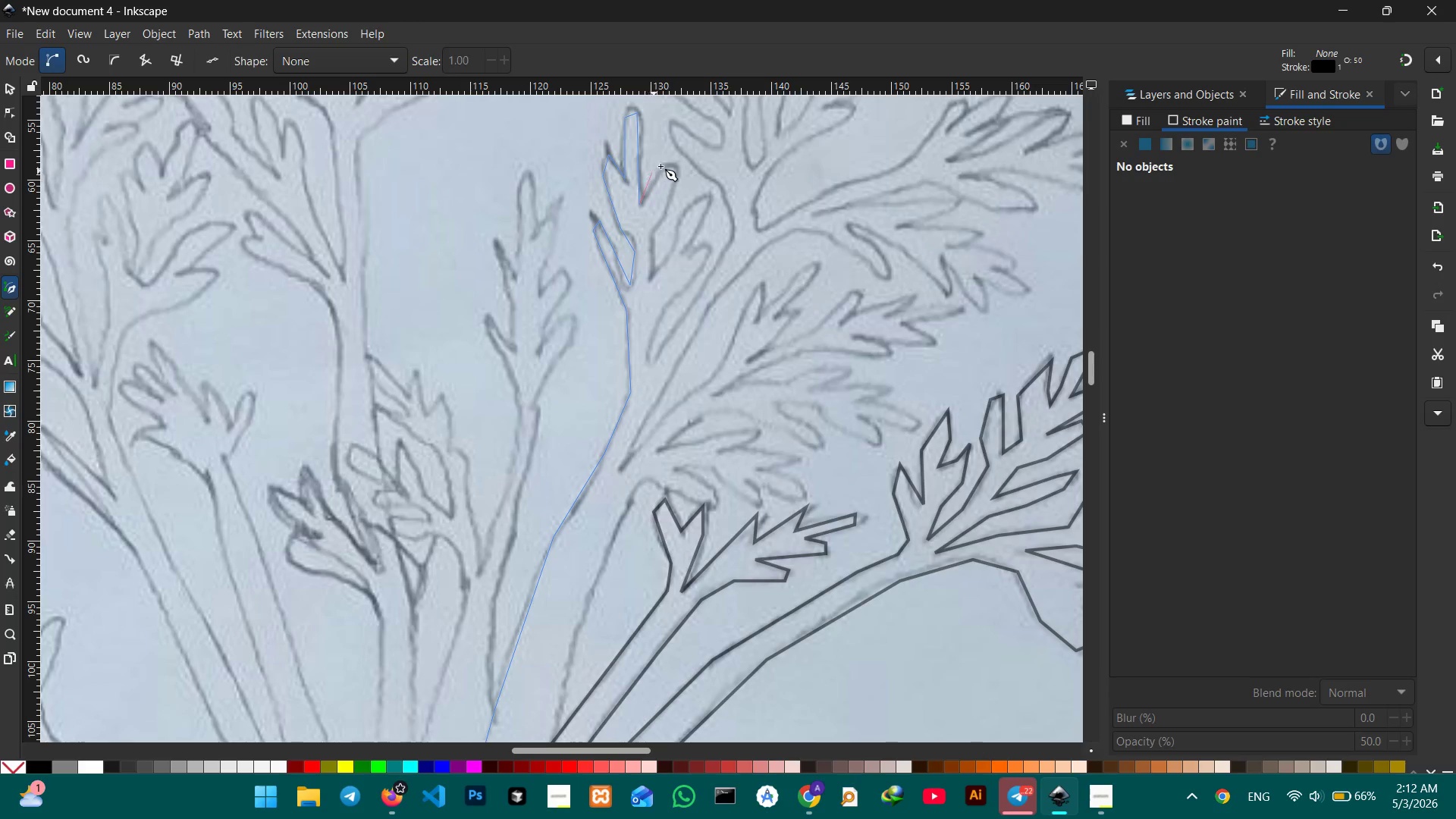 
double_click([661, 166])
 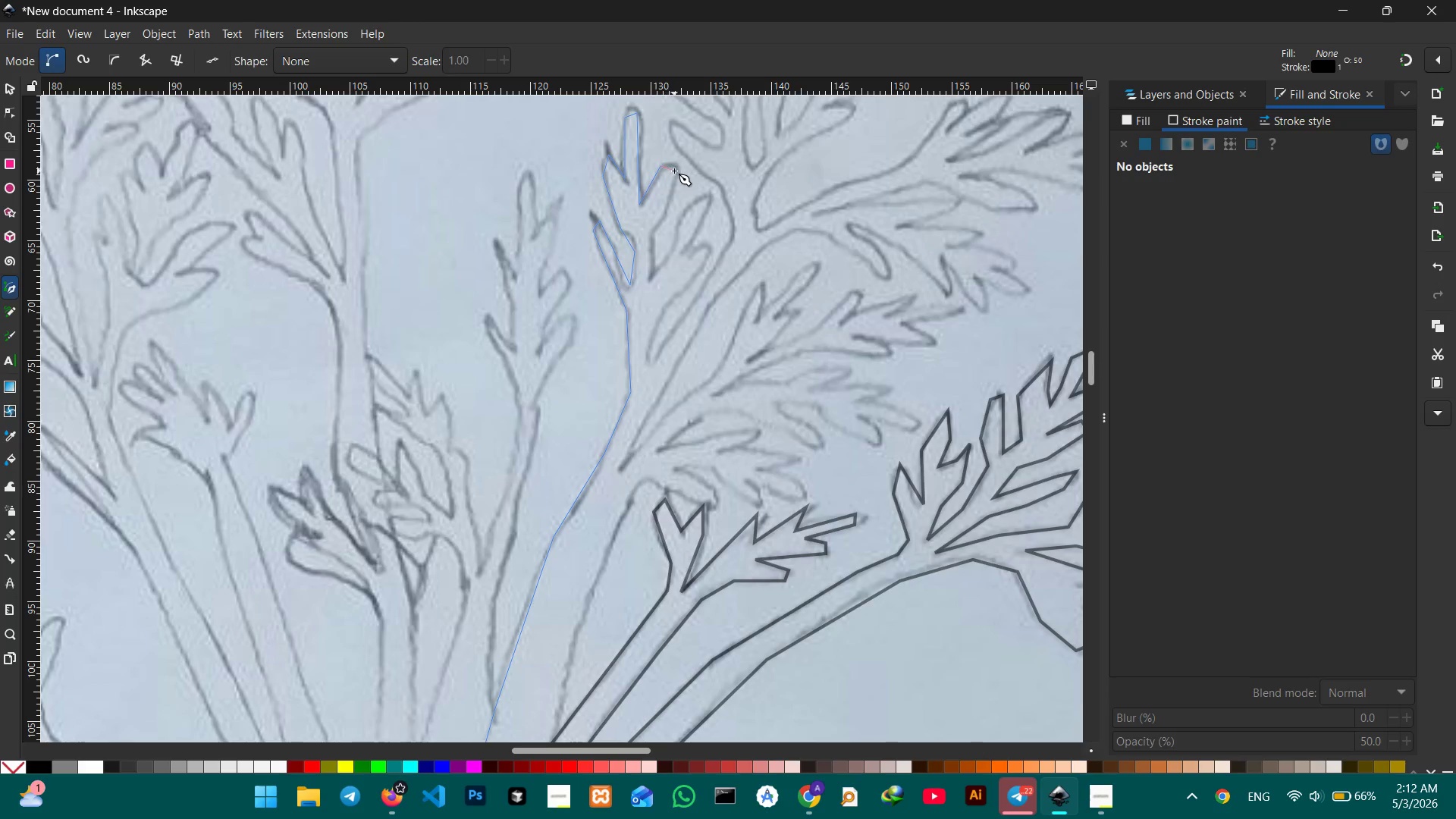 
triple_click([674, 171])
 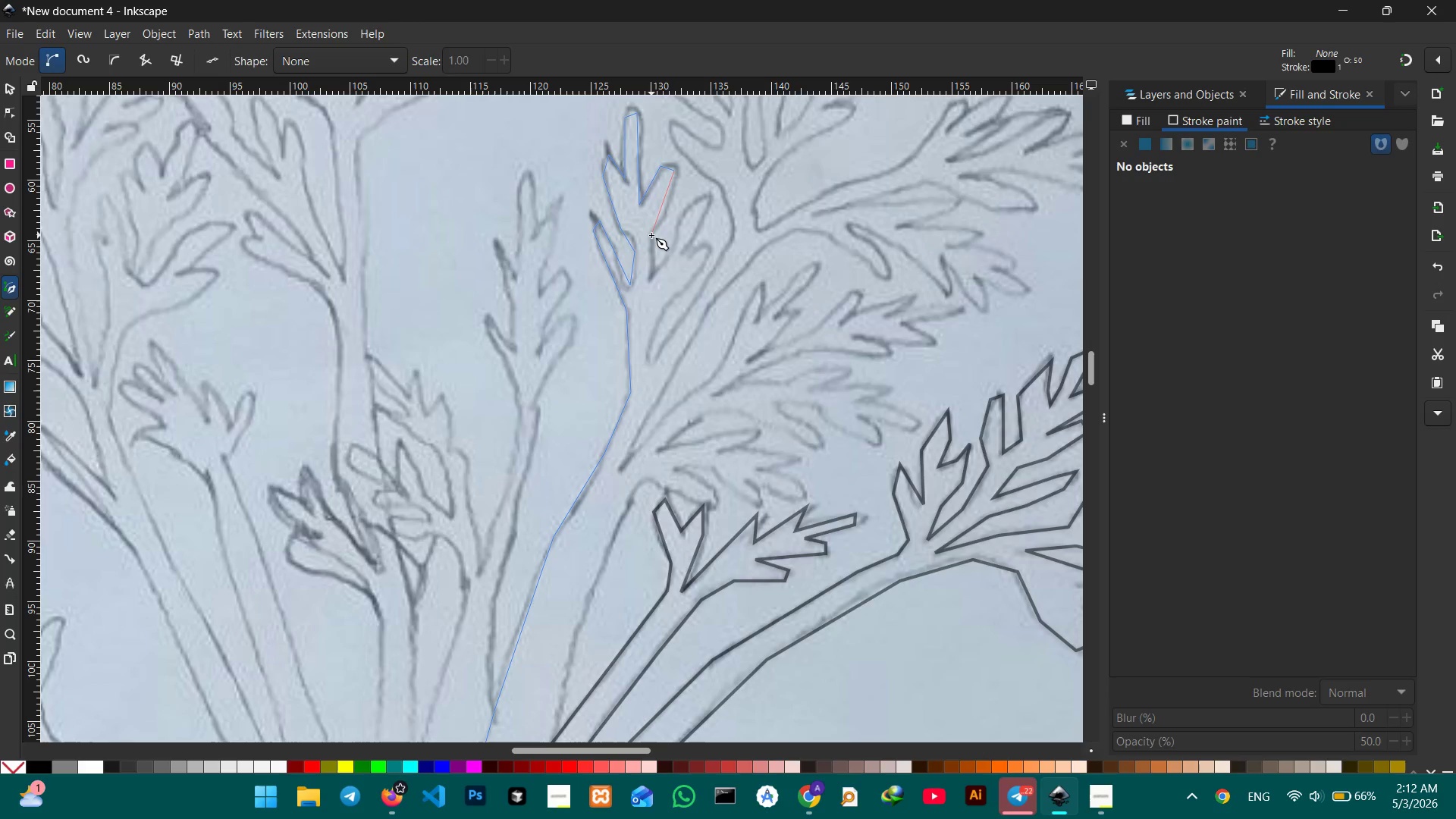 
left_click([664, 213])
 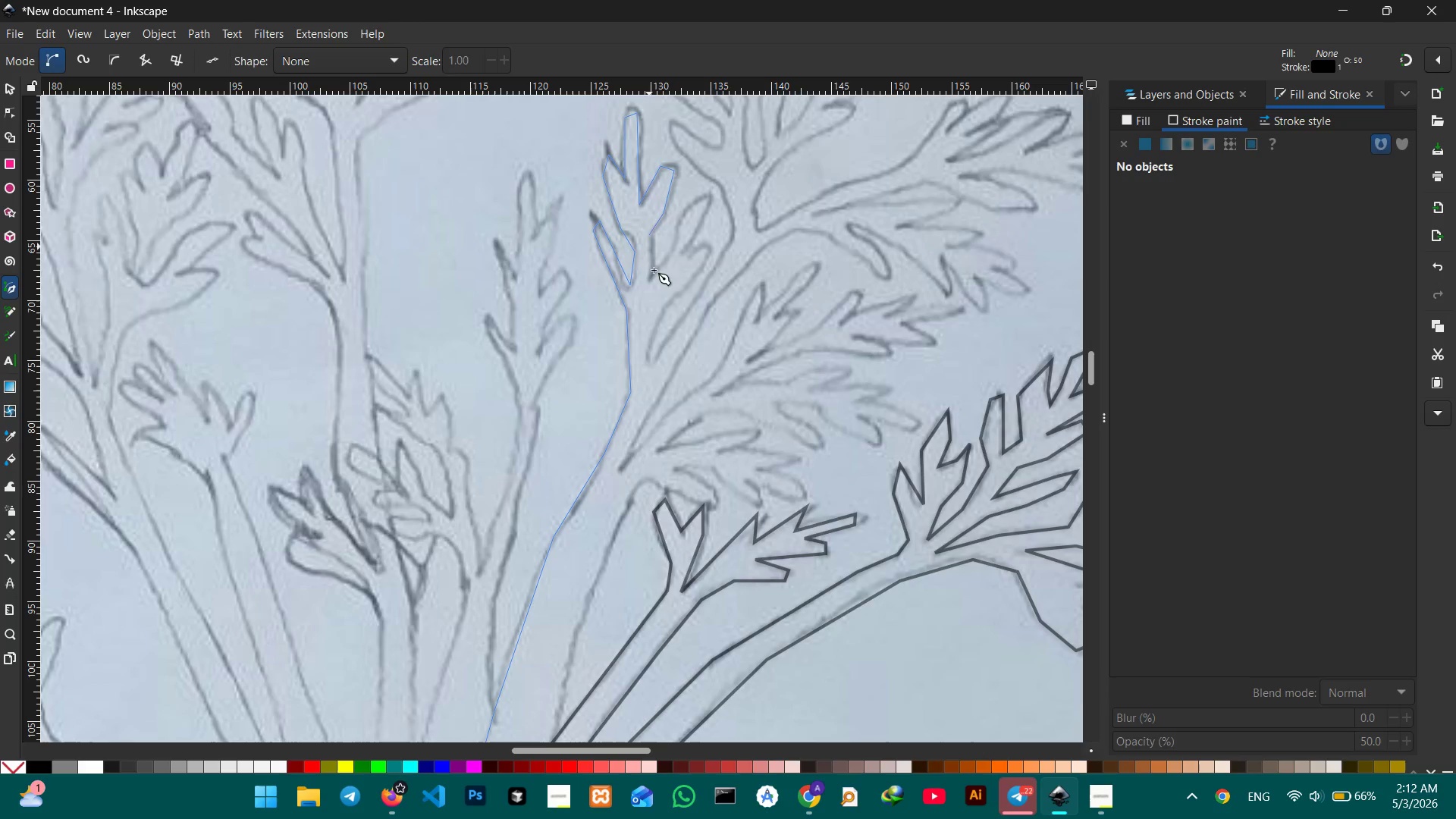 
left_click([649, 274])
 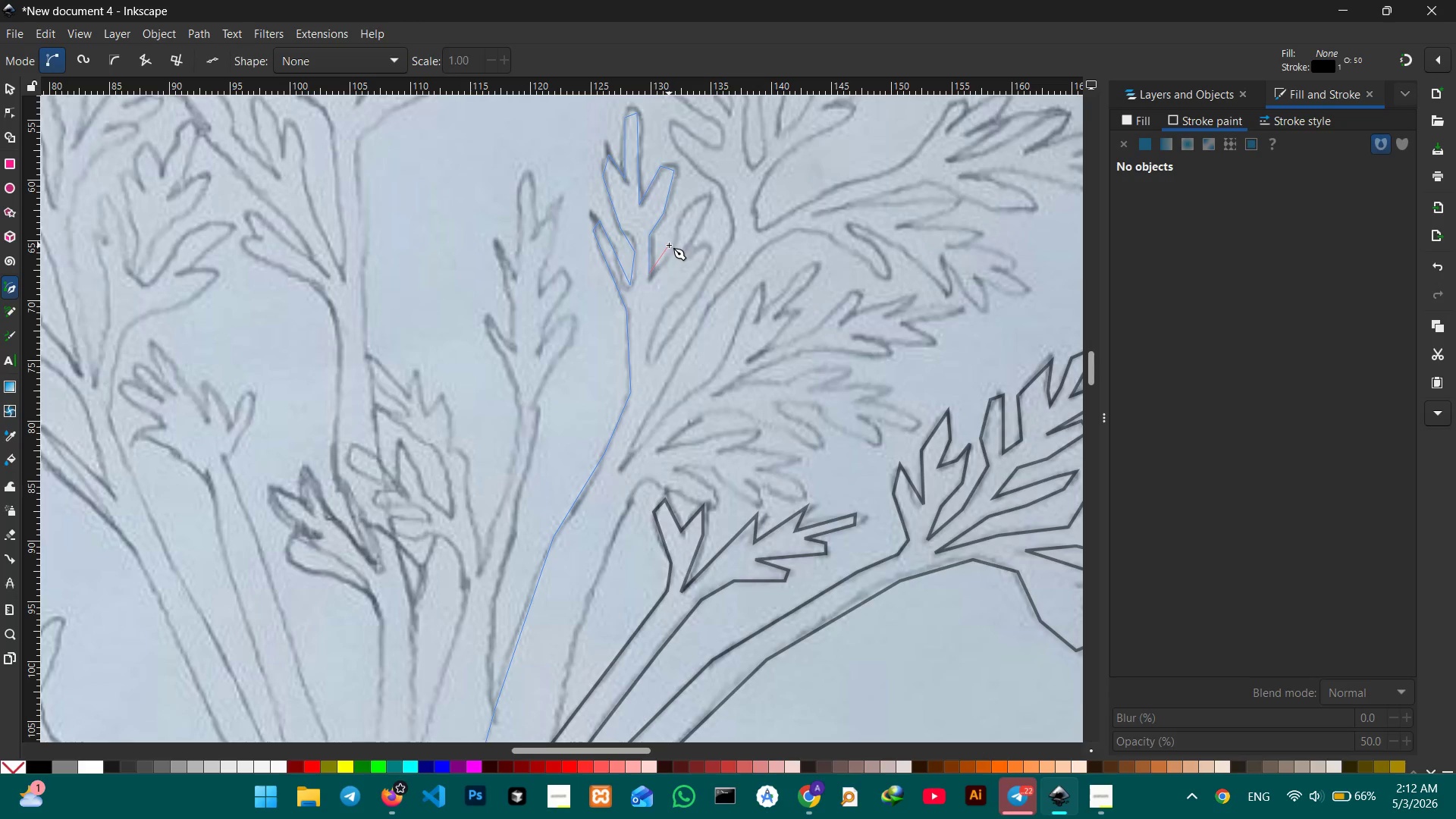 
left_click([674, 245])
 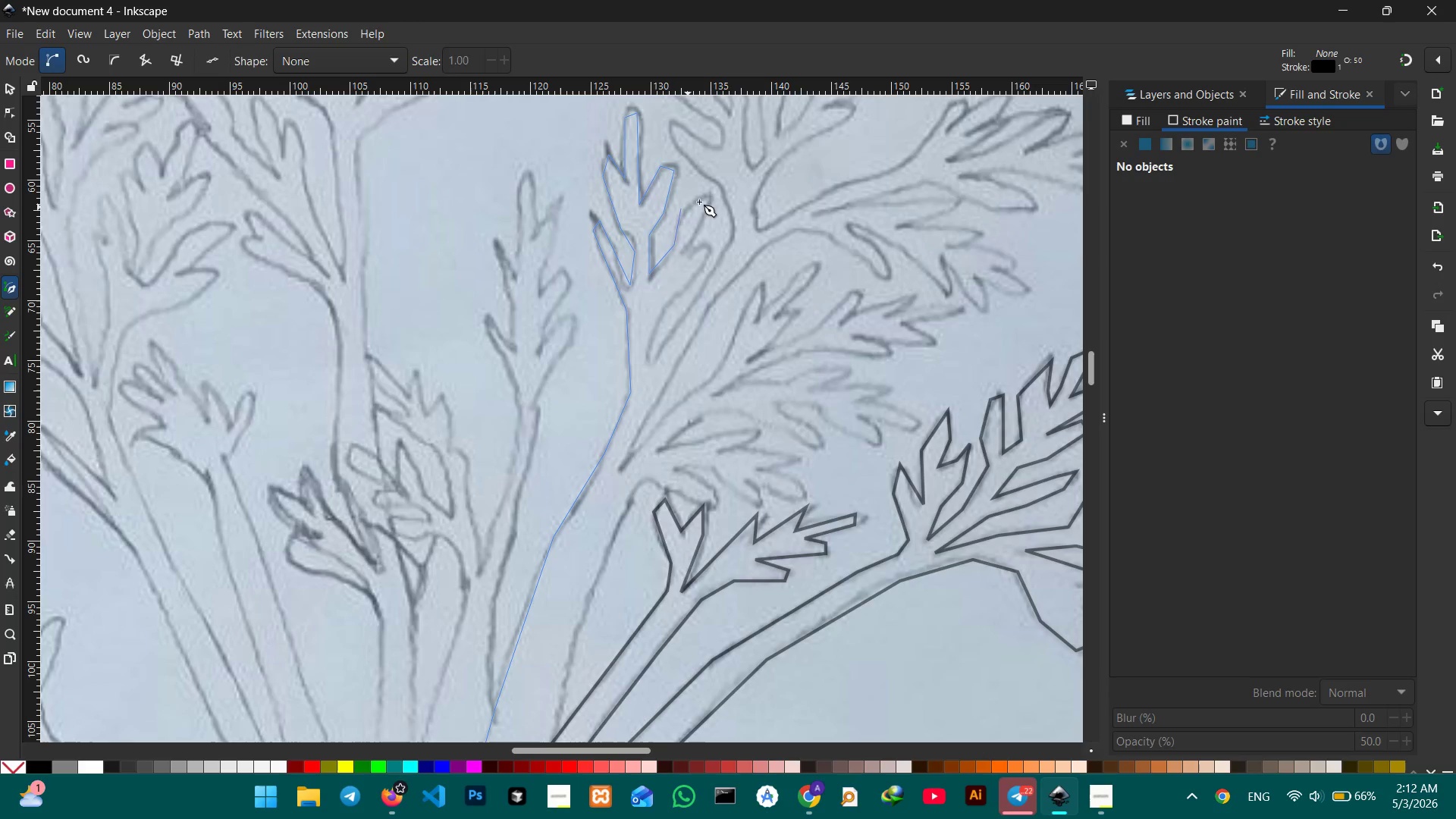 
double_click([701, 198])
 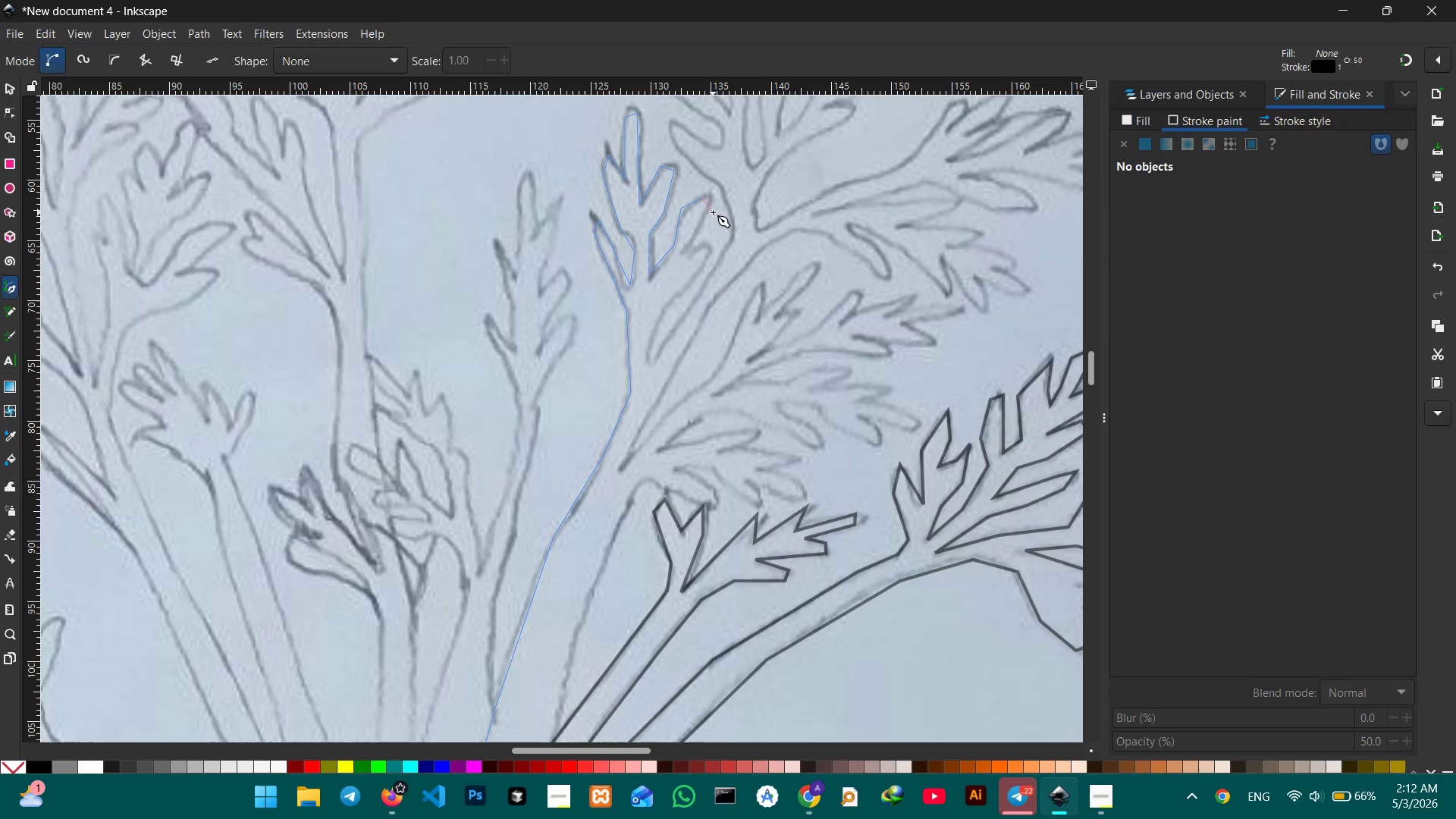 
left_click([710, 201])
 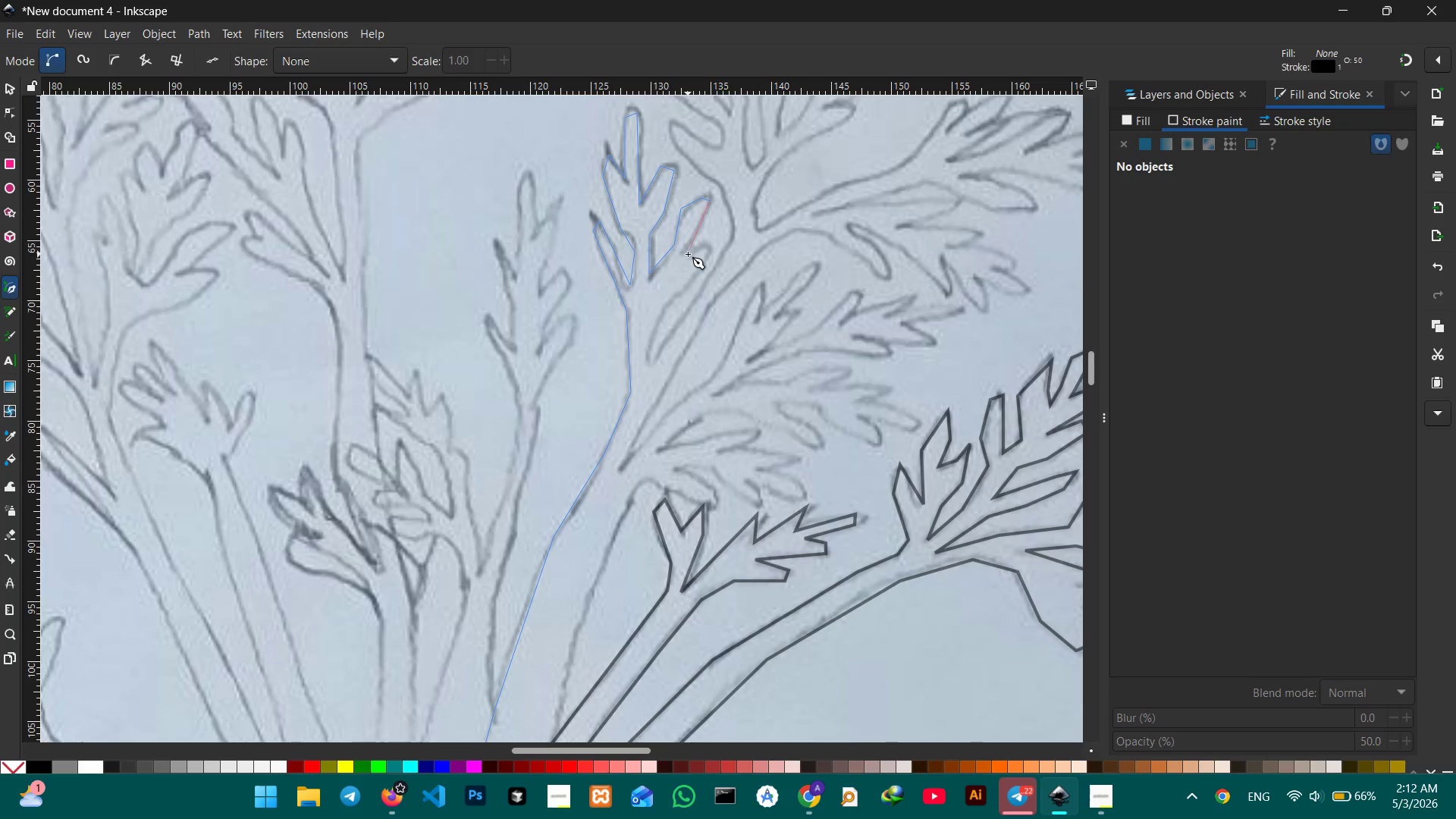 
left_click([682, 257])
 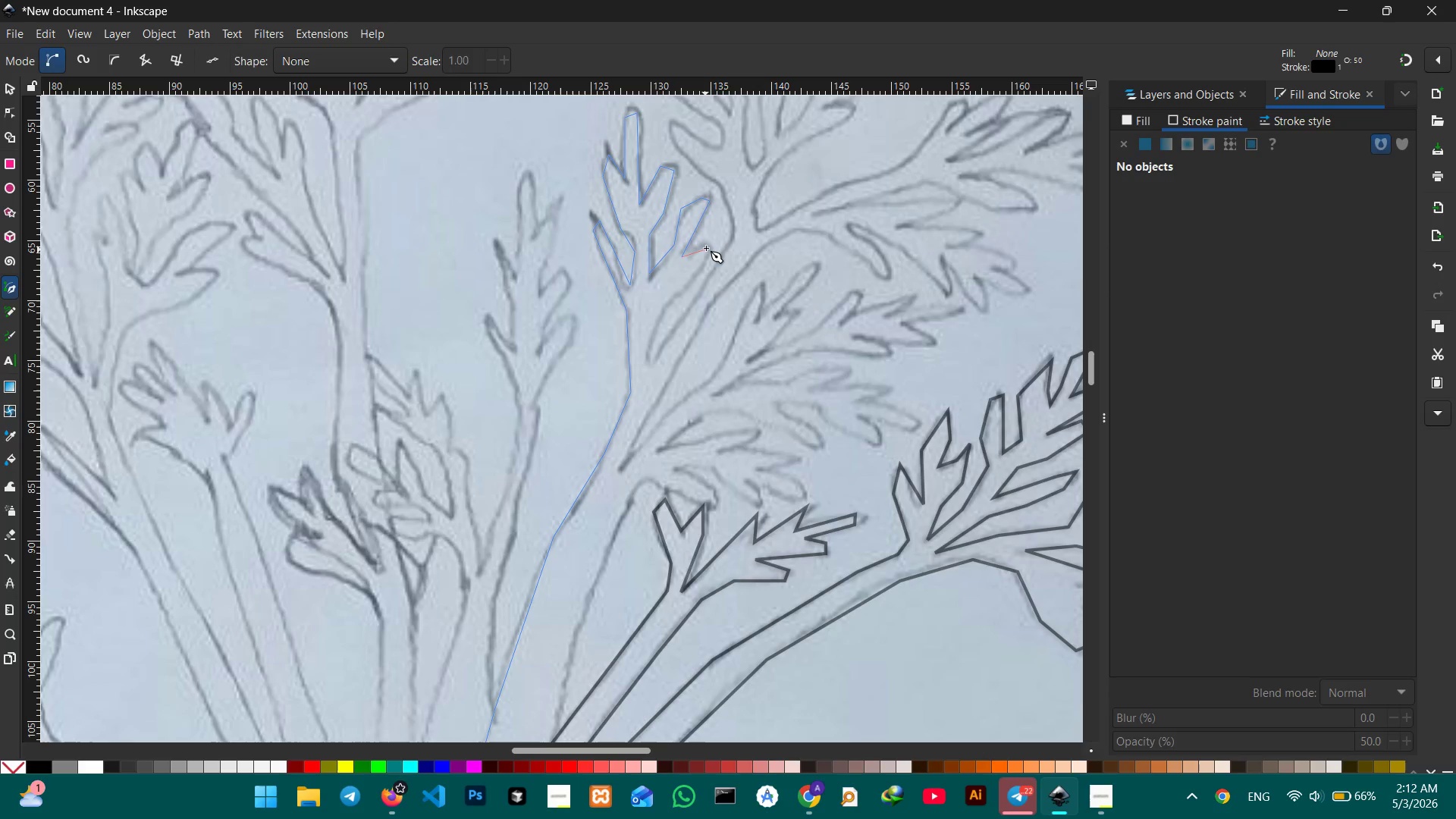 
left_click([706, 248])
 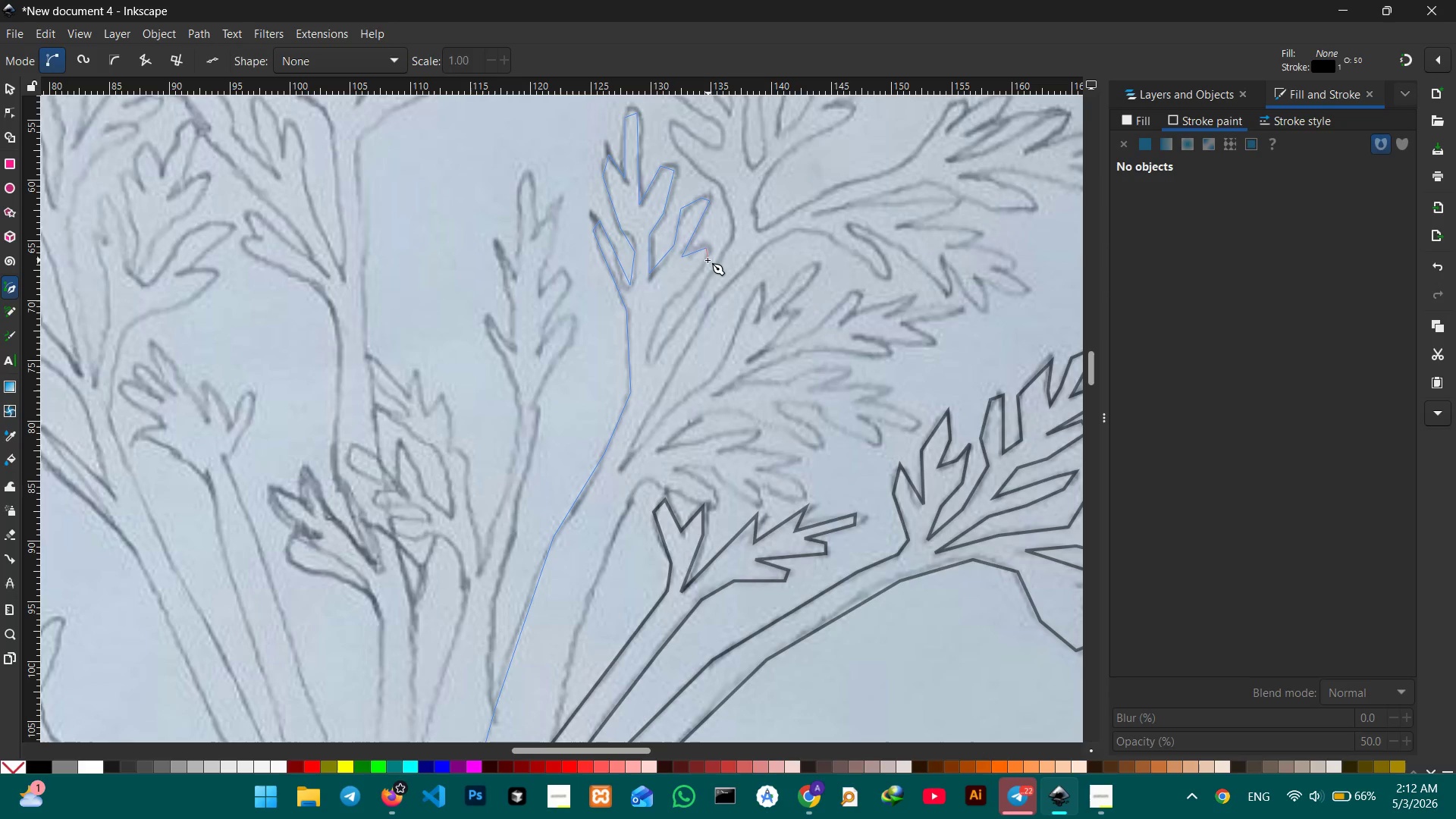 
left_click([708, 260])
 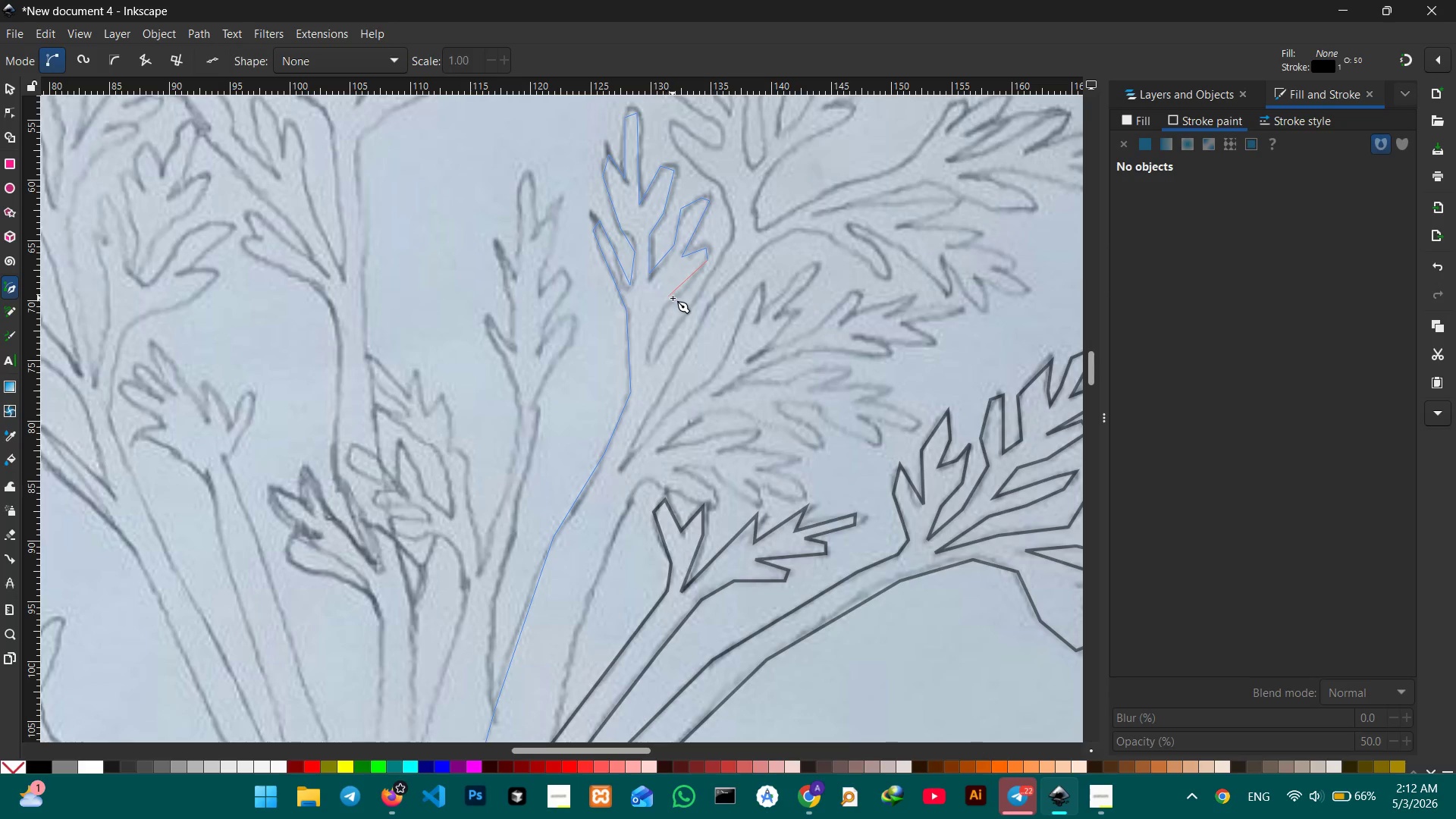 
left_click([673, 298])
 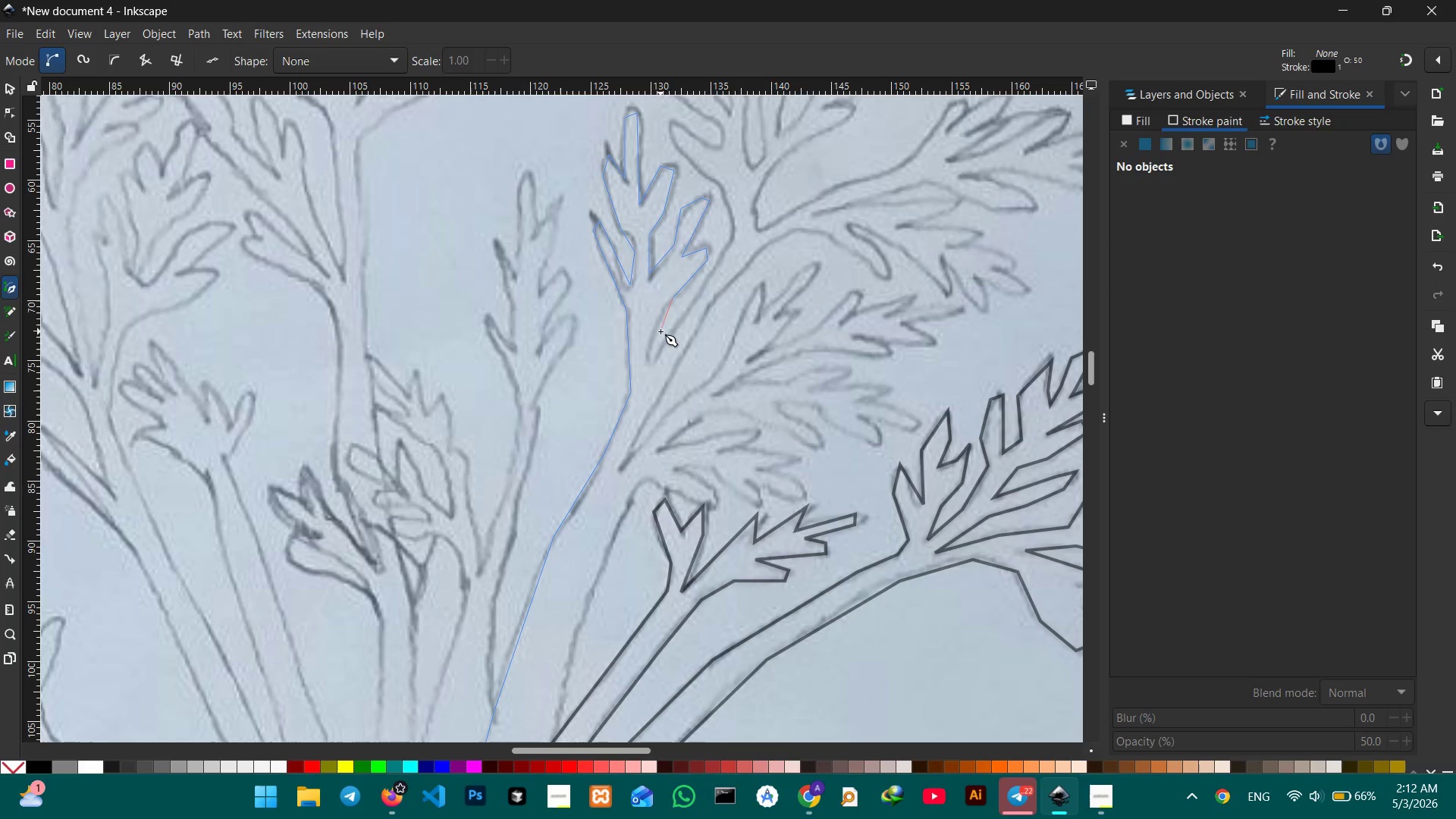 
left_click([655, 334])
 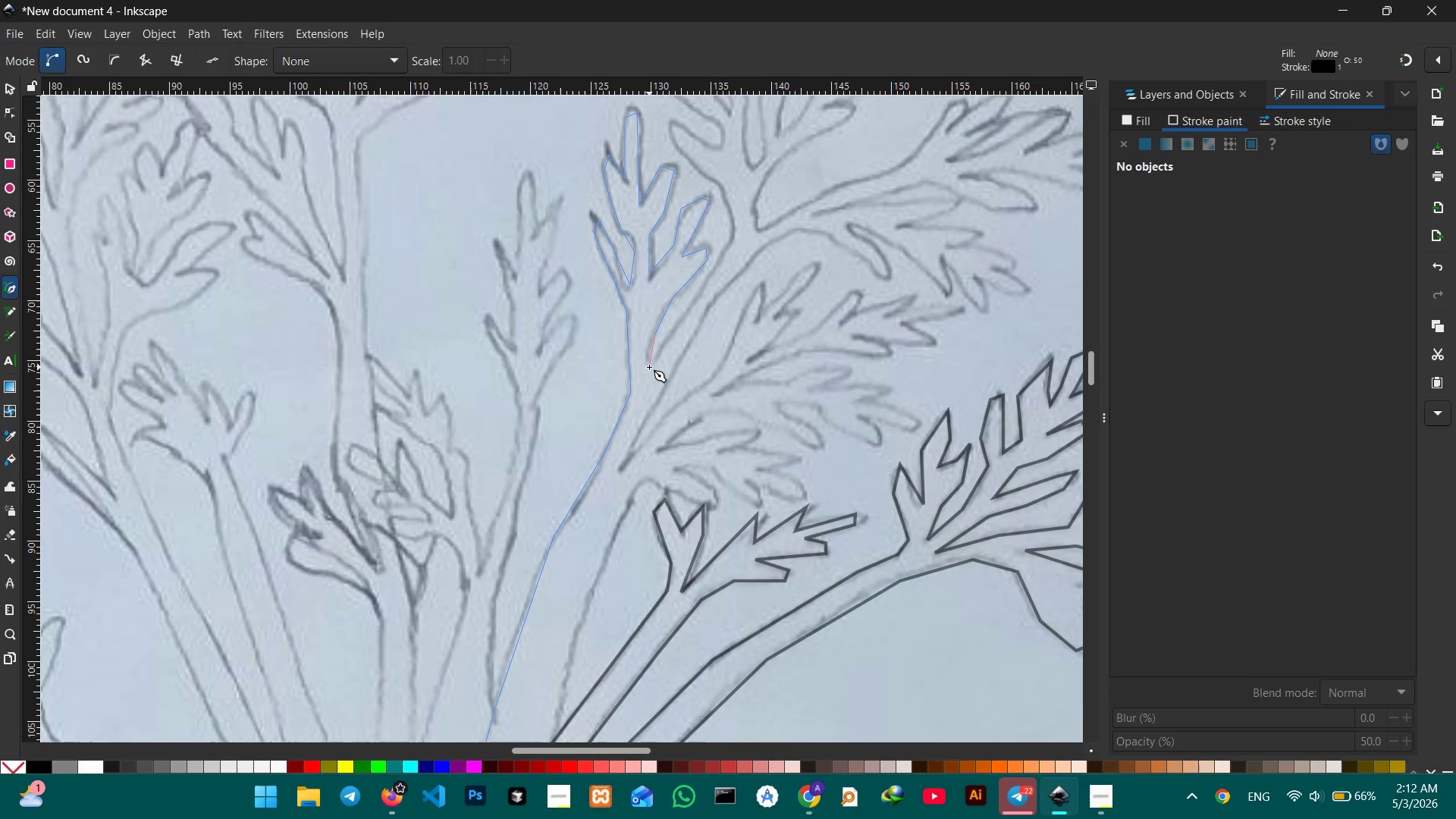 
double_click([649, 367])
 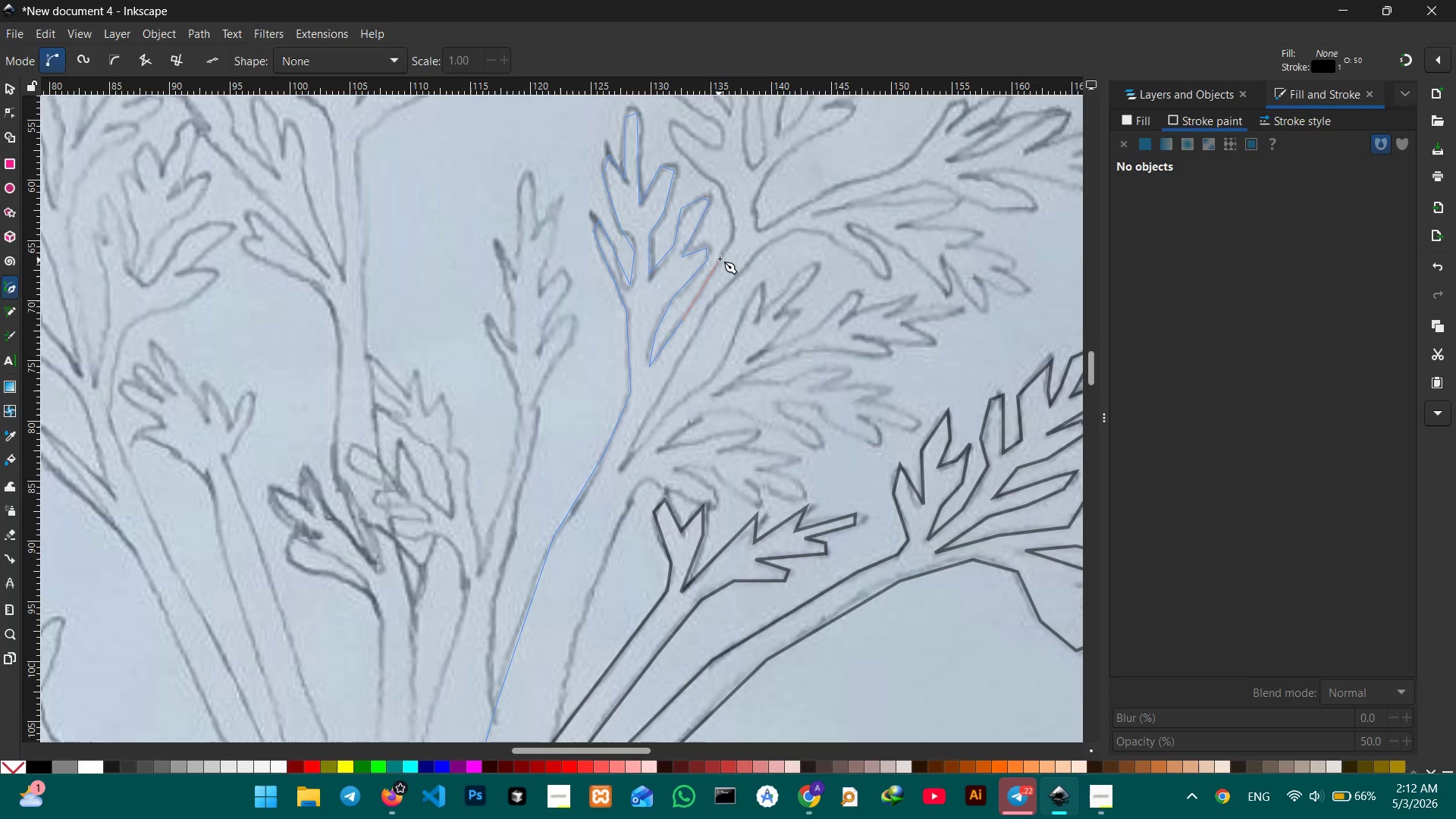 
left_click([728, 240])
 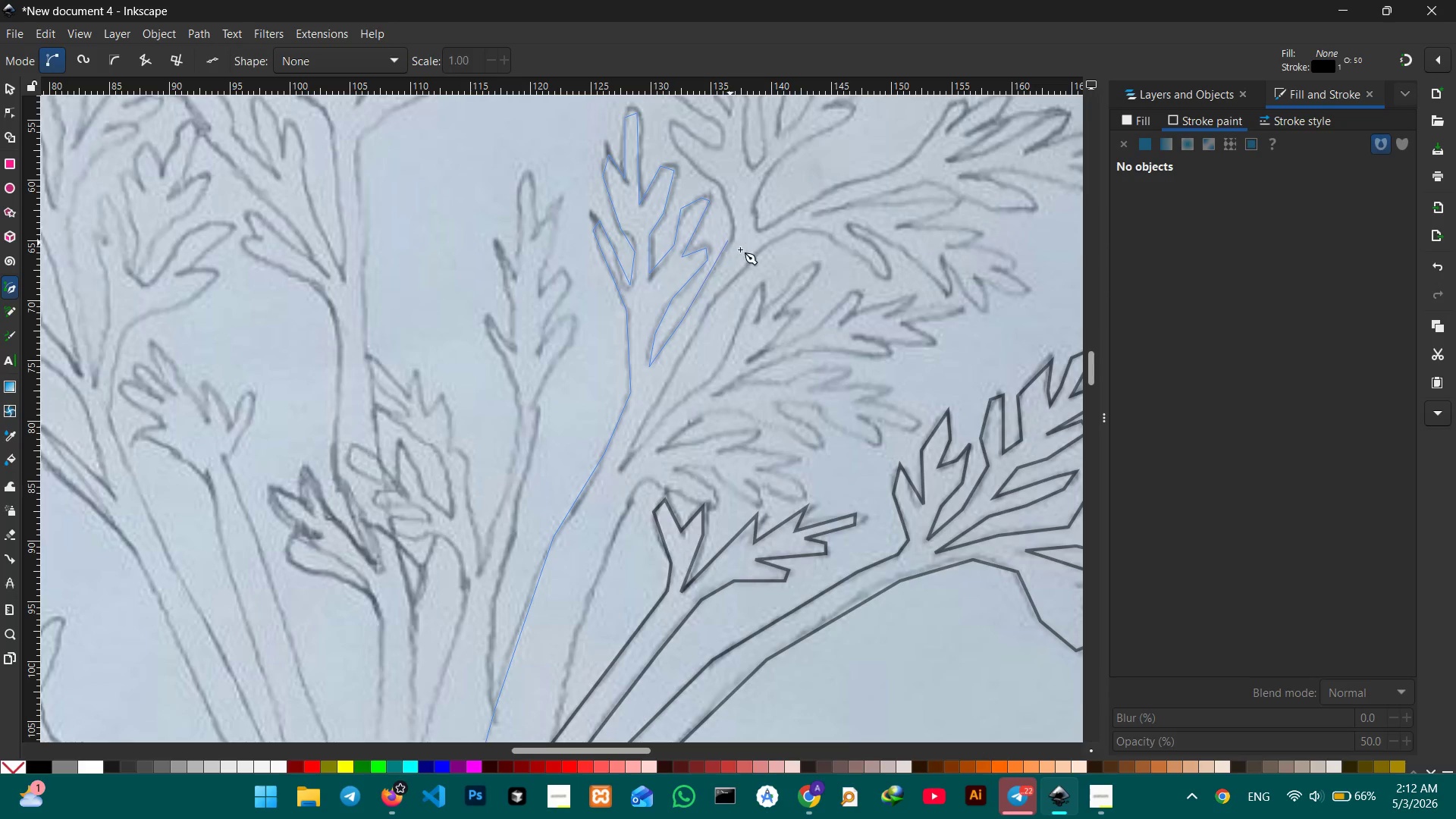 
scroll: coordinate [739, 262], scroll_direction: up, amount: 2.0
 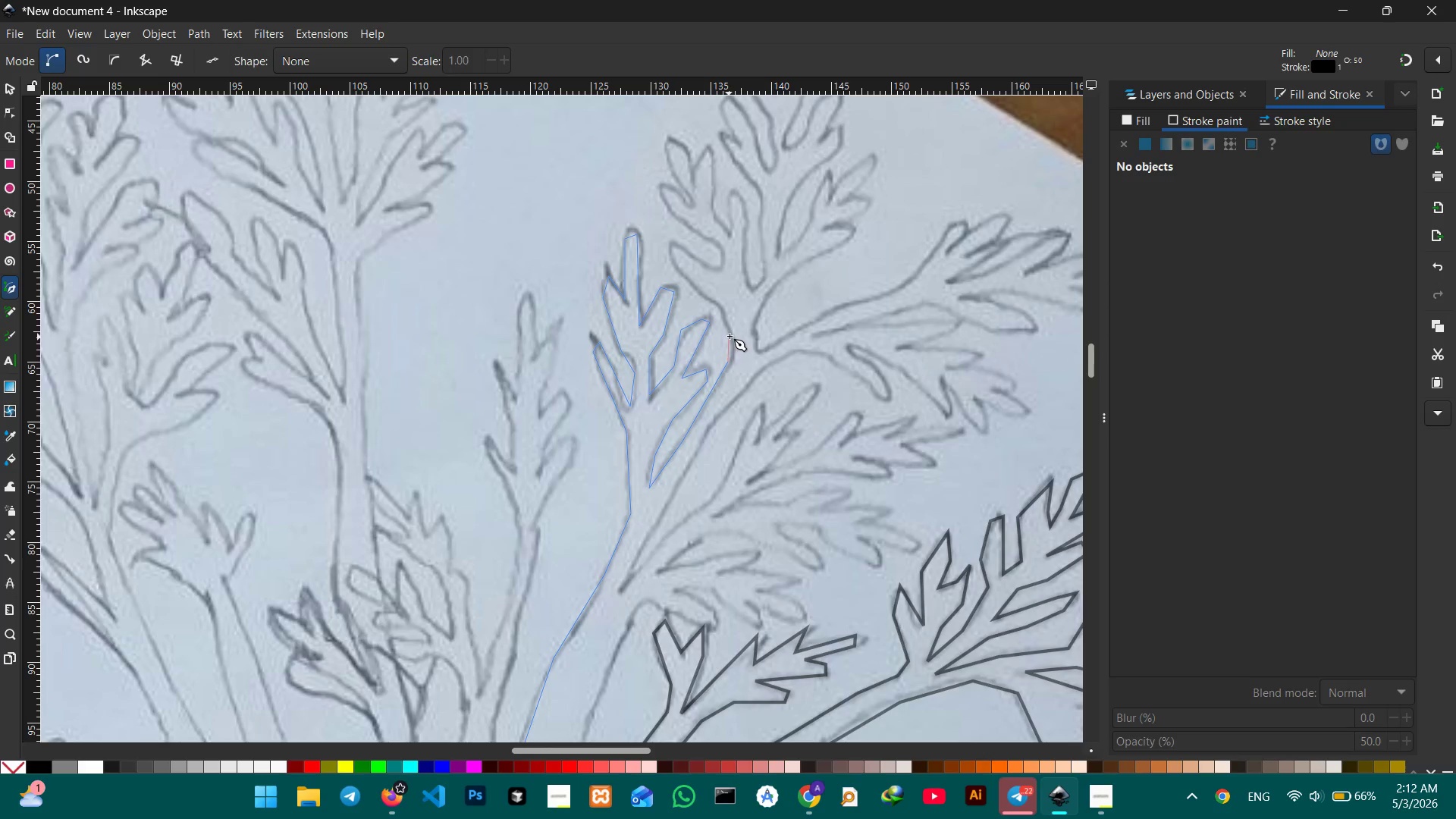 
left_click([730, 333])
 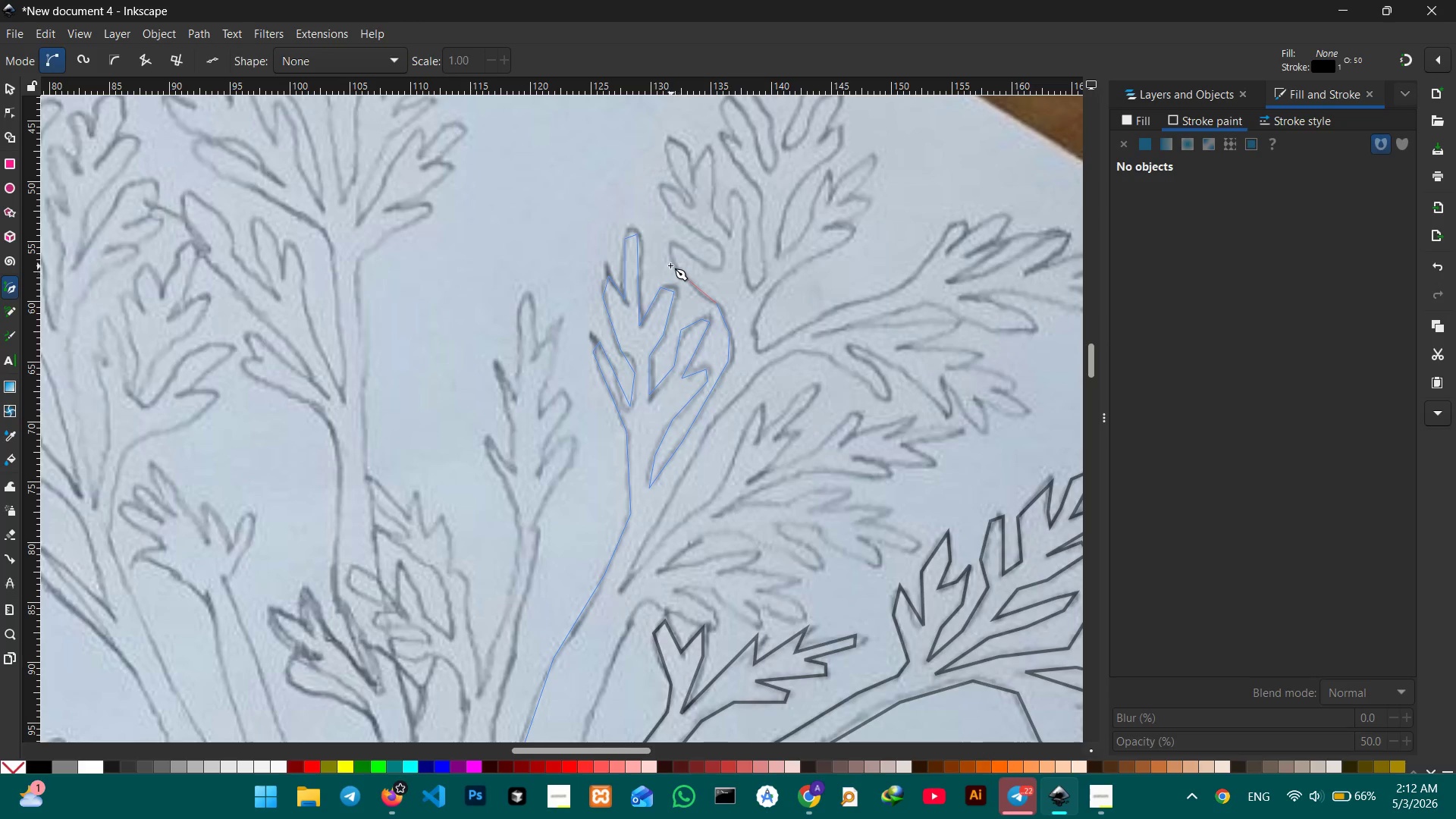 
left_click([670, 260])
 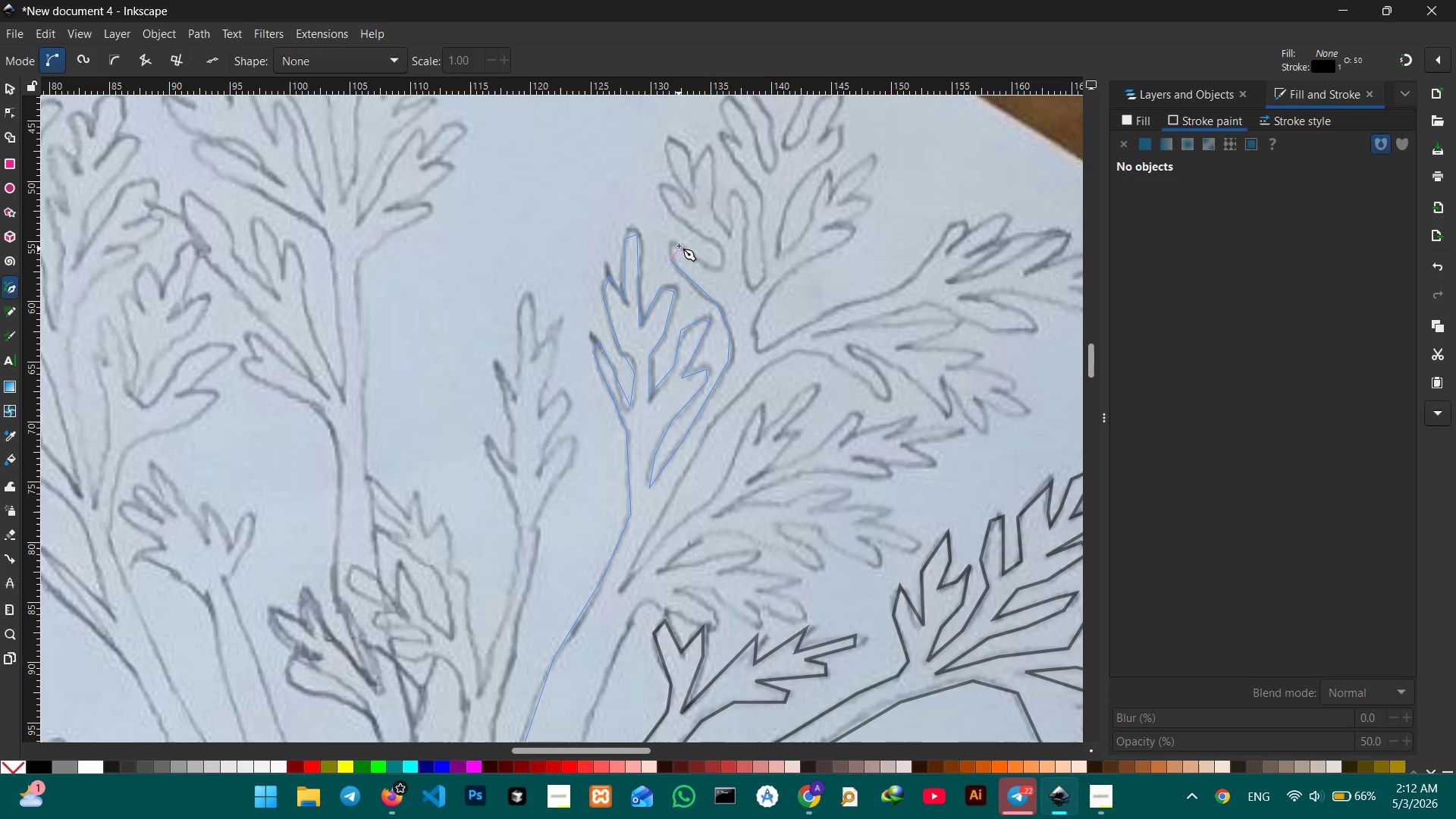 
left_click([679, 246])
 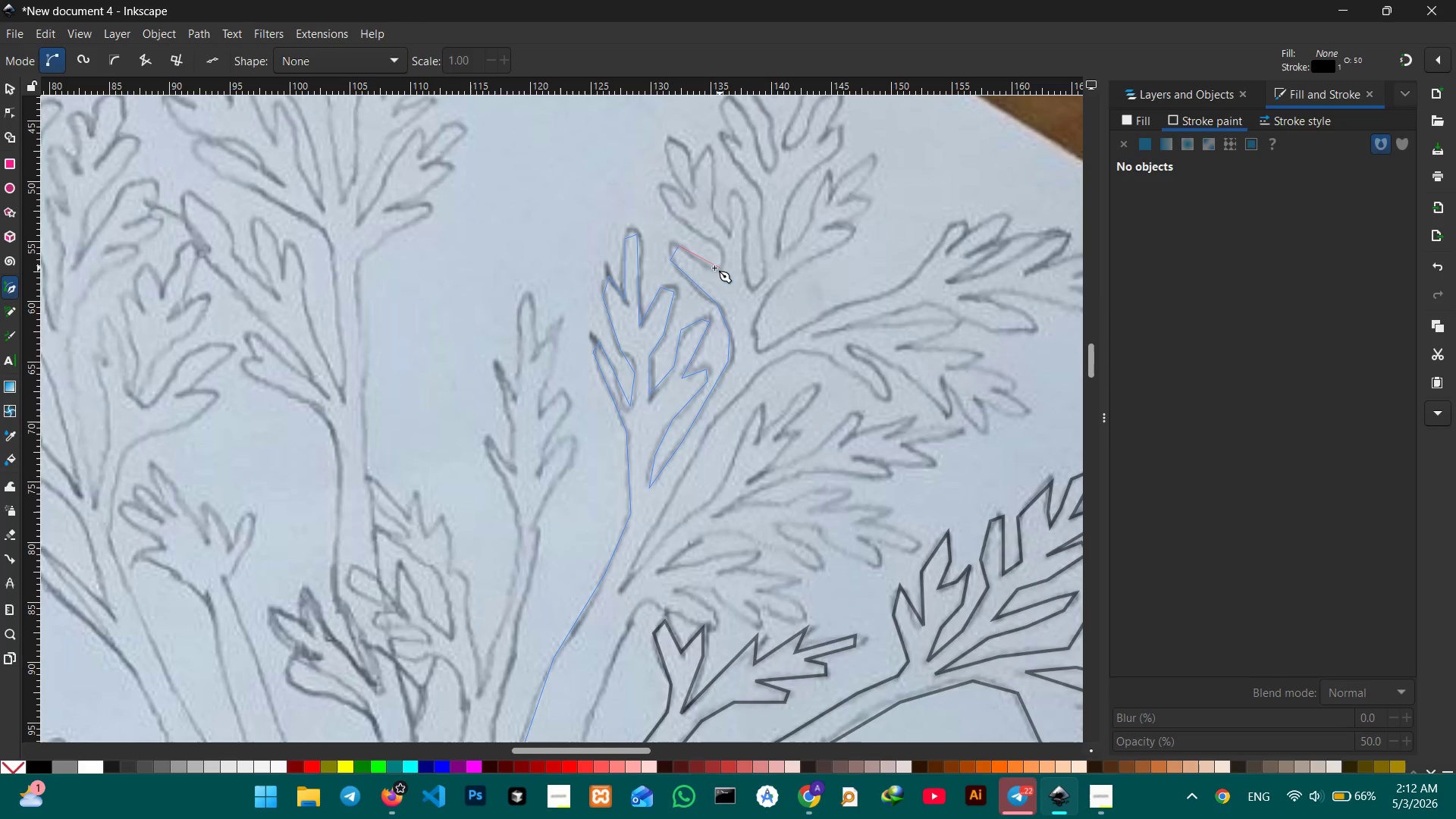 
left_click([714, 268])
 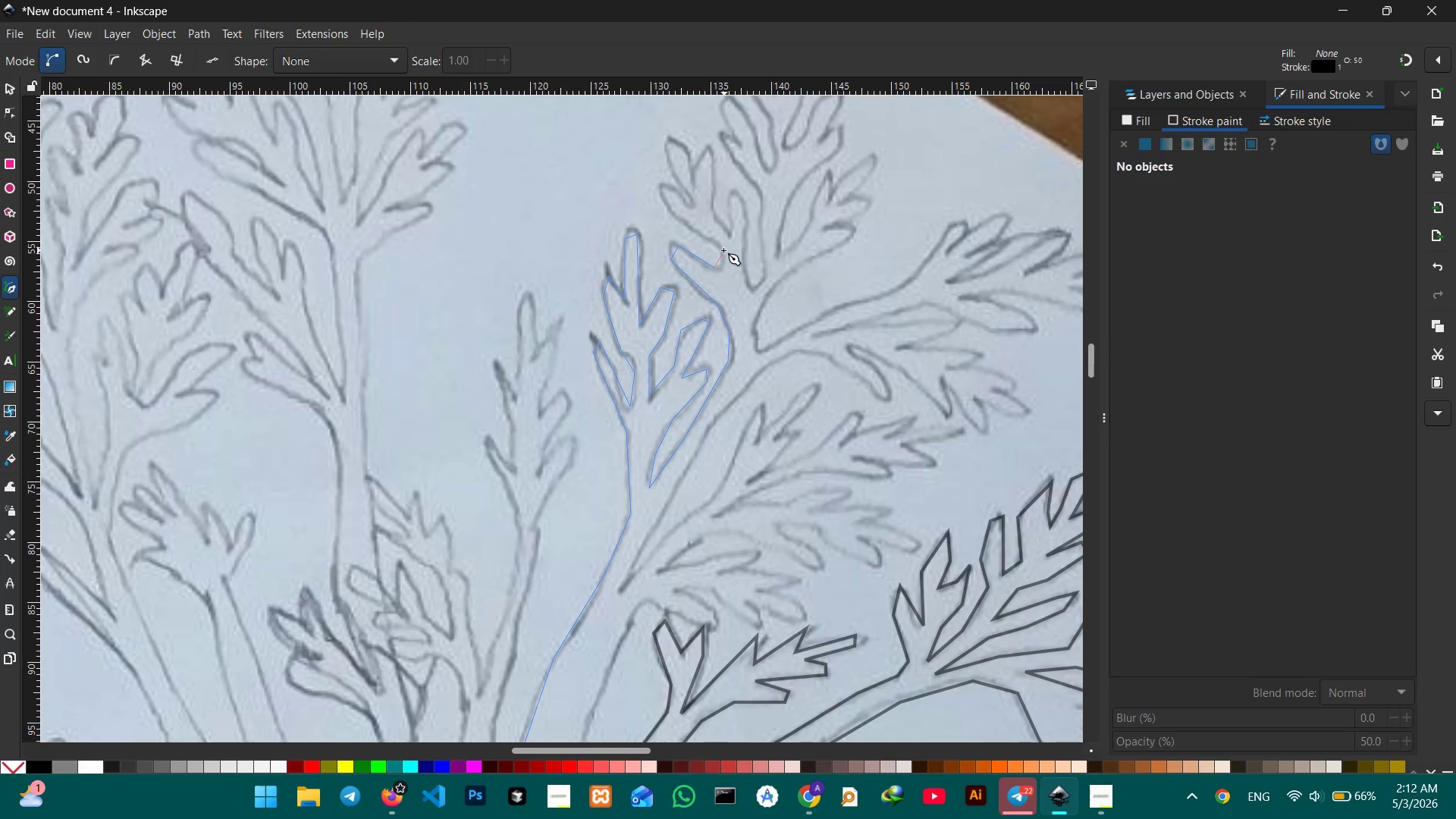 
left_click([723, 250])
 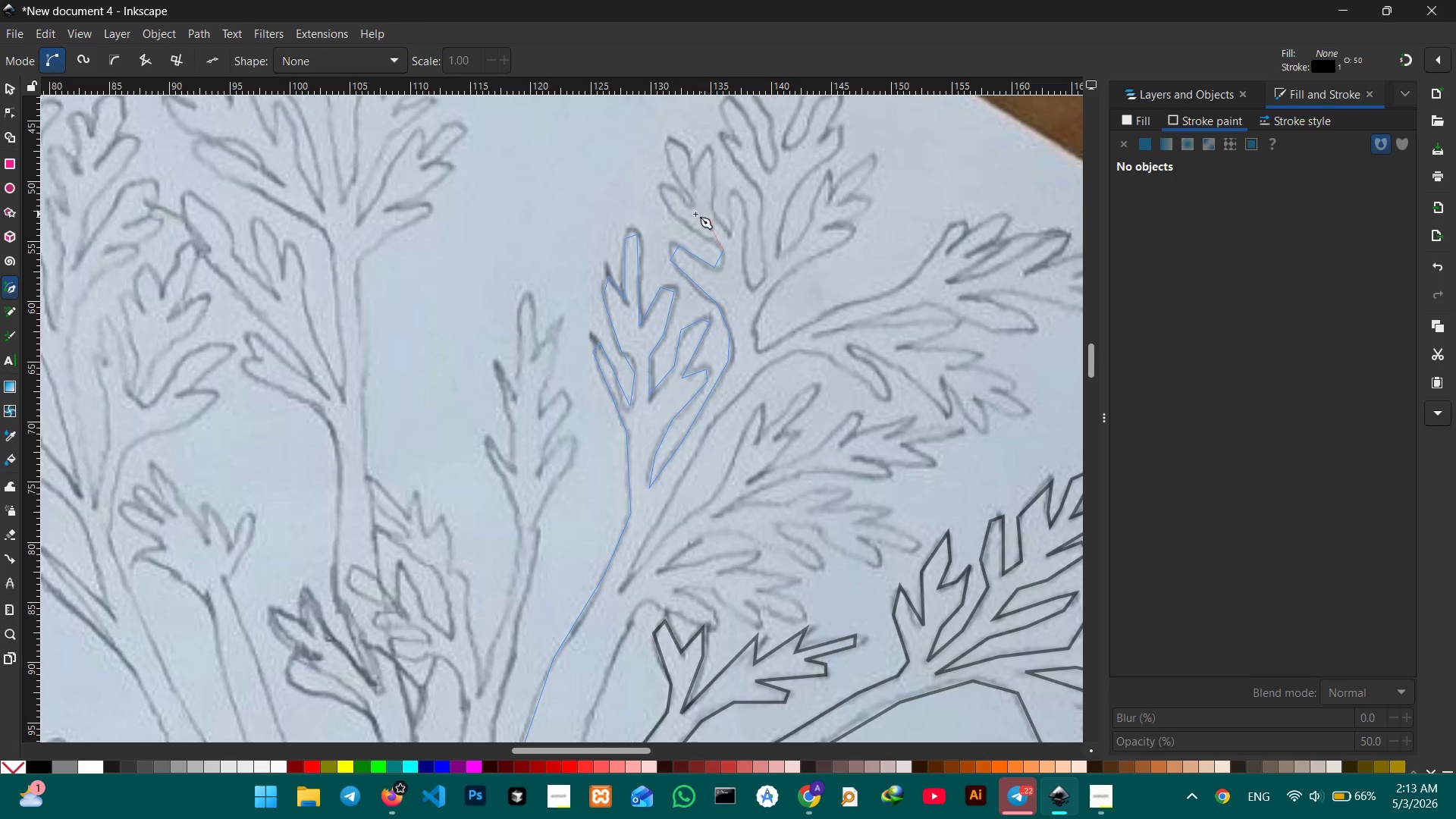 
left_click([679, 222])
 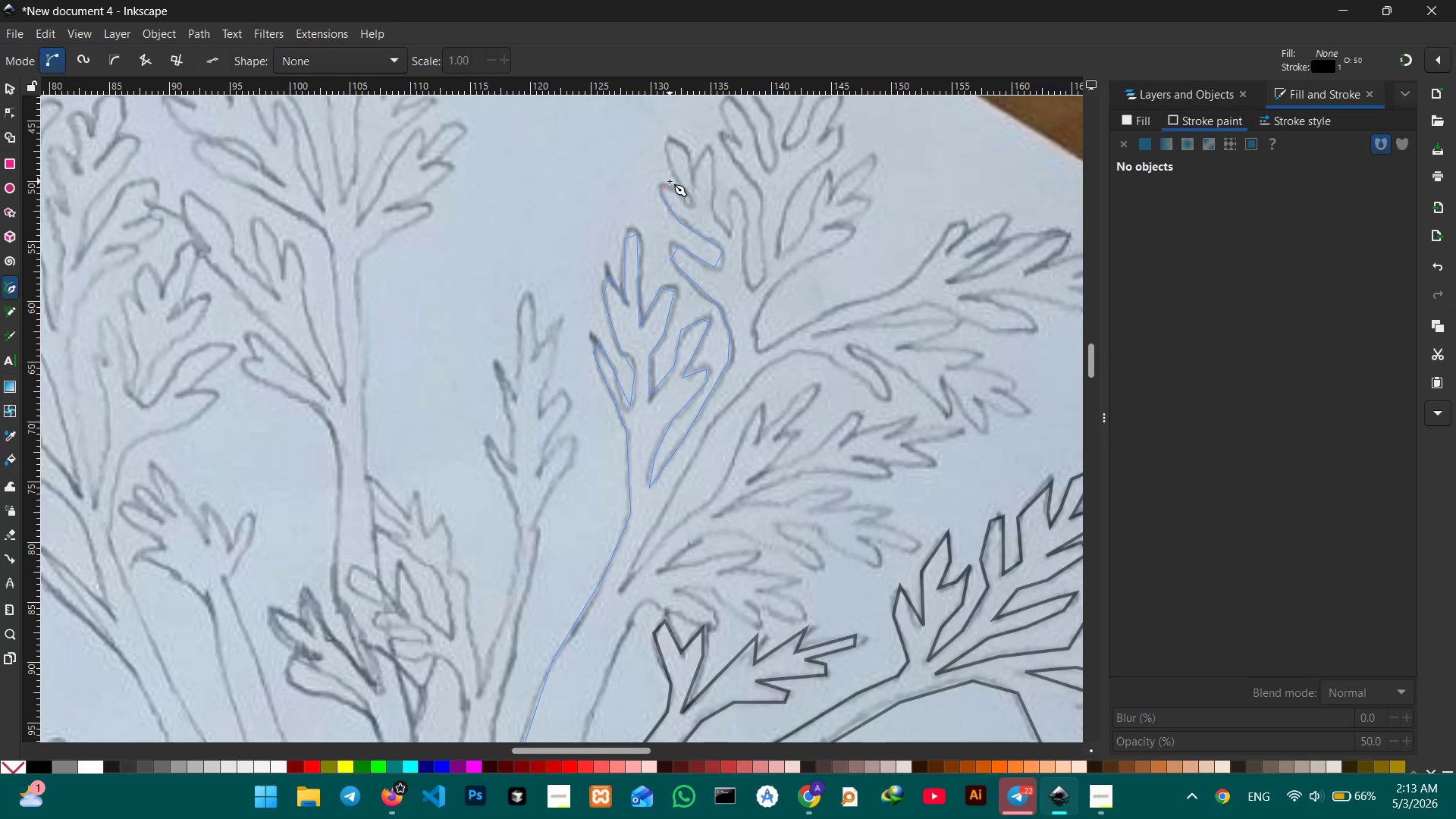 
left_click([663, 184])
 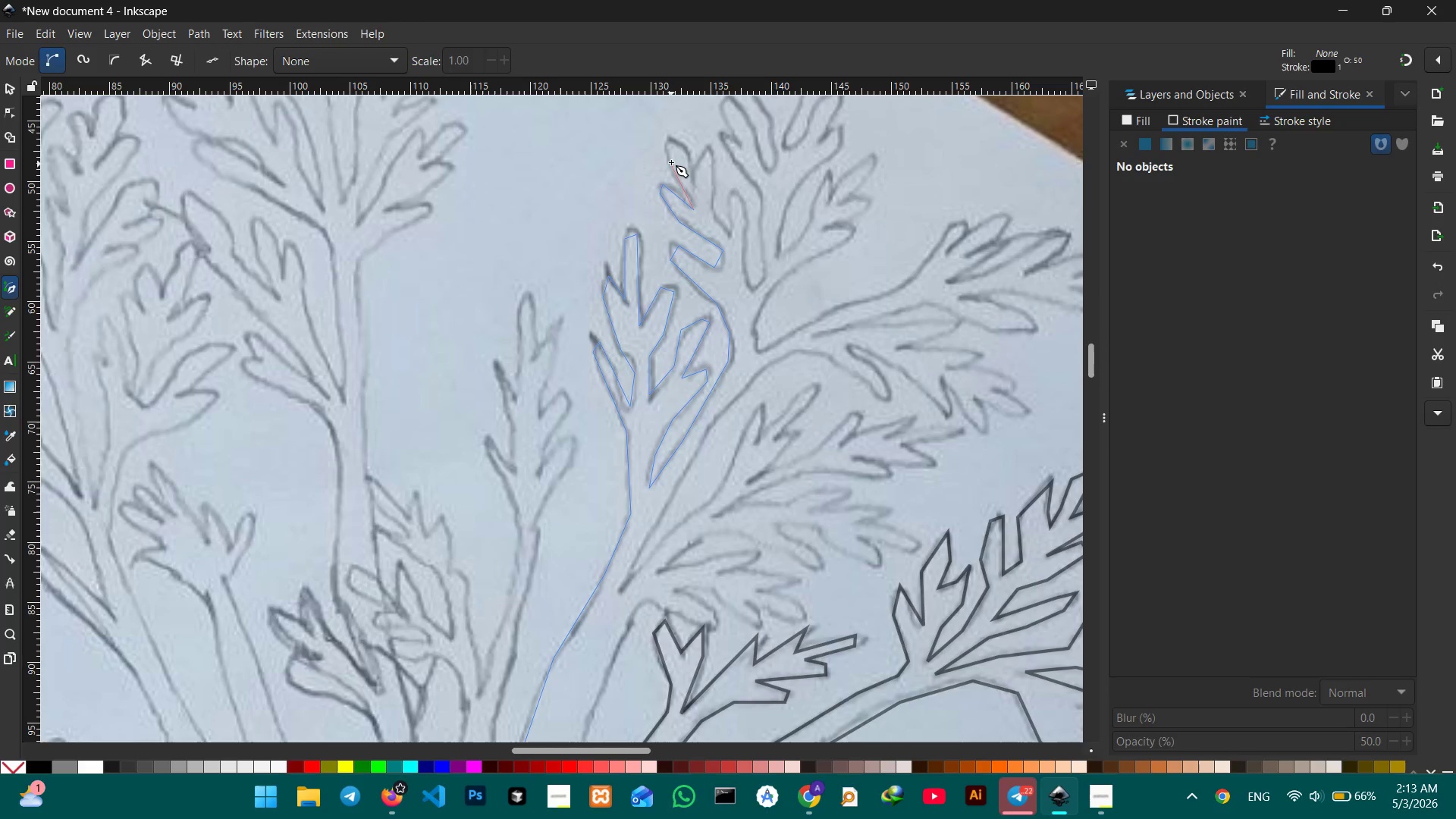 
left_click([669, 152])
 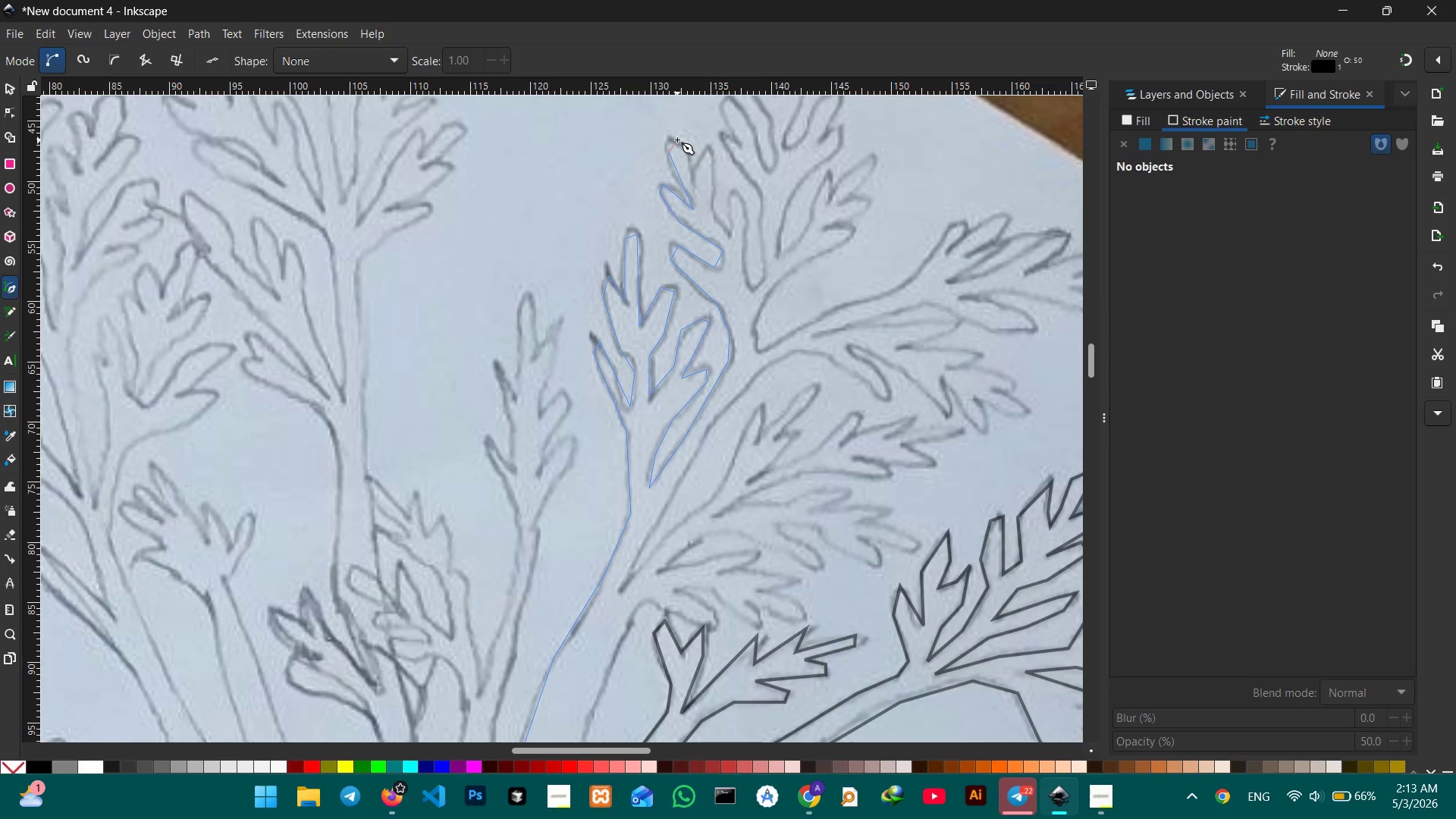 
double_click([677, 139])
 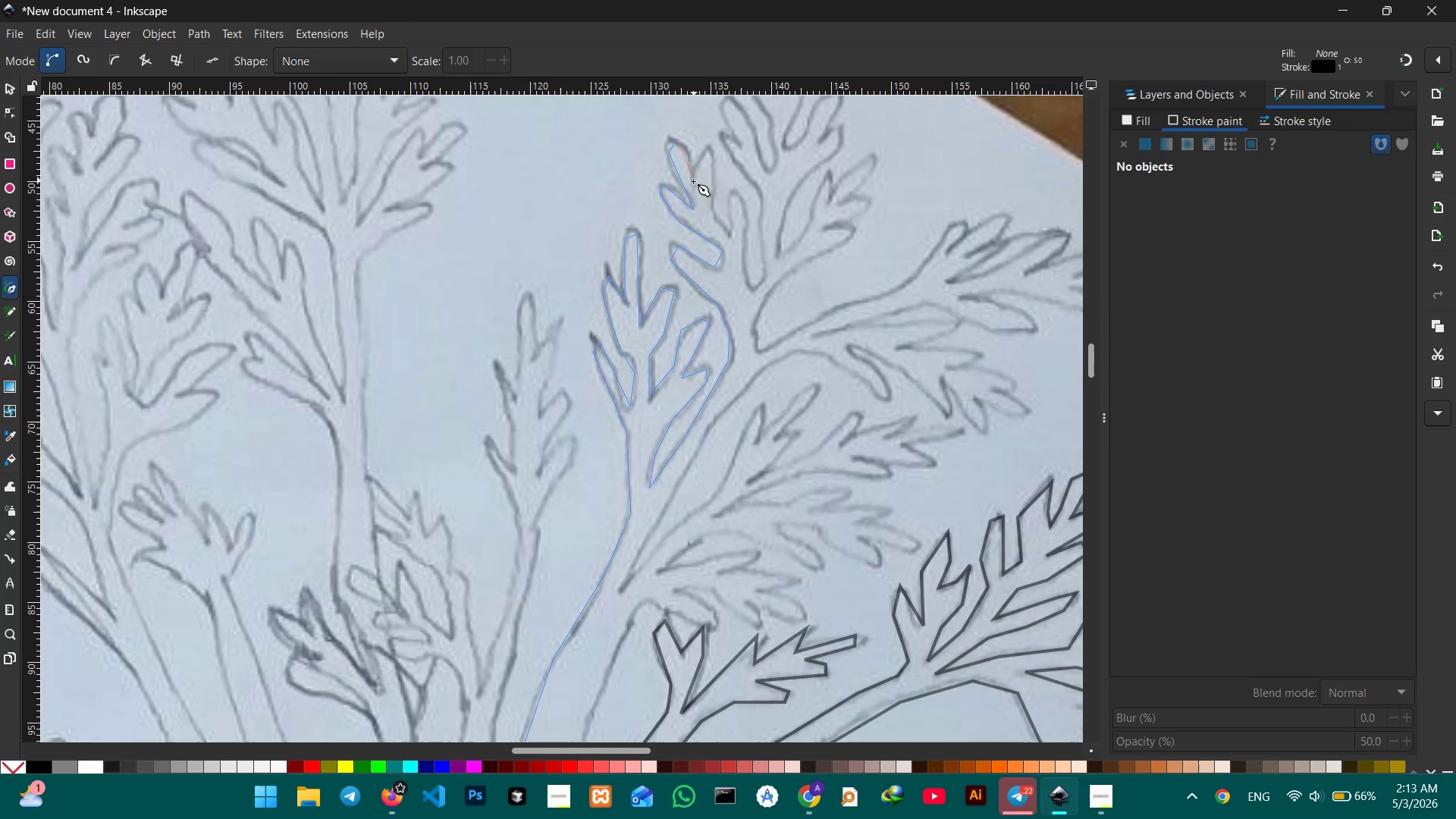 
left_click([692, 184])
 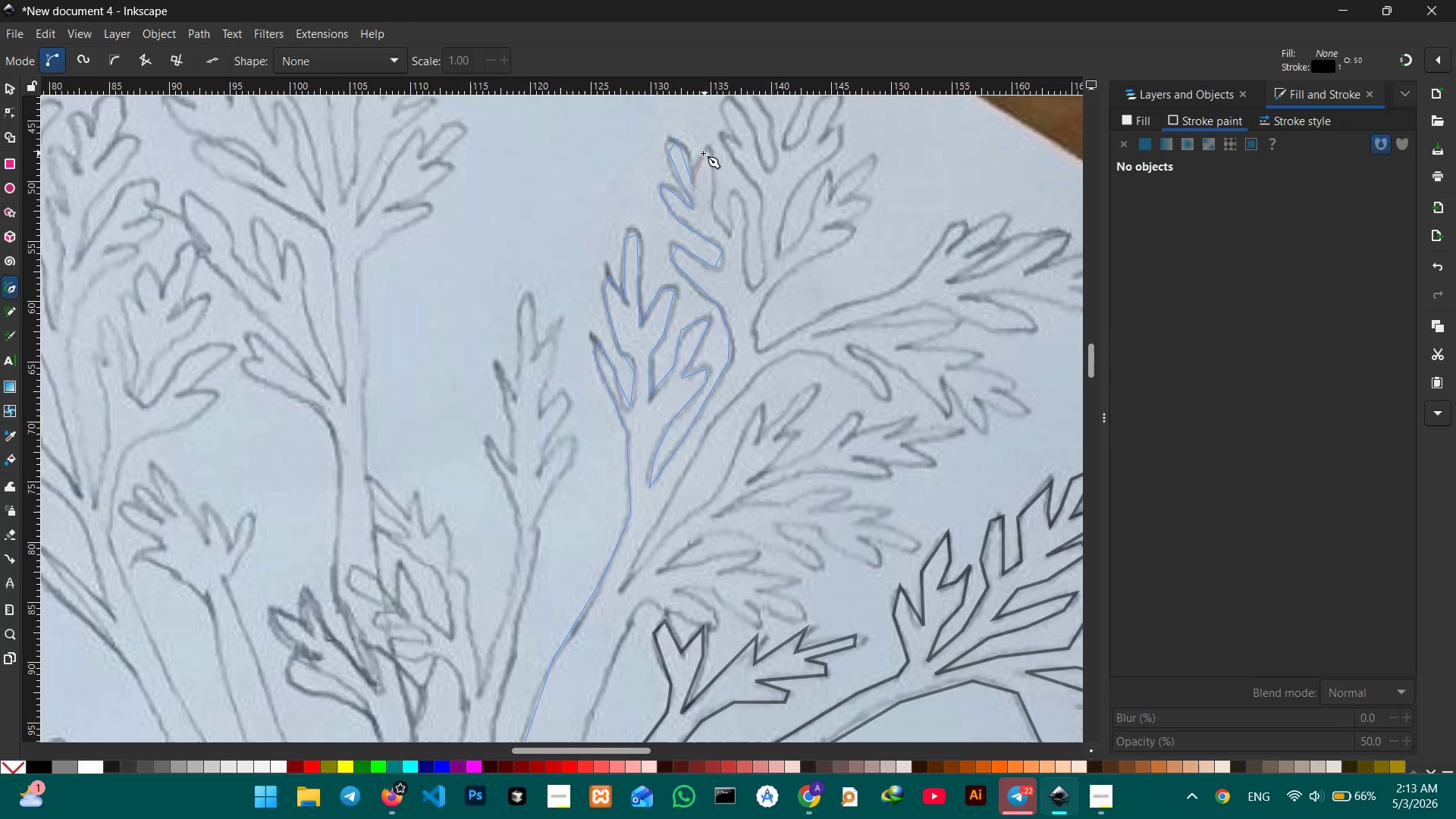 
left_click([703, 153])
 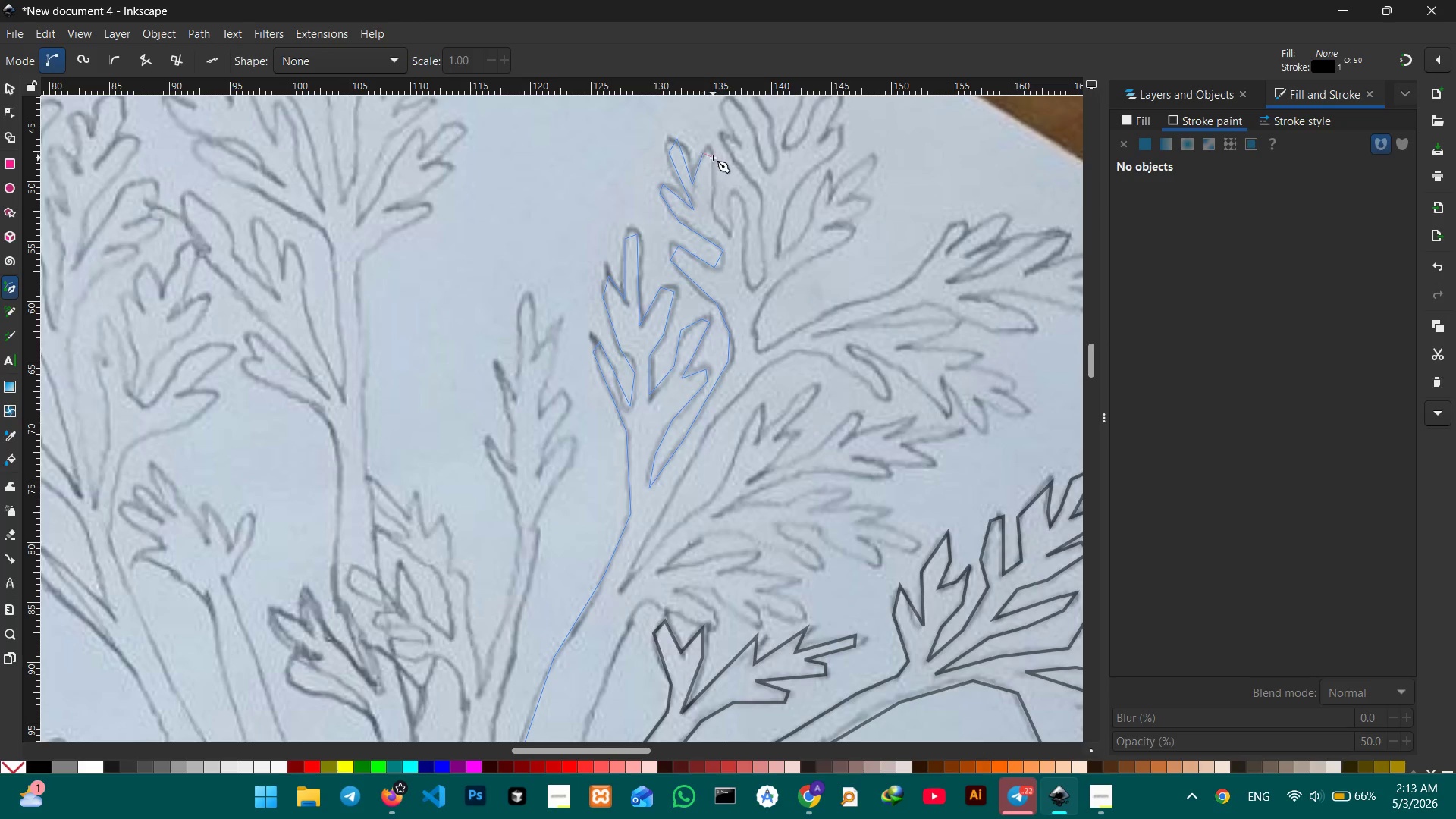 
left_click([713, 158])
 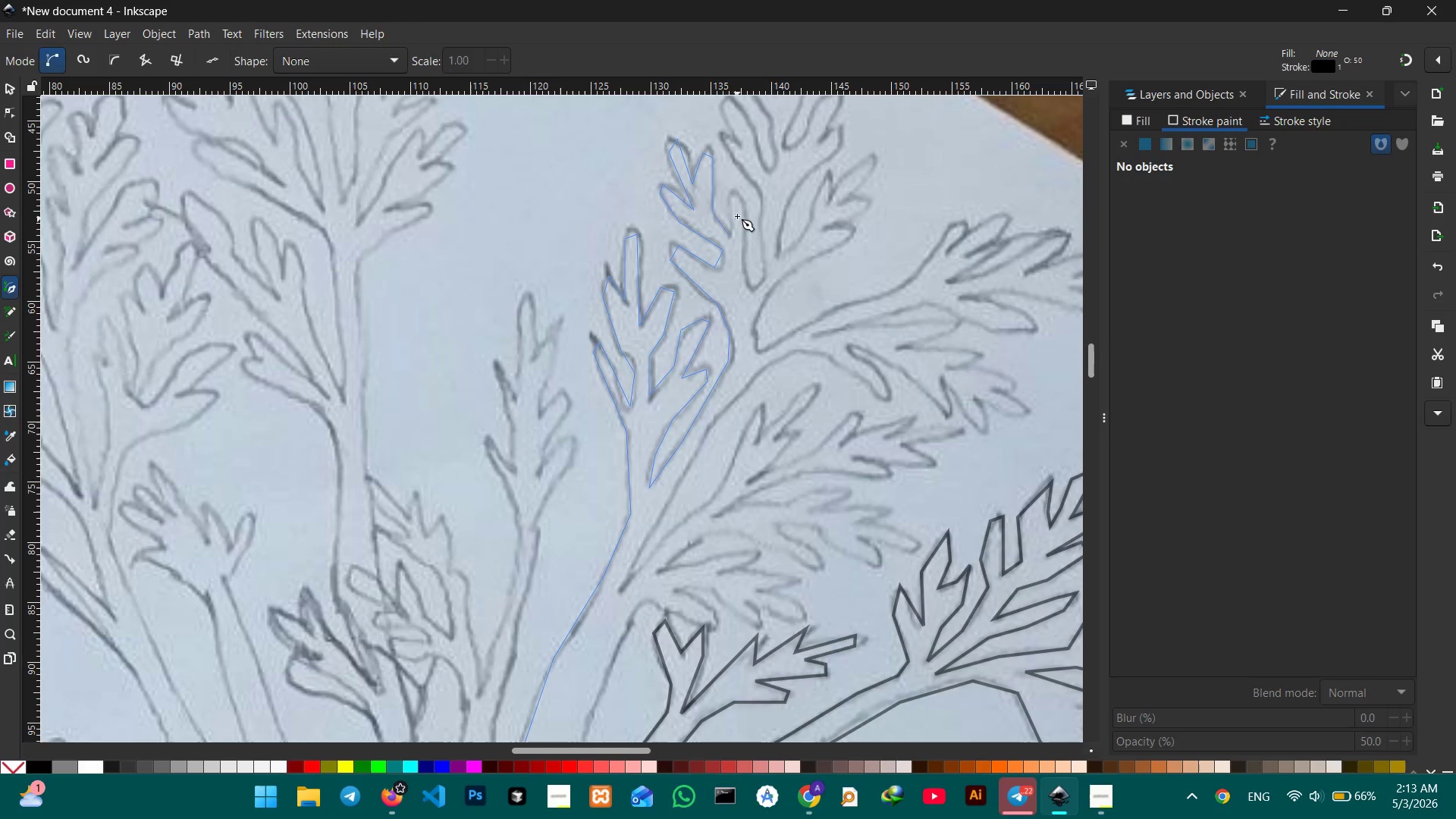 
left_click([728, 199])
 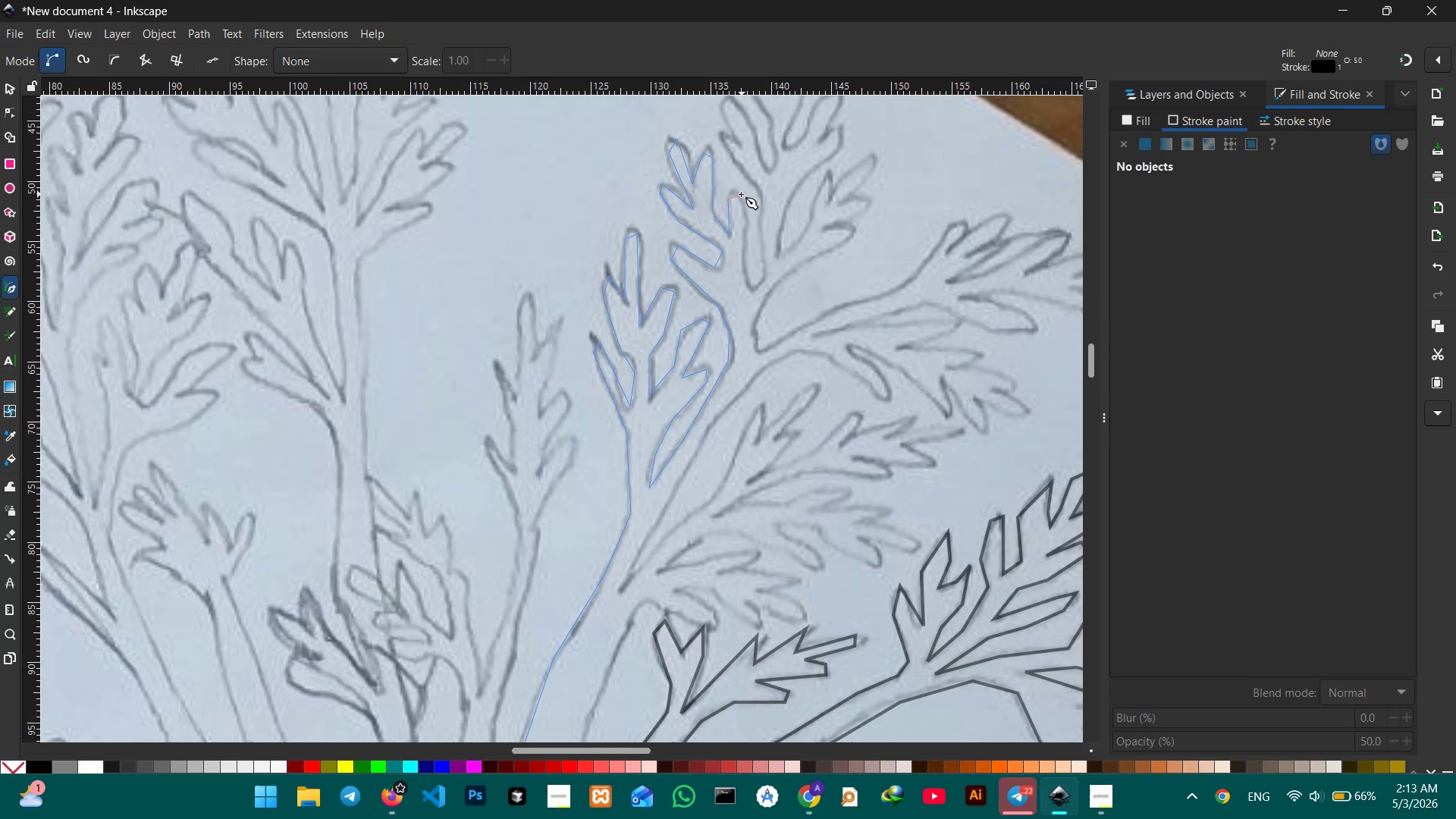 
left_click([740, 195])
 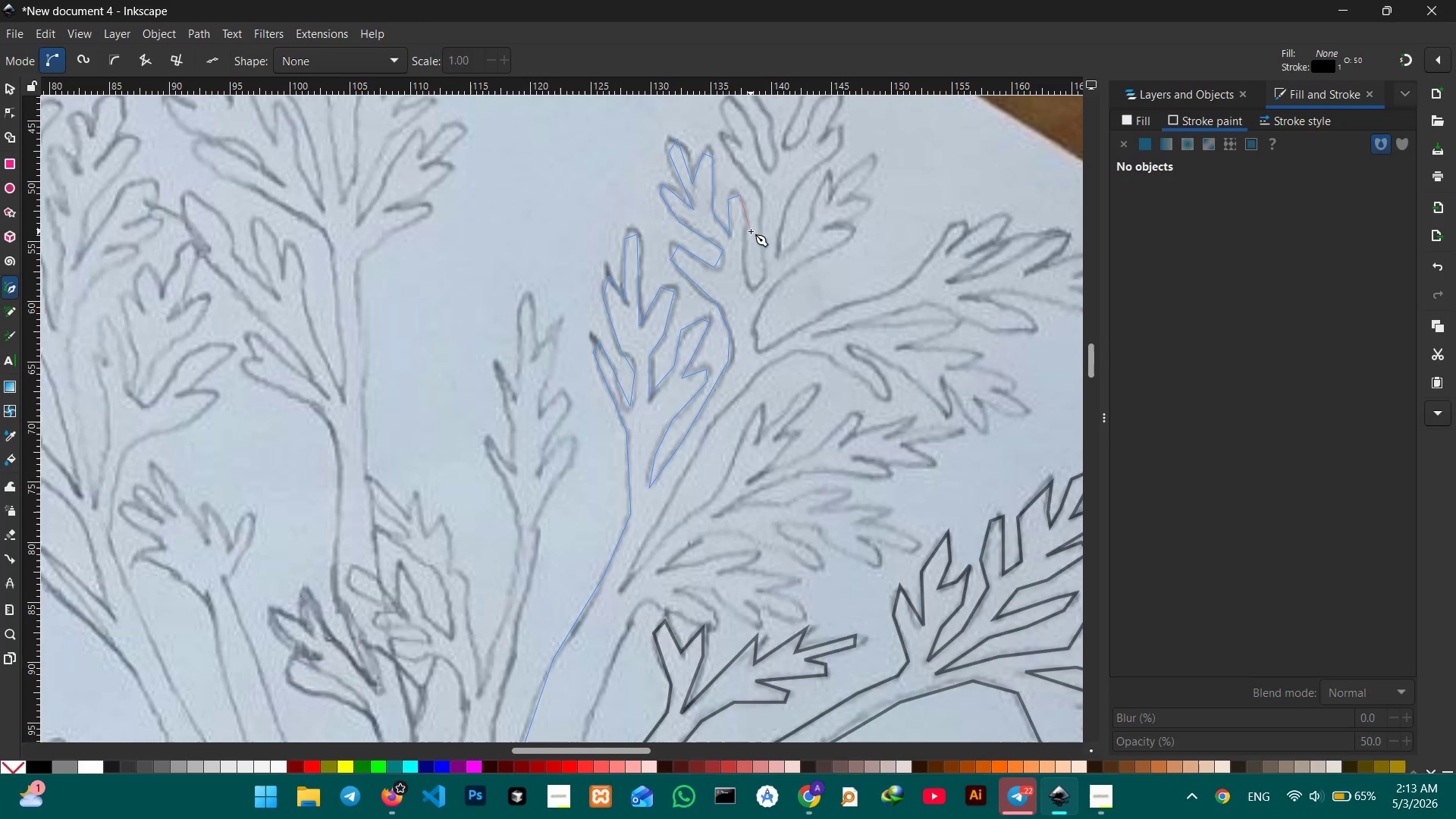 
left_click([751, 229])
 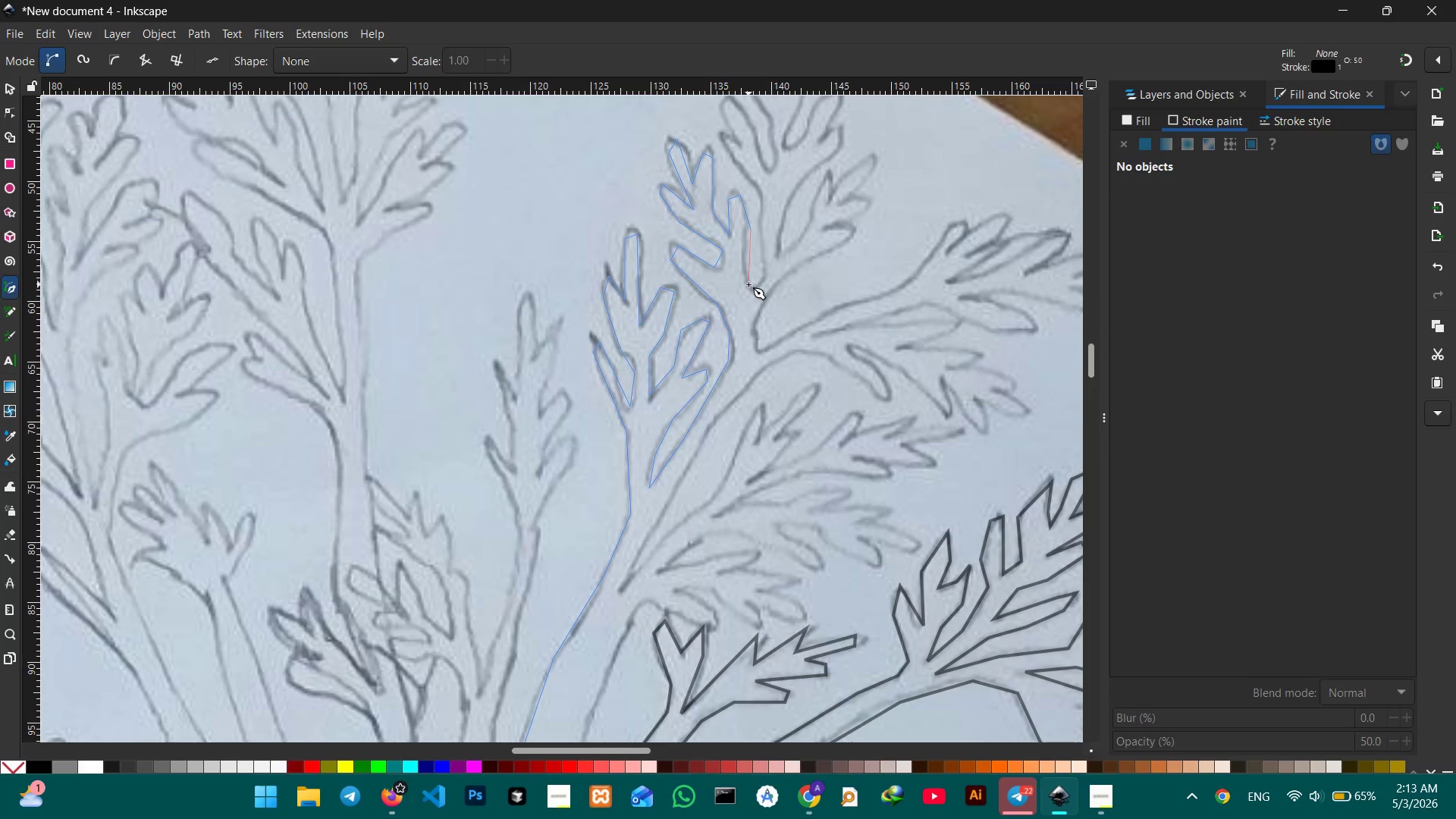 
left_click([748, 284])
 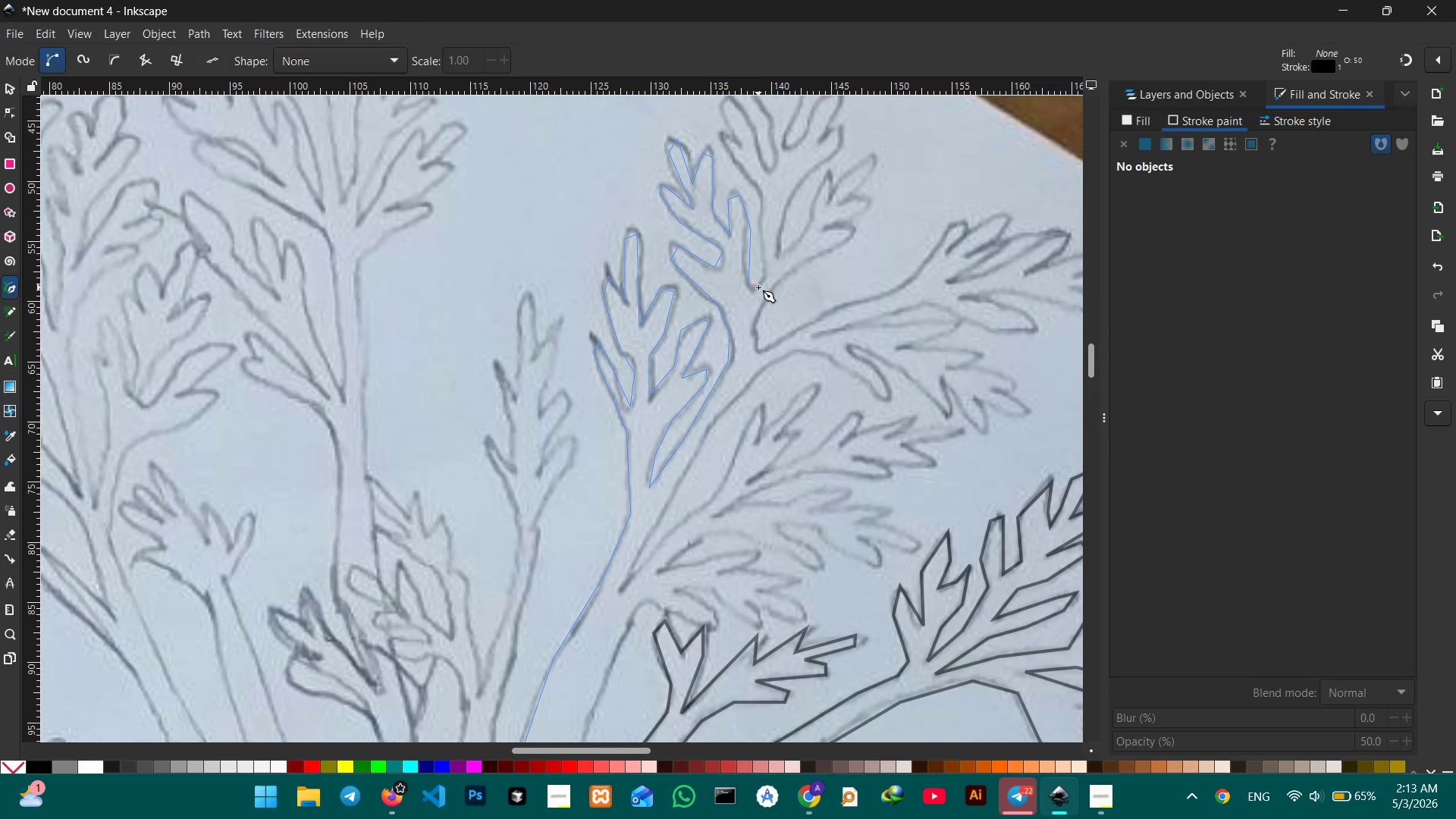 
left_click([759, 288])
 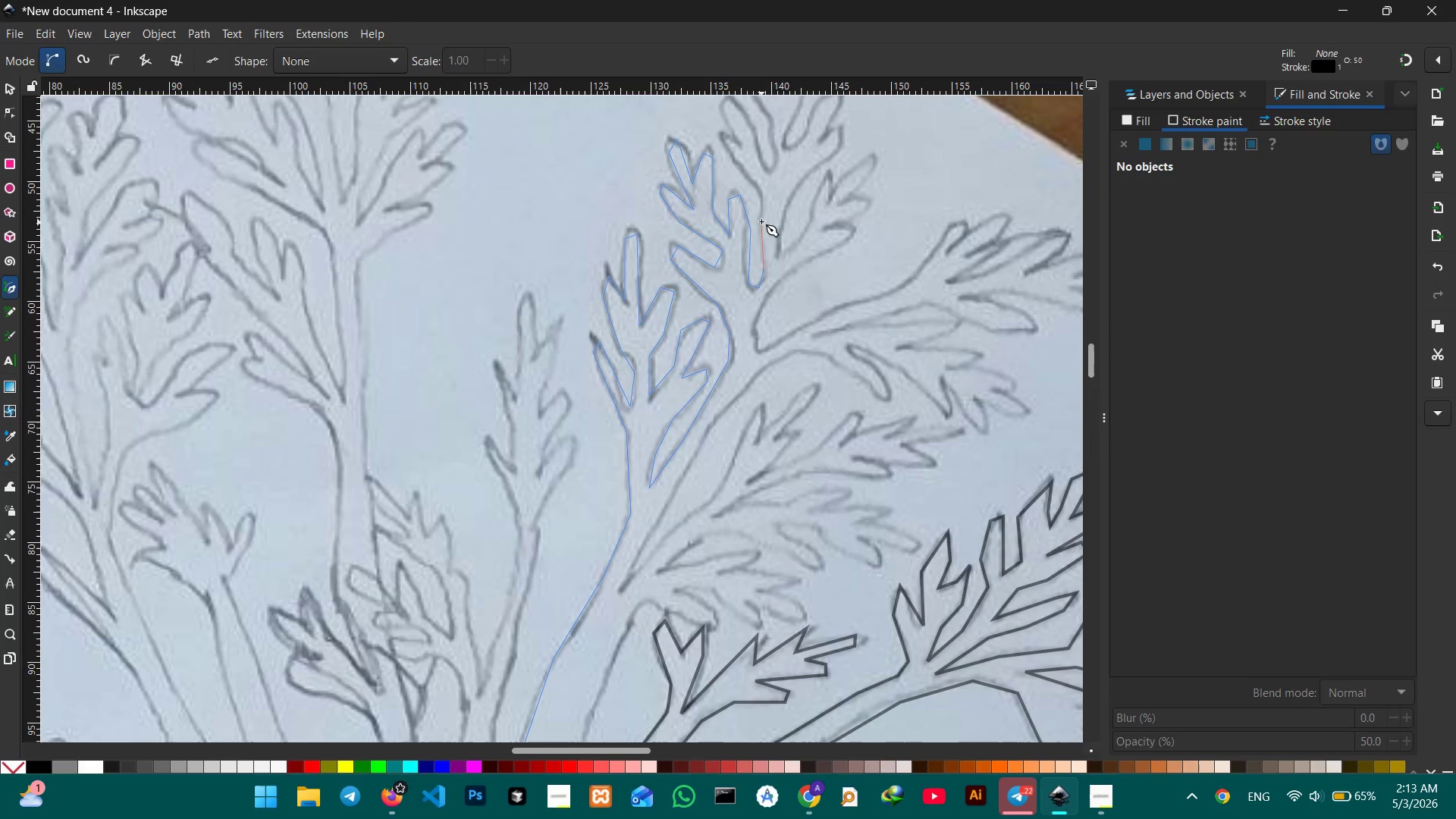 
scroll: coordinate [761, 240], scroll_direction: up, amount: 2.0
 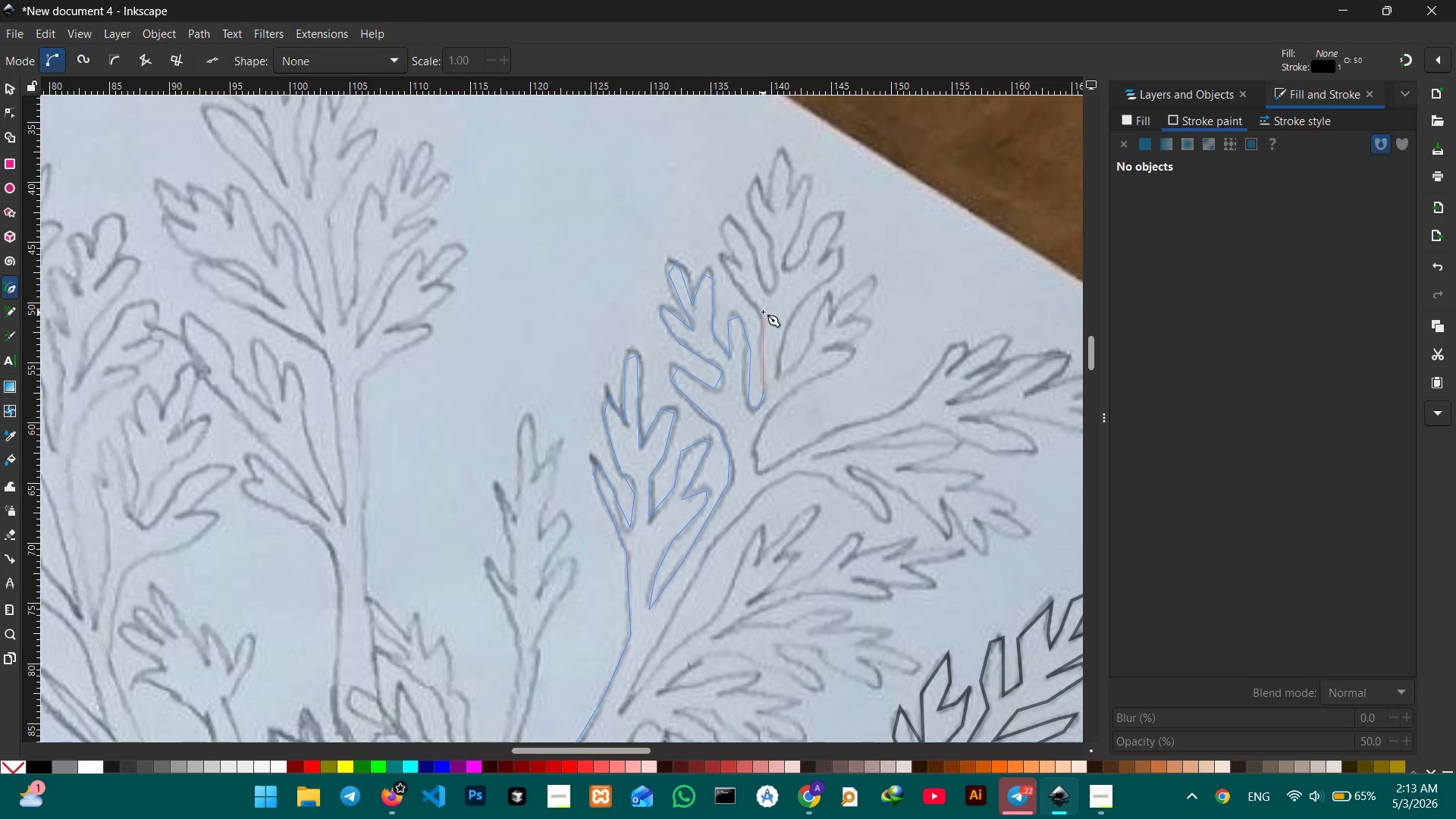 
left_click([762, 312])
 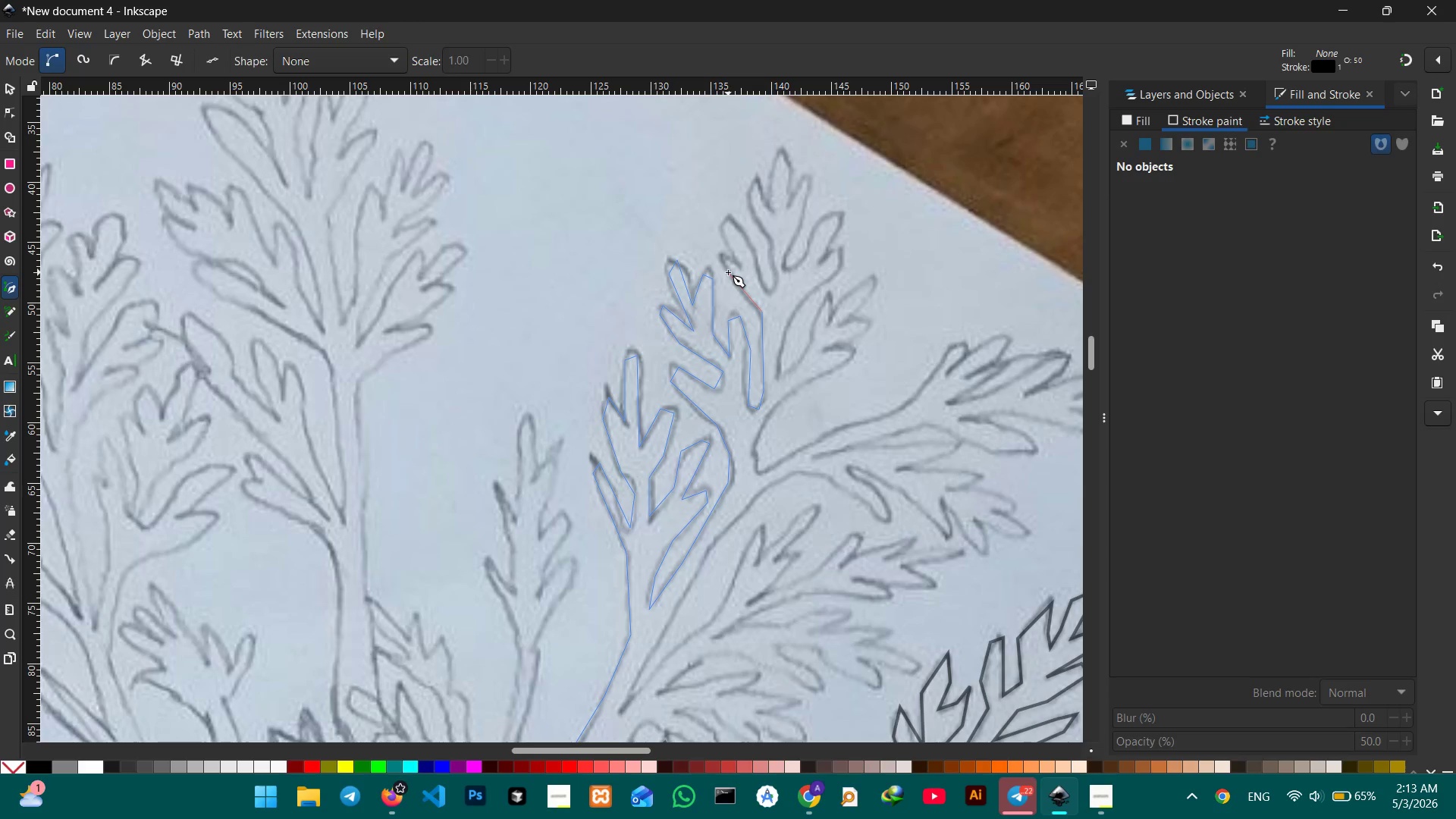 
left_click([728, 272])
 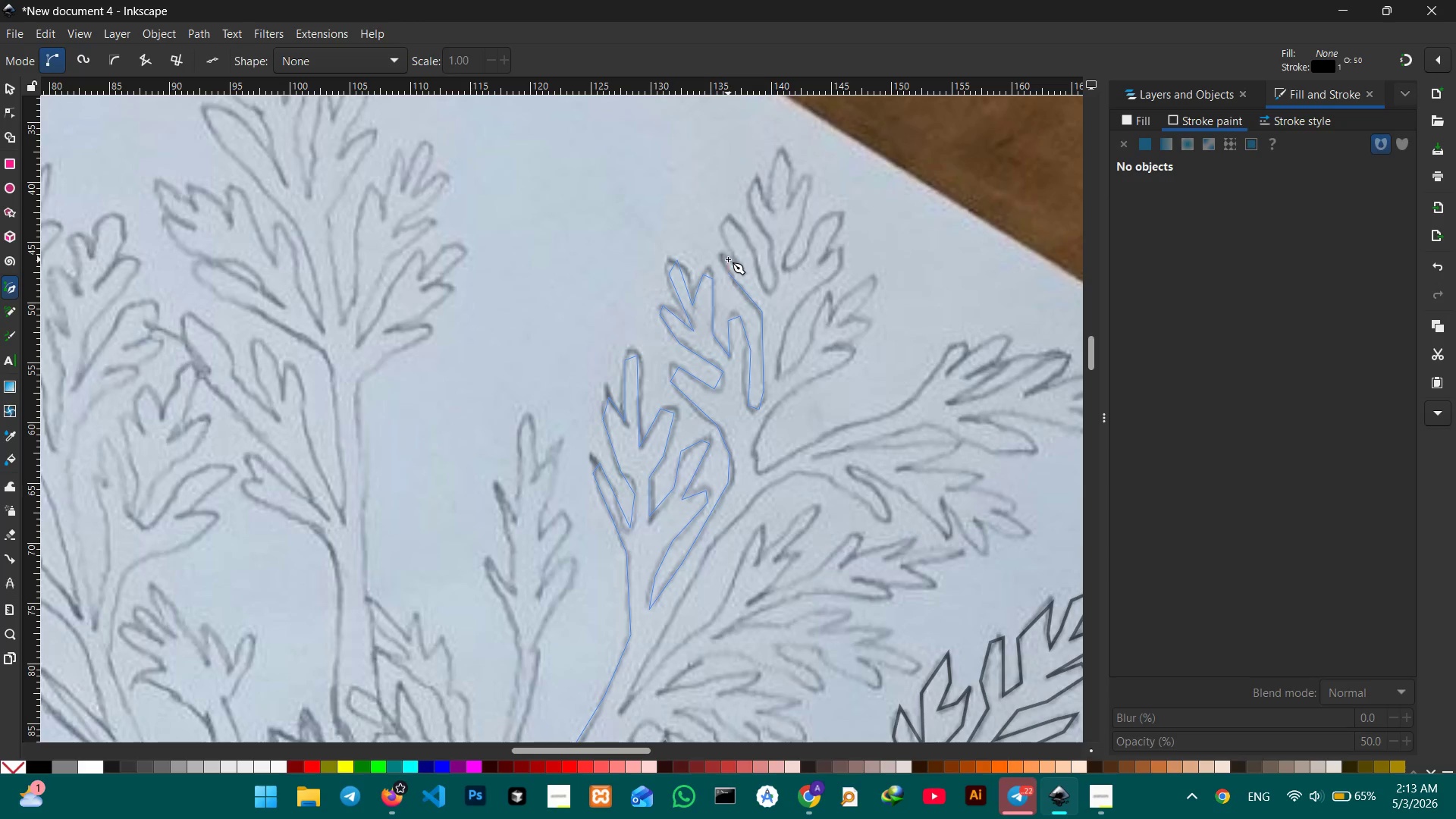 
double_click([728, 259])
 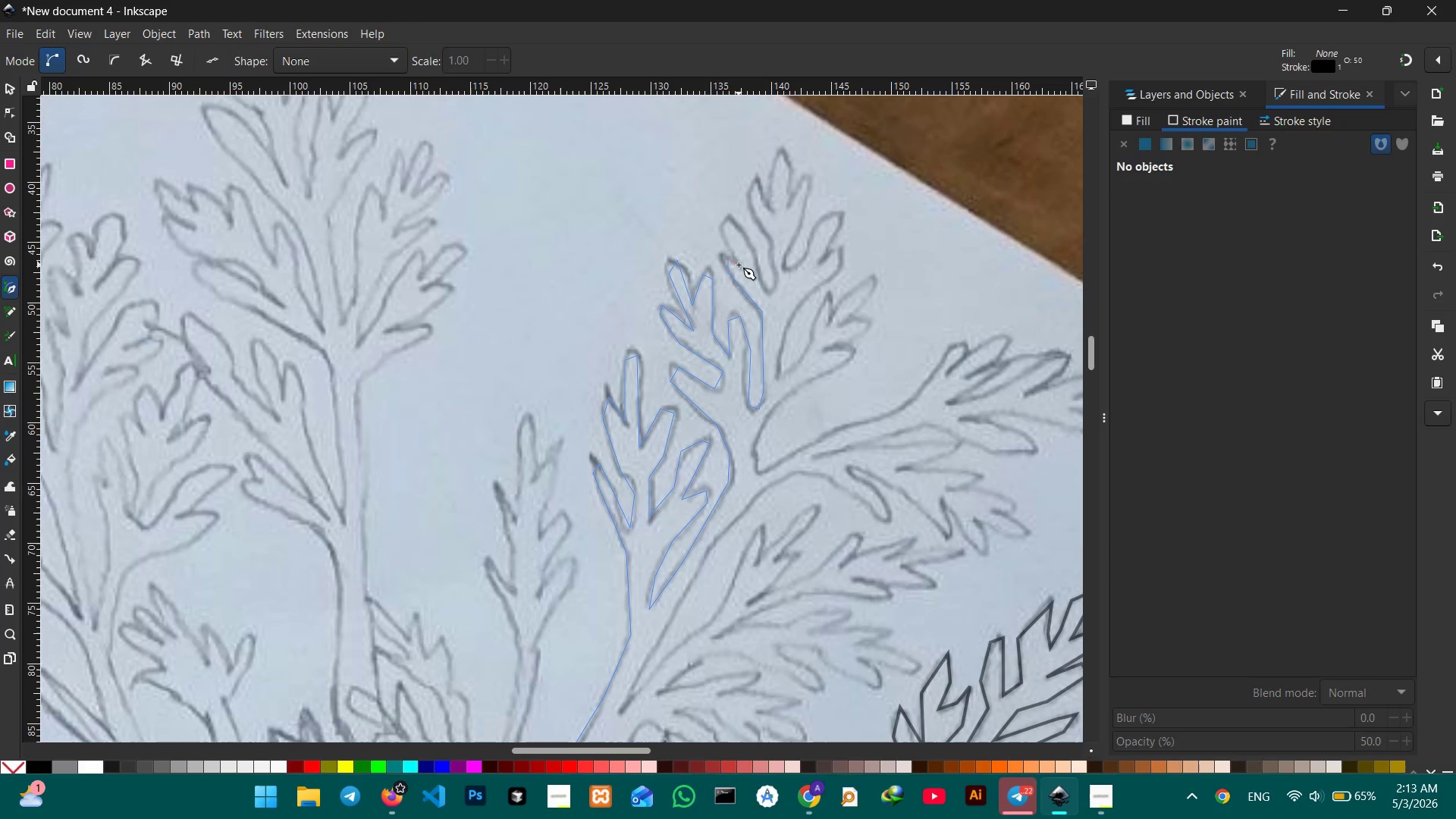 
left_click([739, 265])
 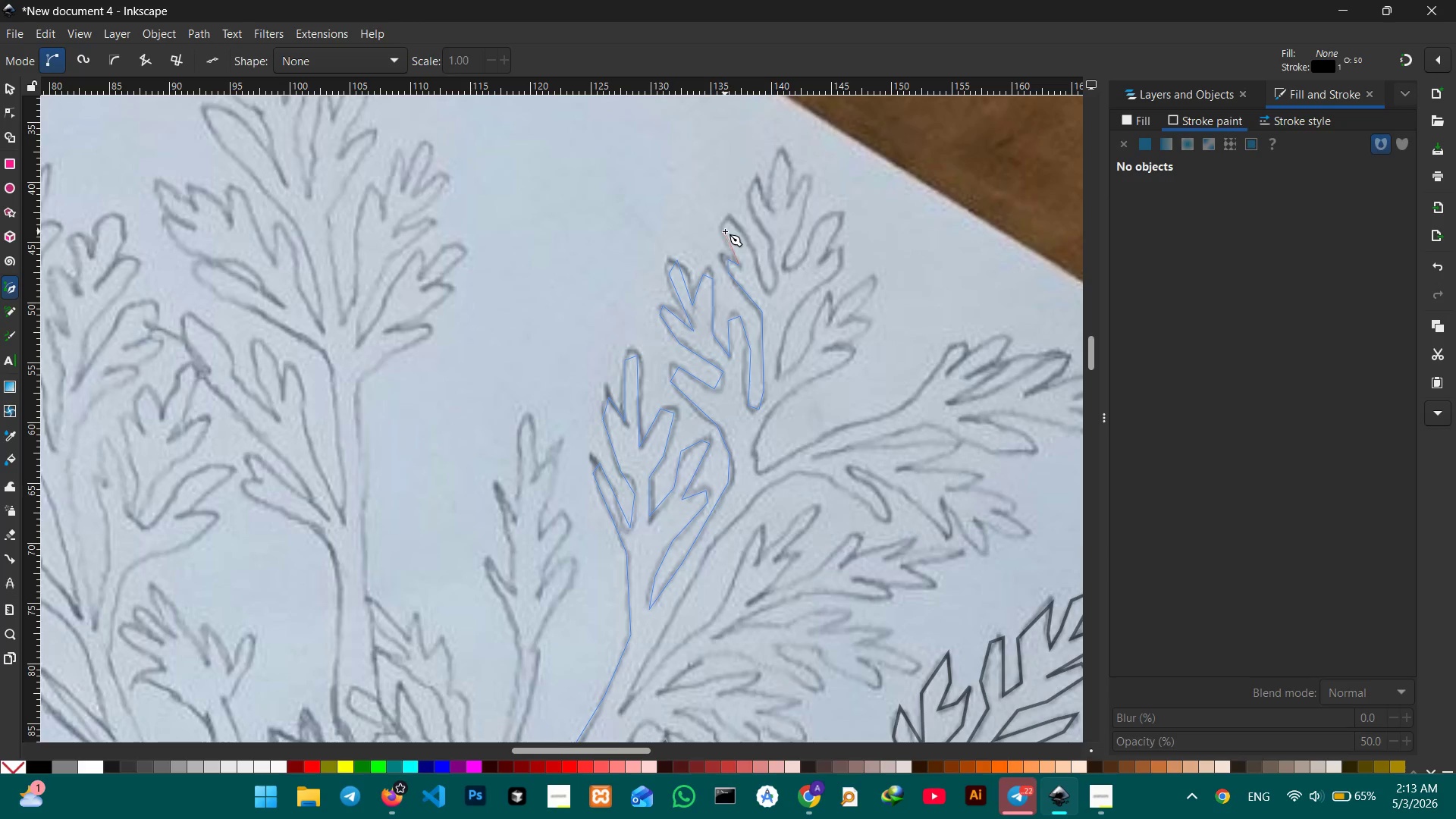 
left_click([723, 231])
 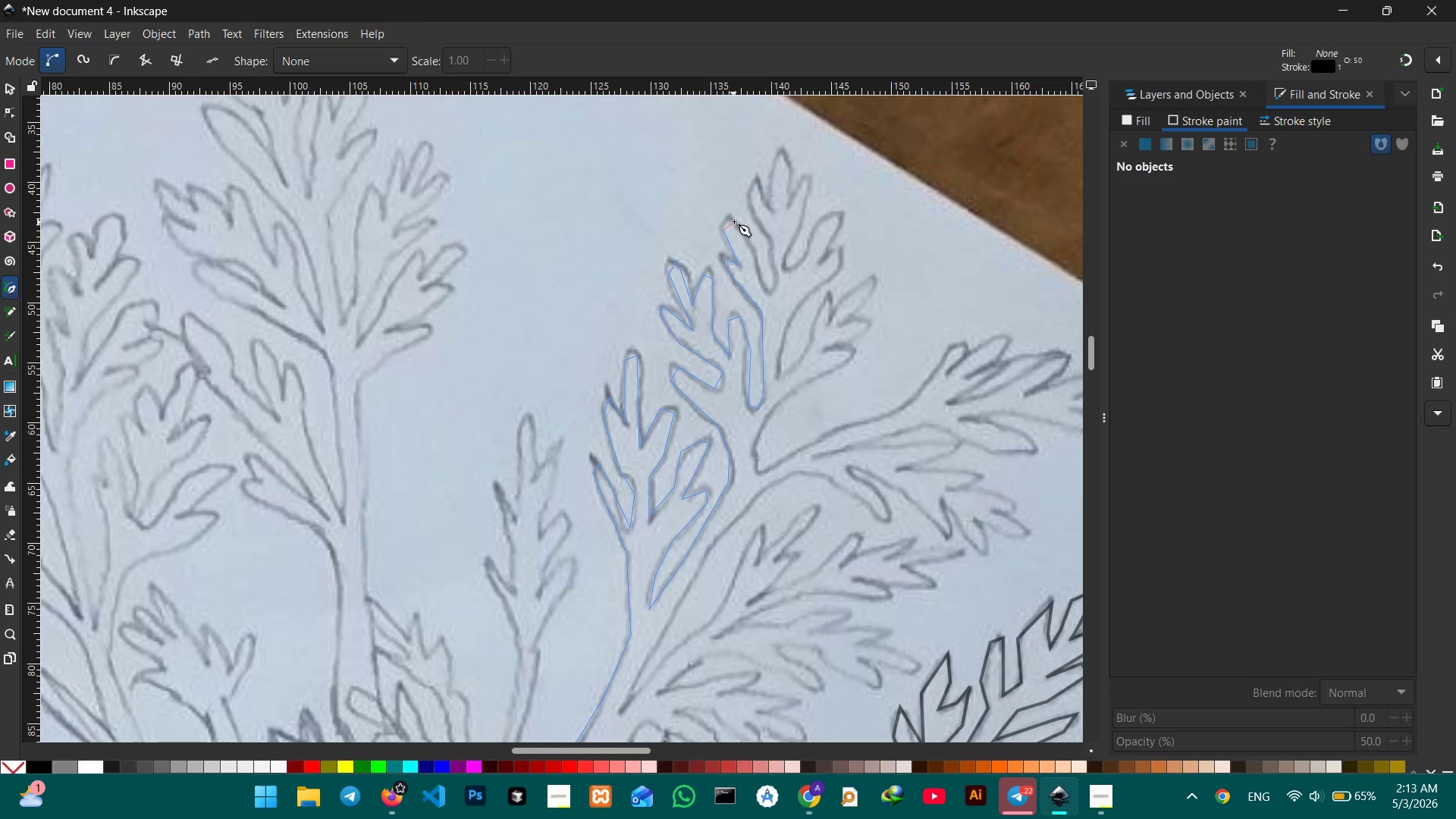 
double_click([734, 221])
 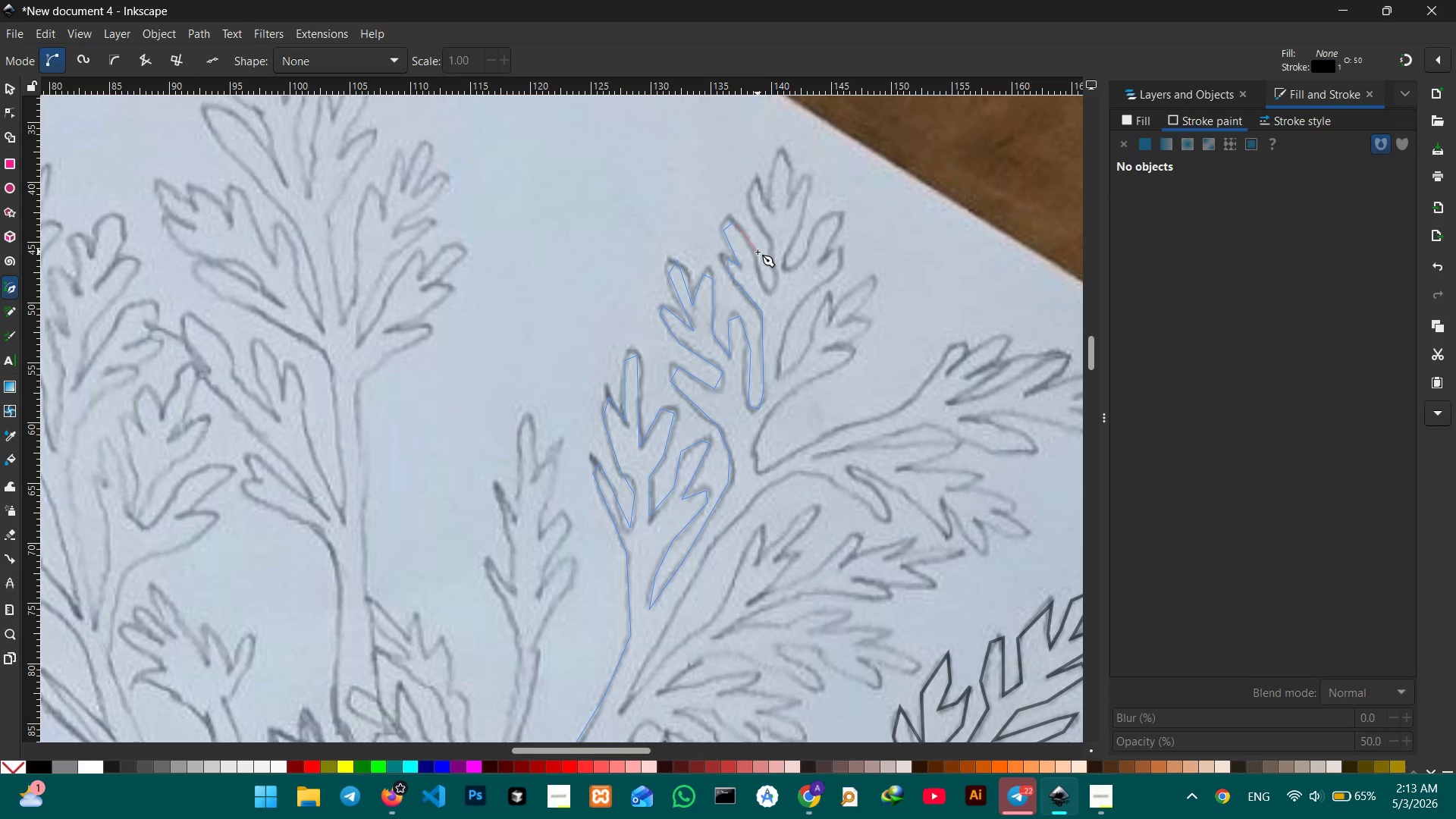 
triple_click([758, 252])
 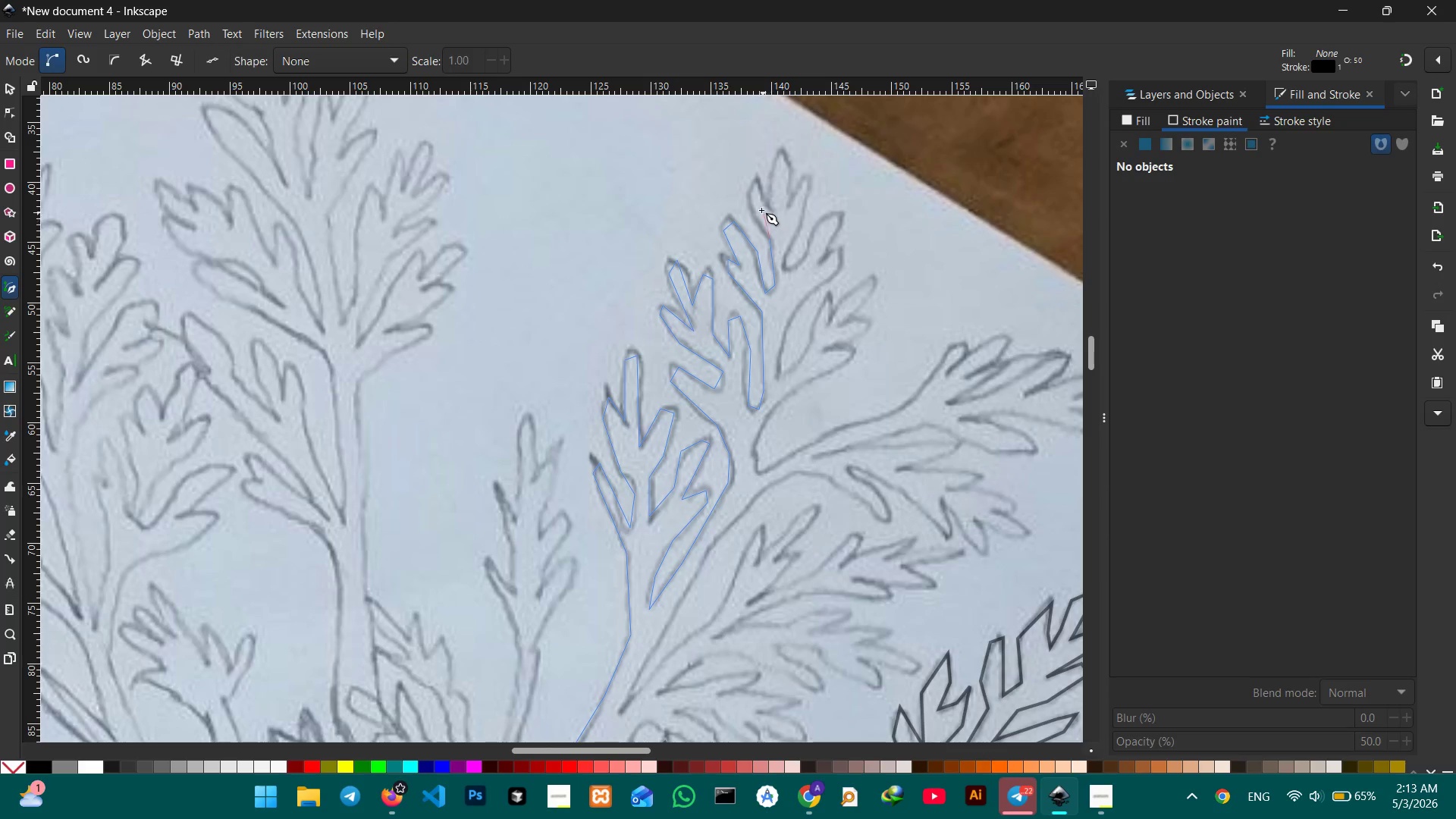 
left_click([748, 196])
 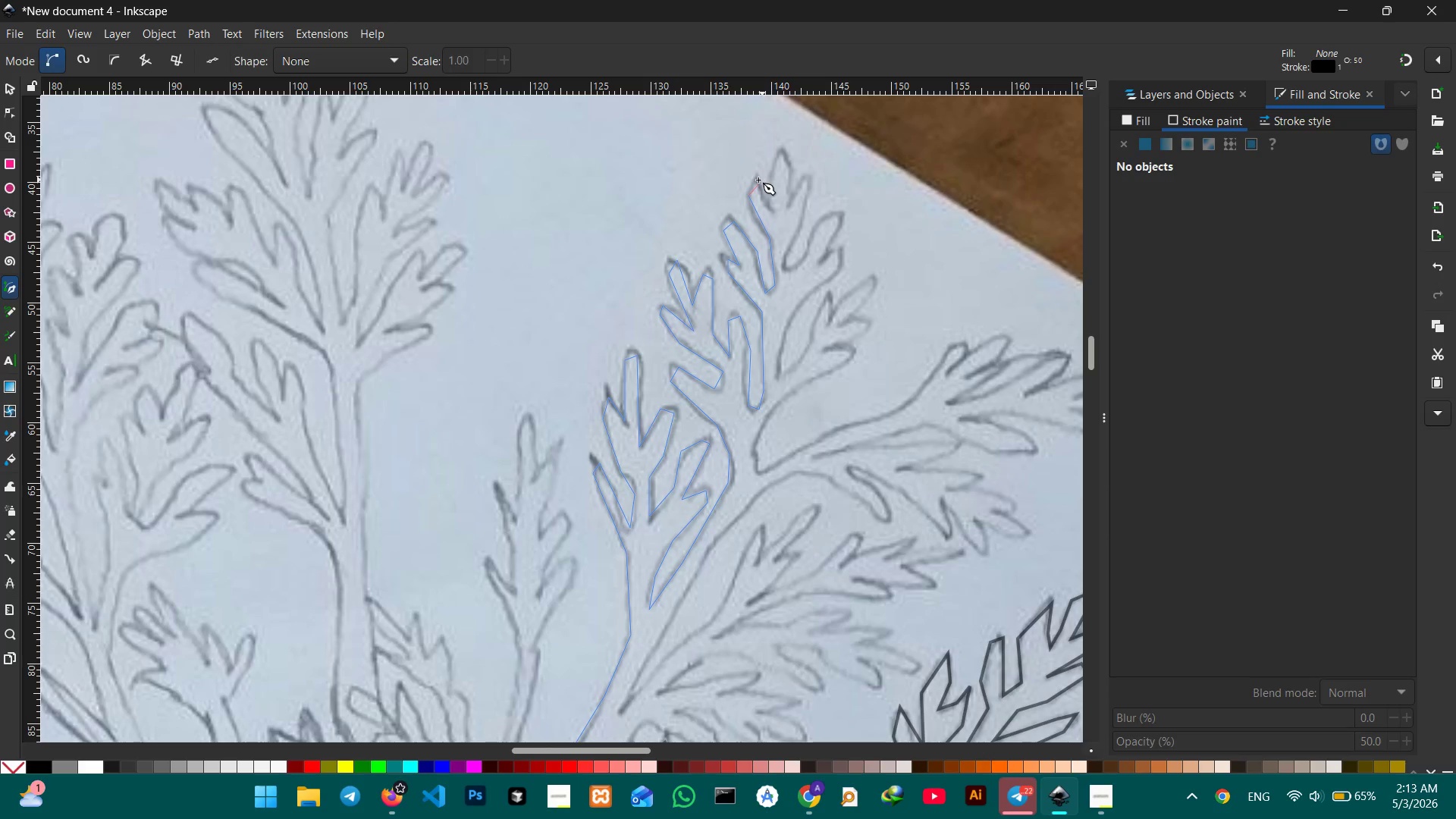 
left_click([758, 180])
 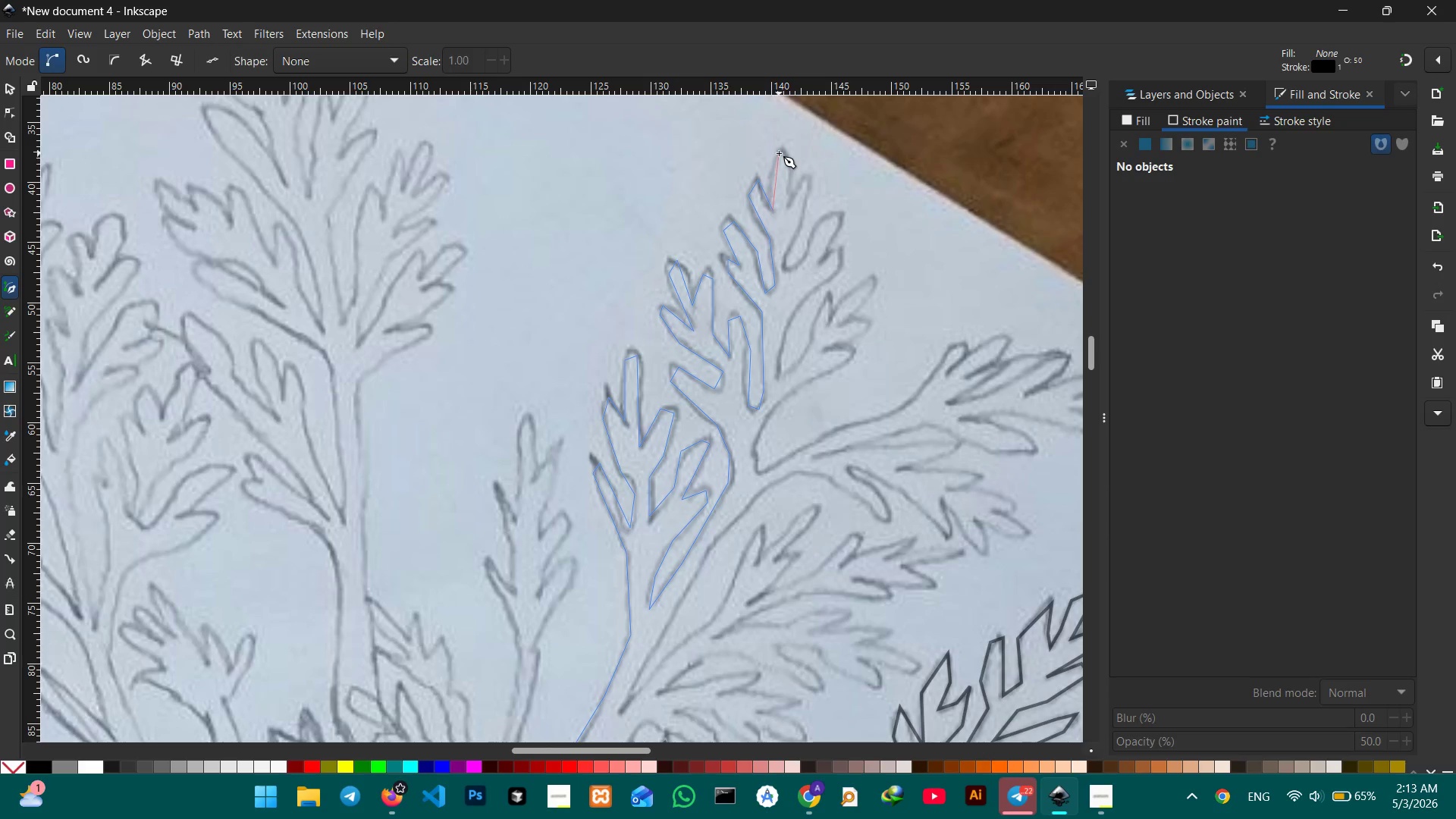 
left_click([777, 155])
 